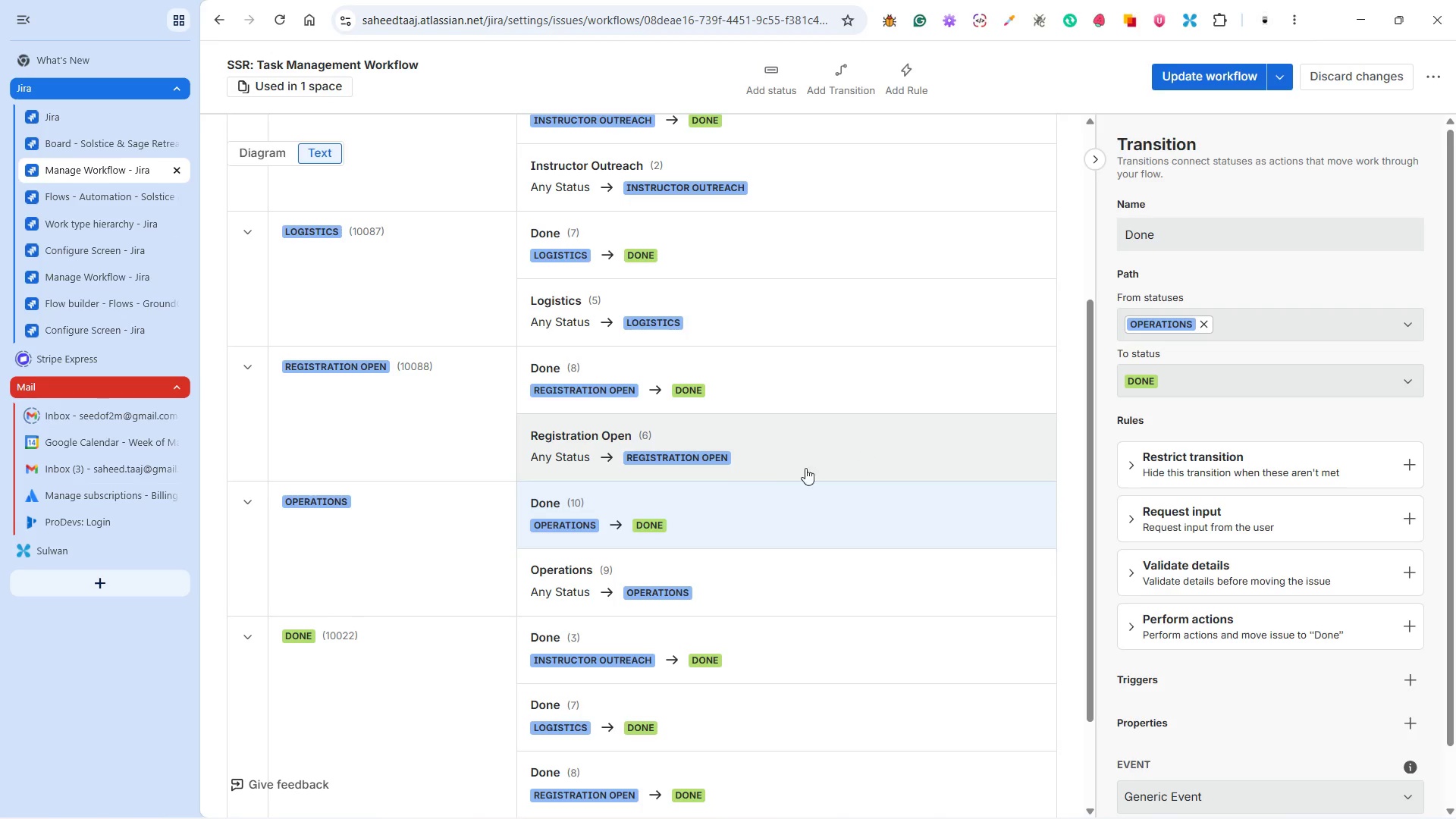 
scroll: coordinate [745, 513], scroll_direction: down, amount: 7.0
 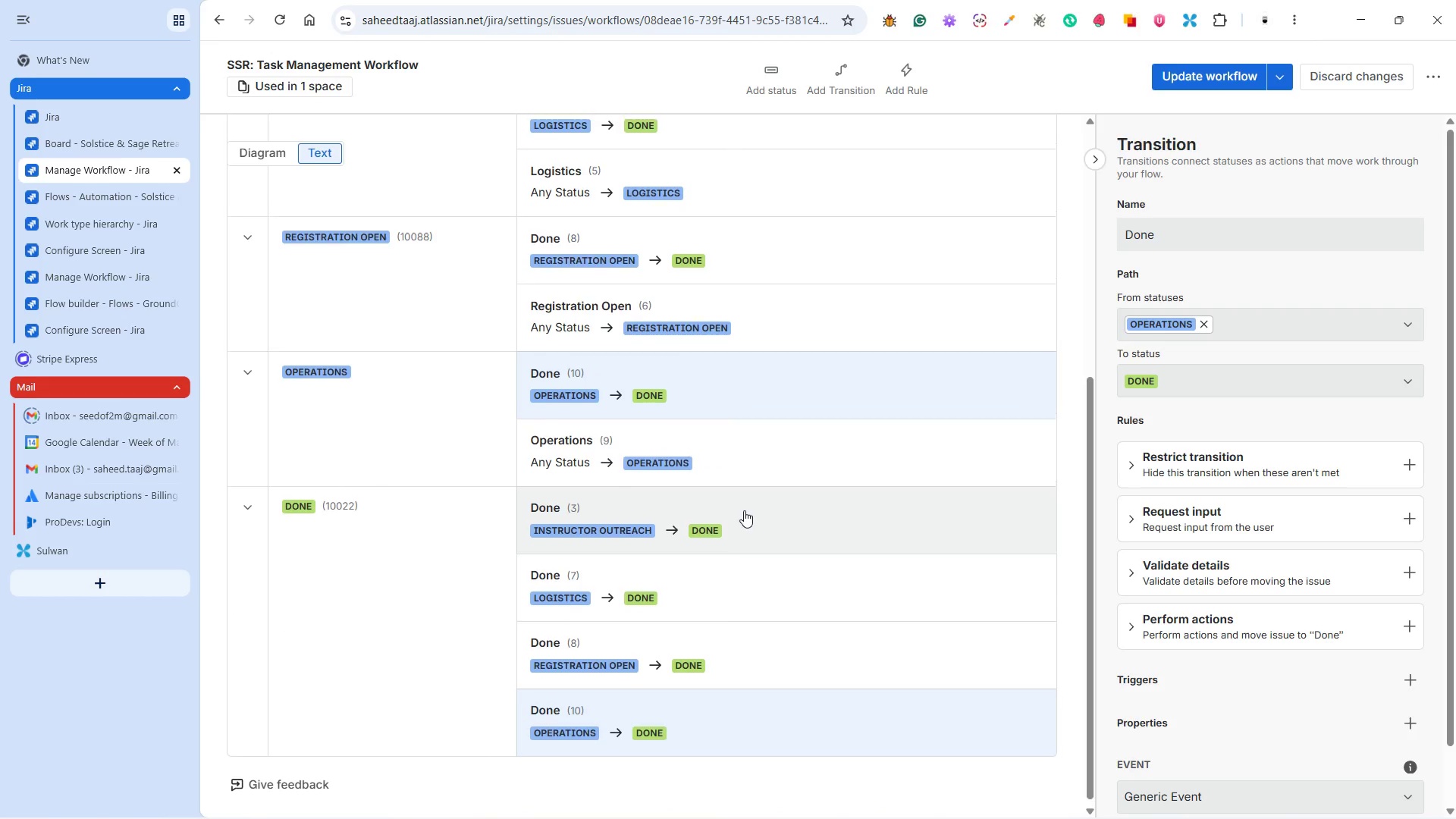 
scroll: coordinate [755, 506], scroll_direction: up, amount: 22.0
 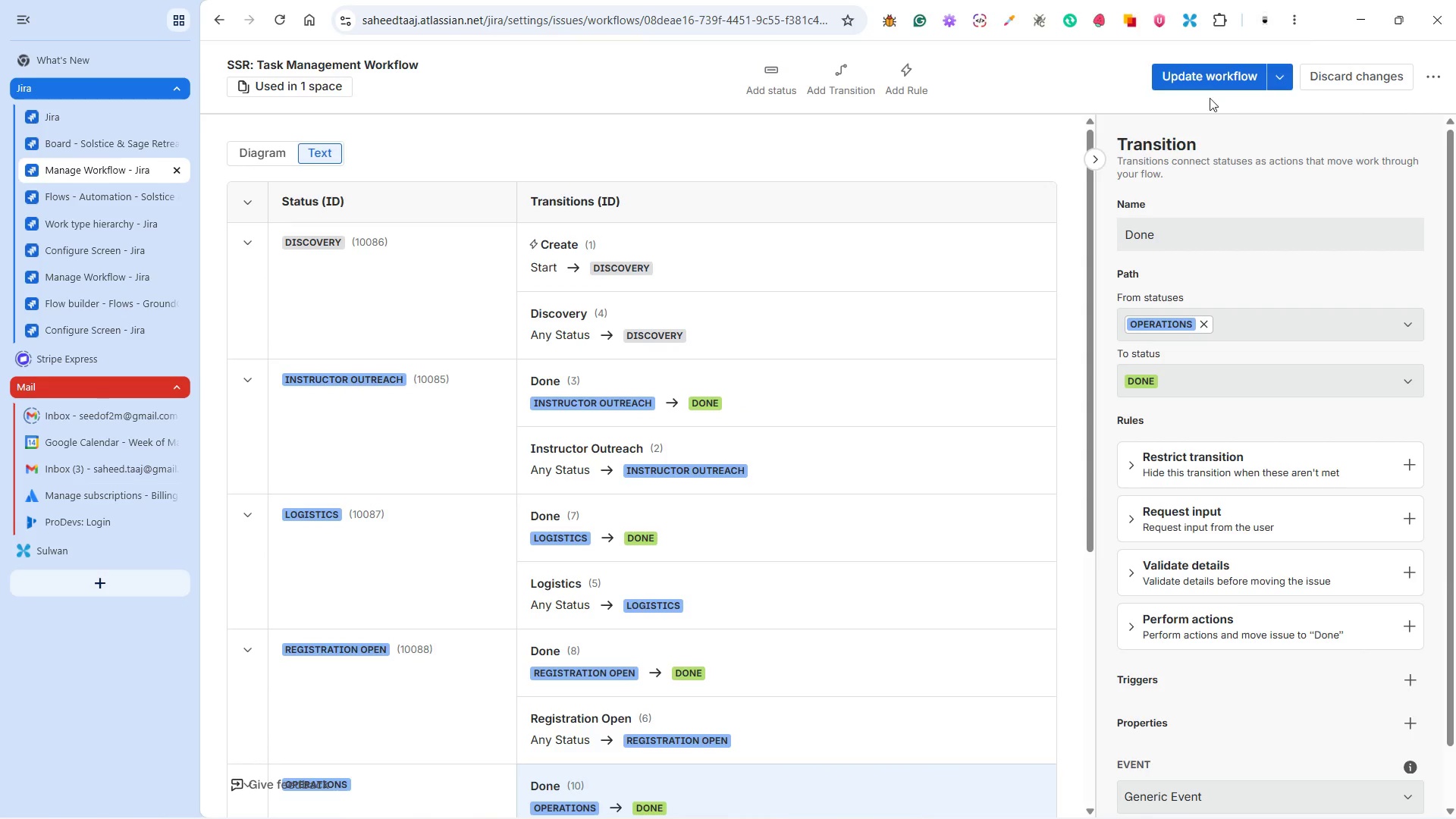 
left_click([1204, 84])
 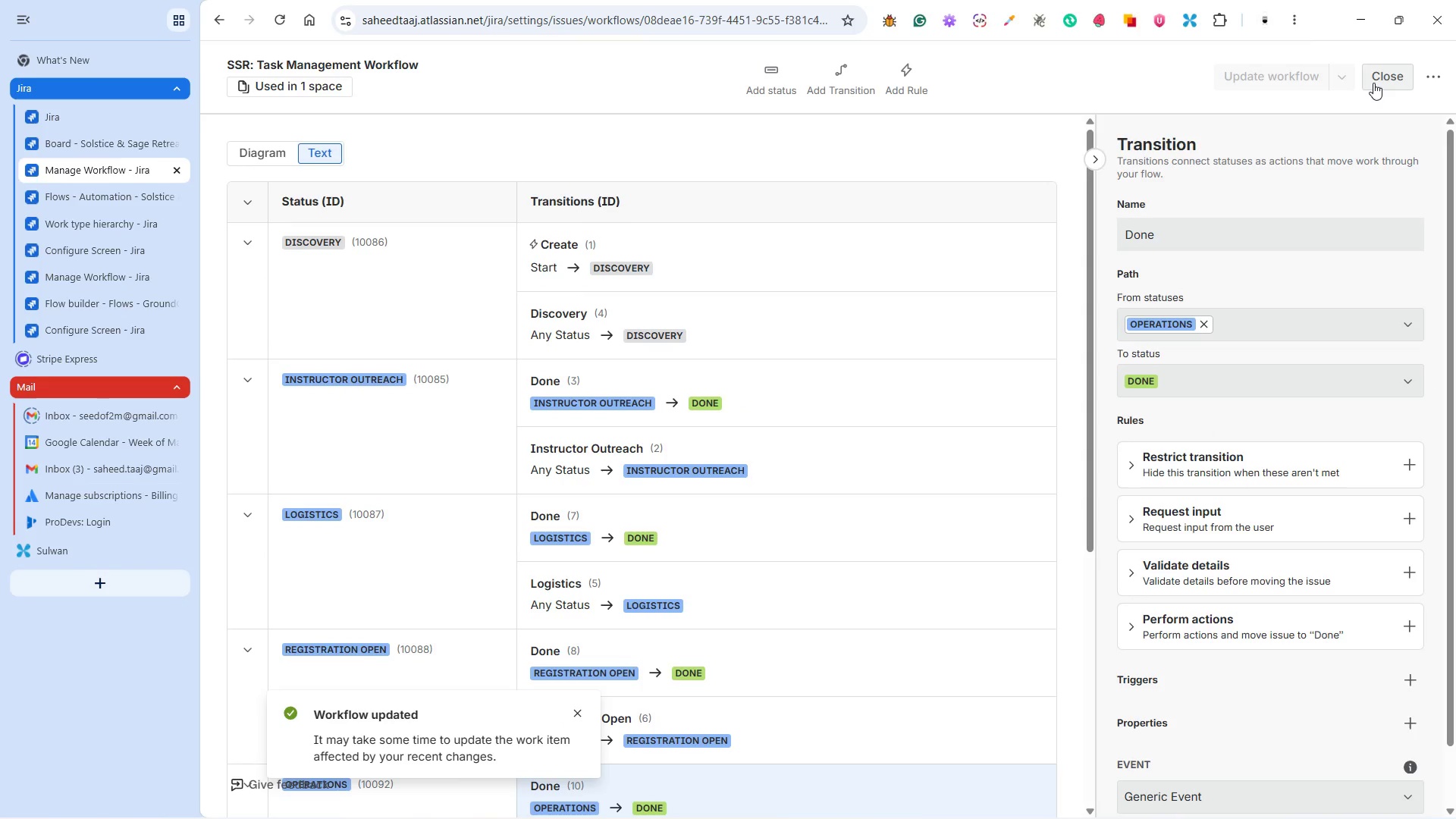 
wait(5.55)
 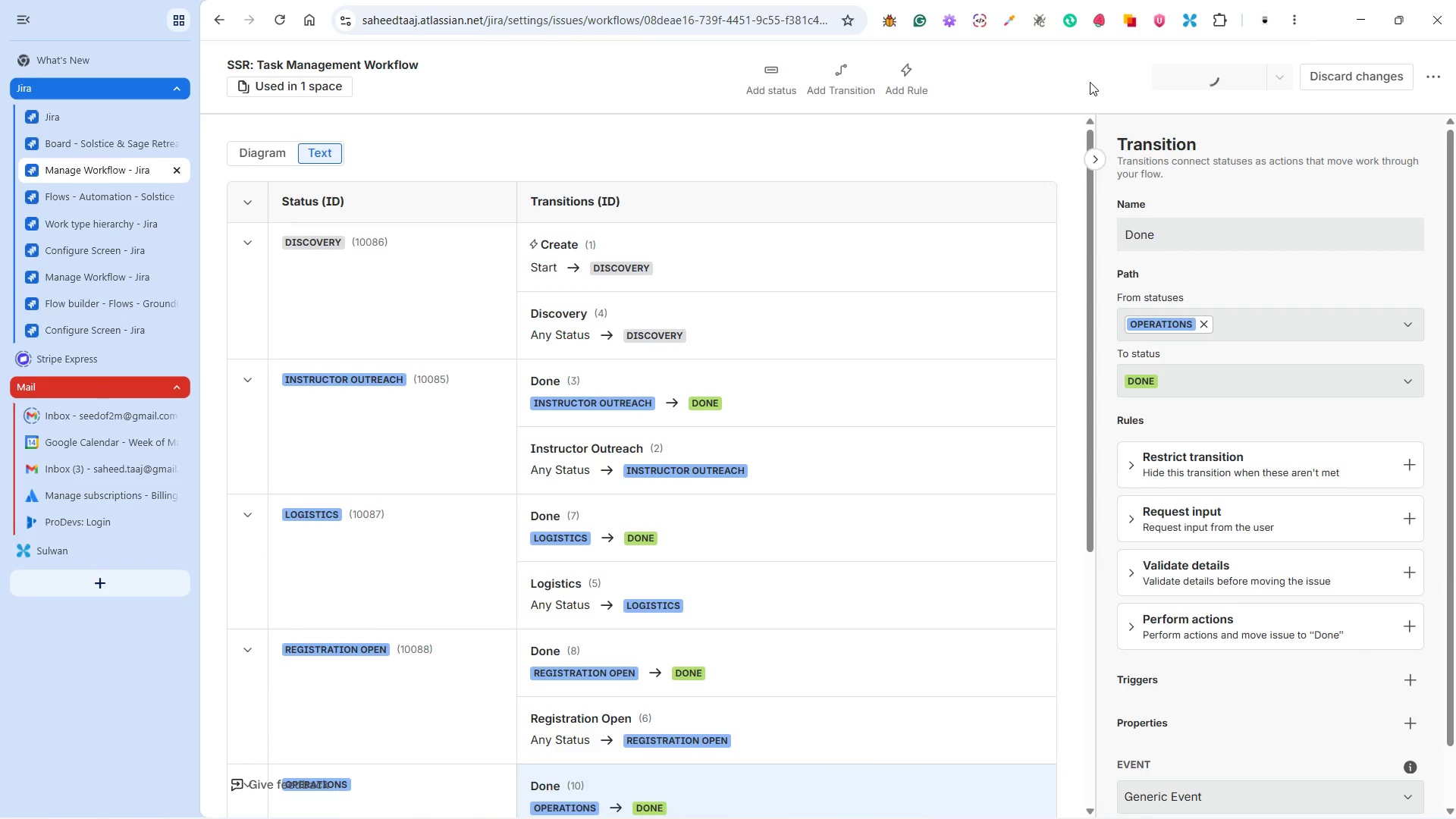 
left_click([1376, 78])
 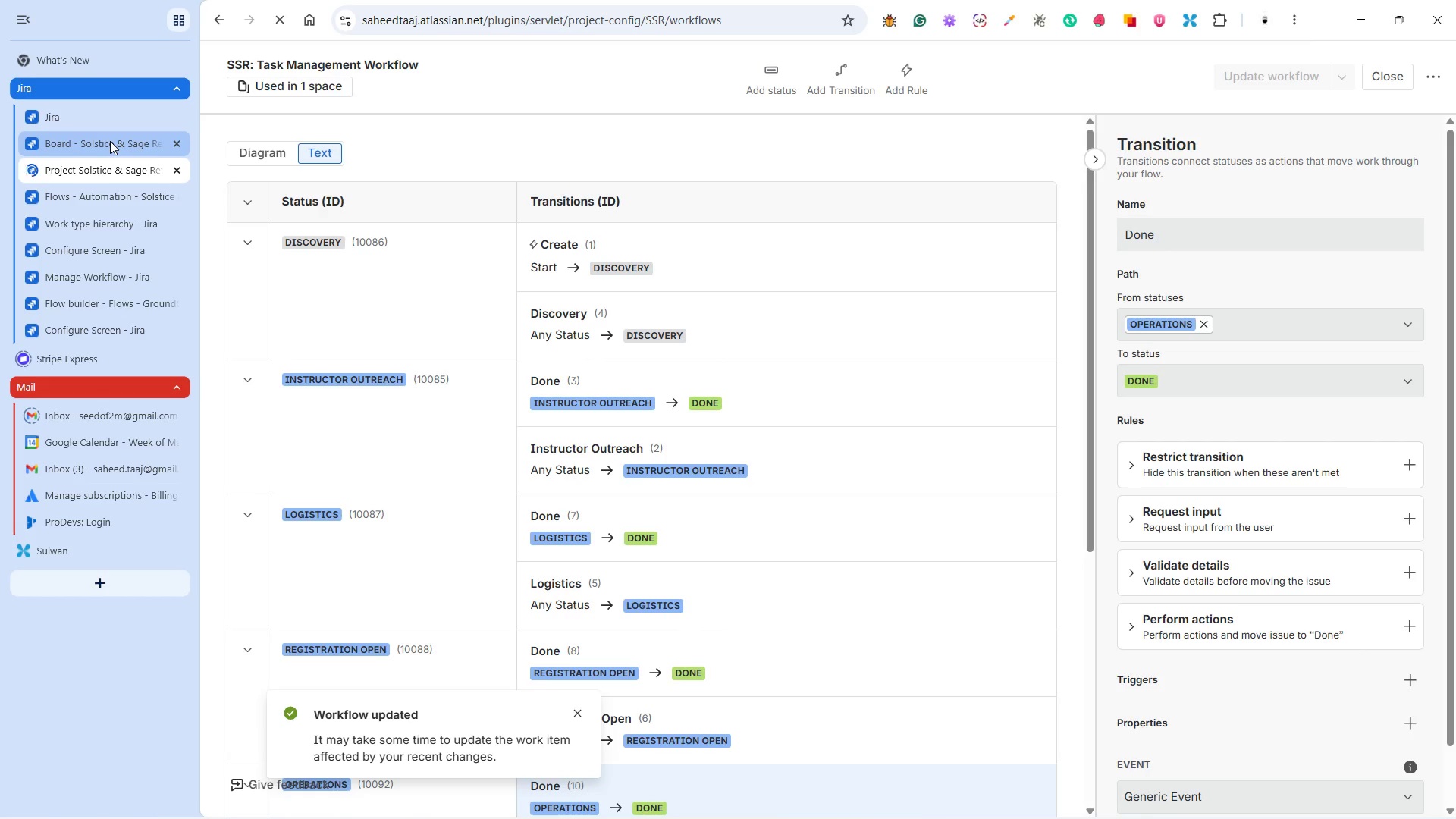 
wait(5.02)
 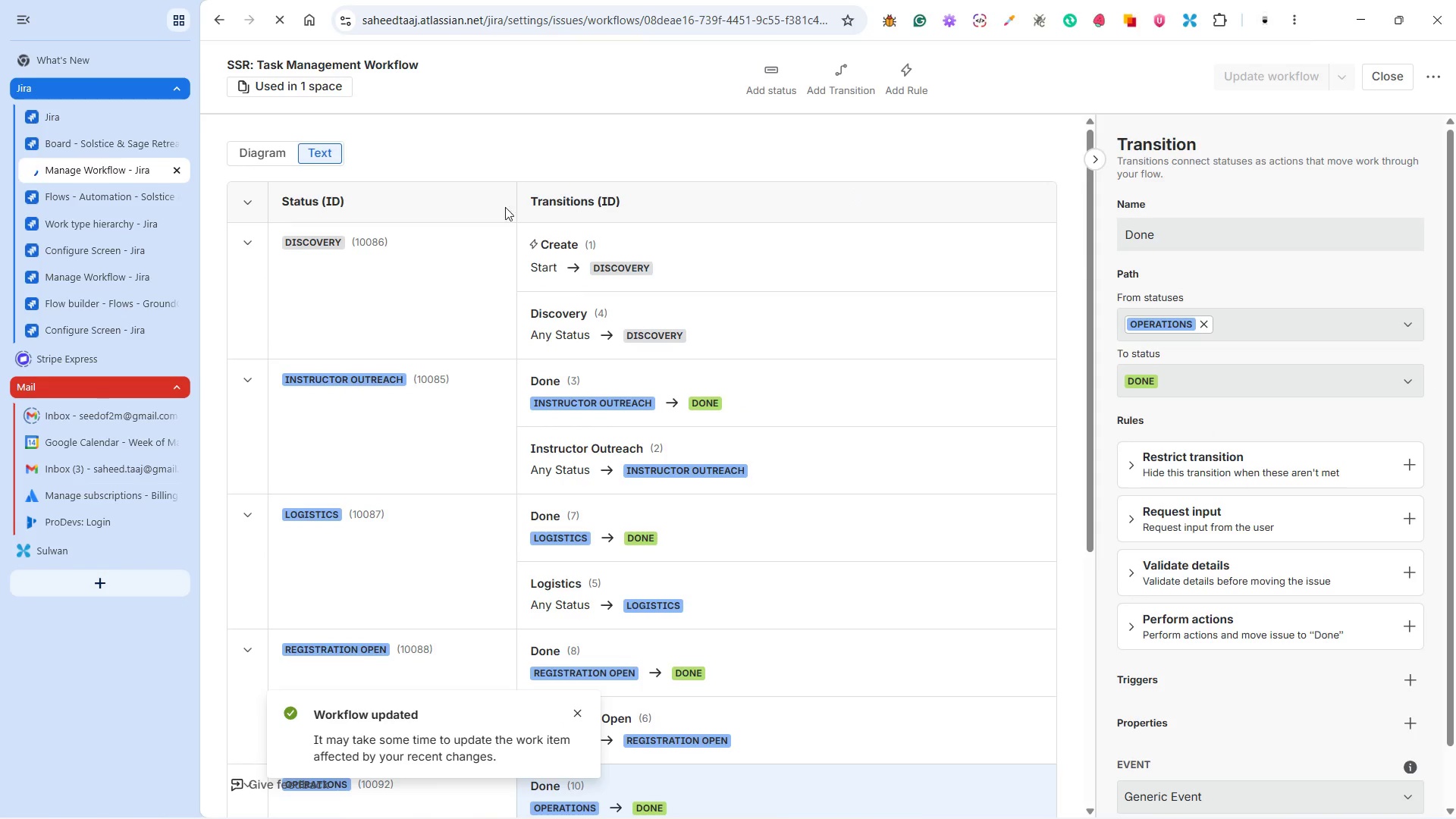 
left_click([110, 141])
 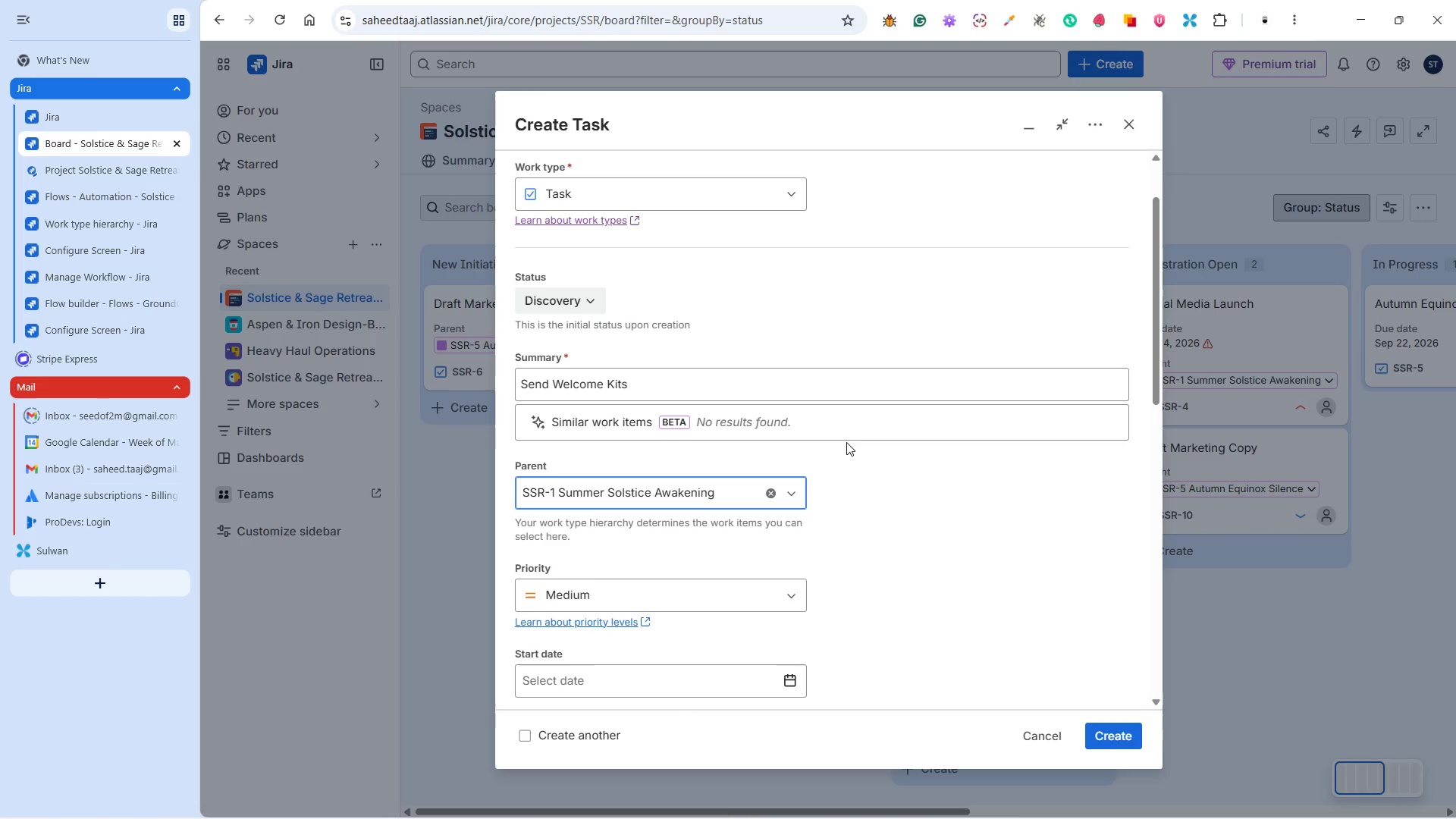 
left_click([541, 289])
 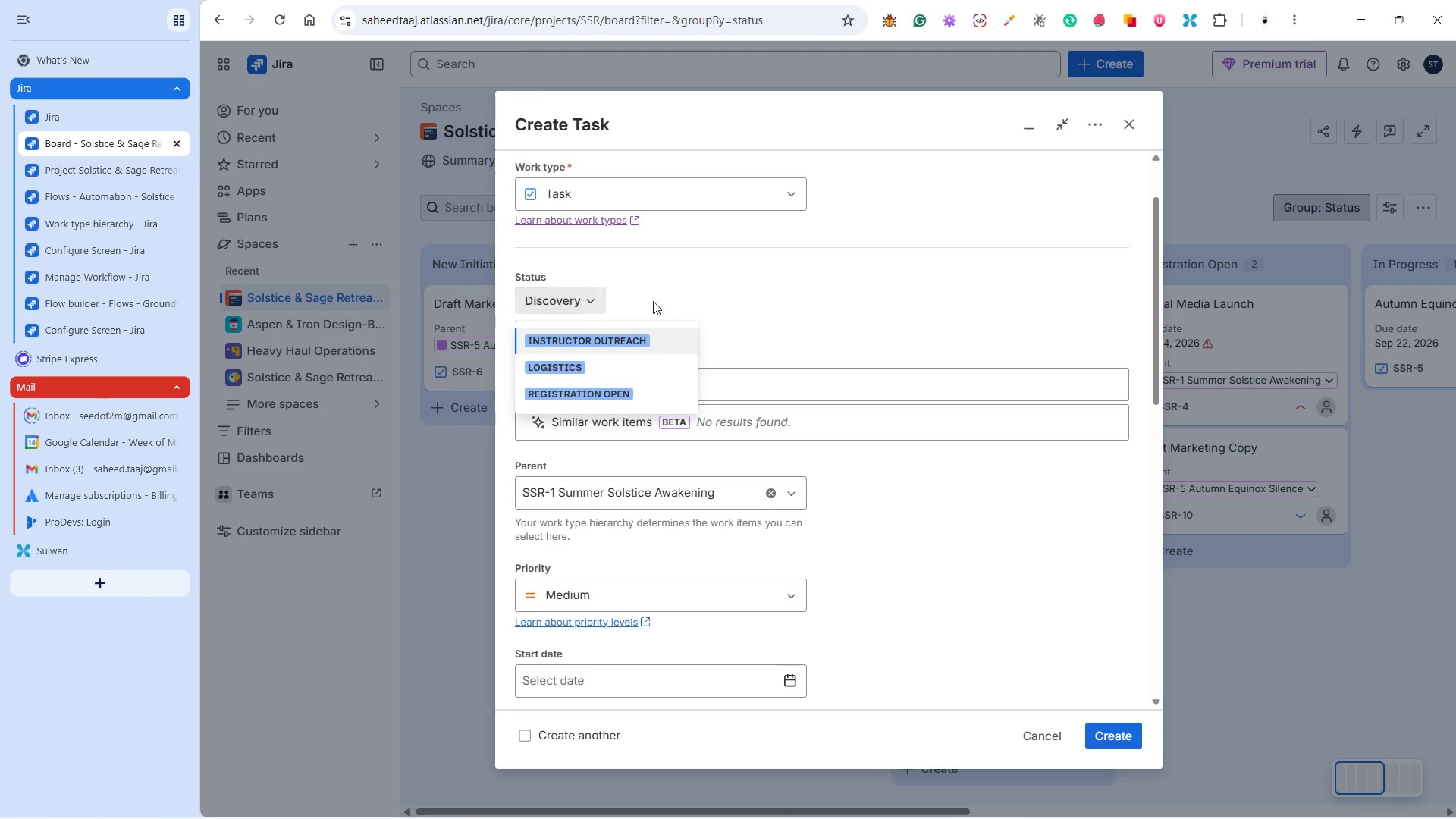 
left_click([689, 293])
 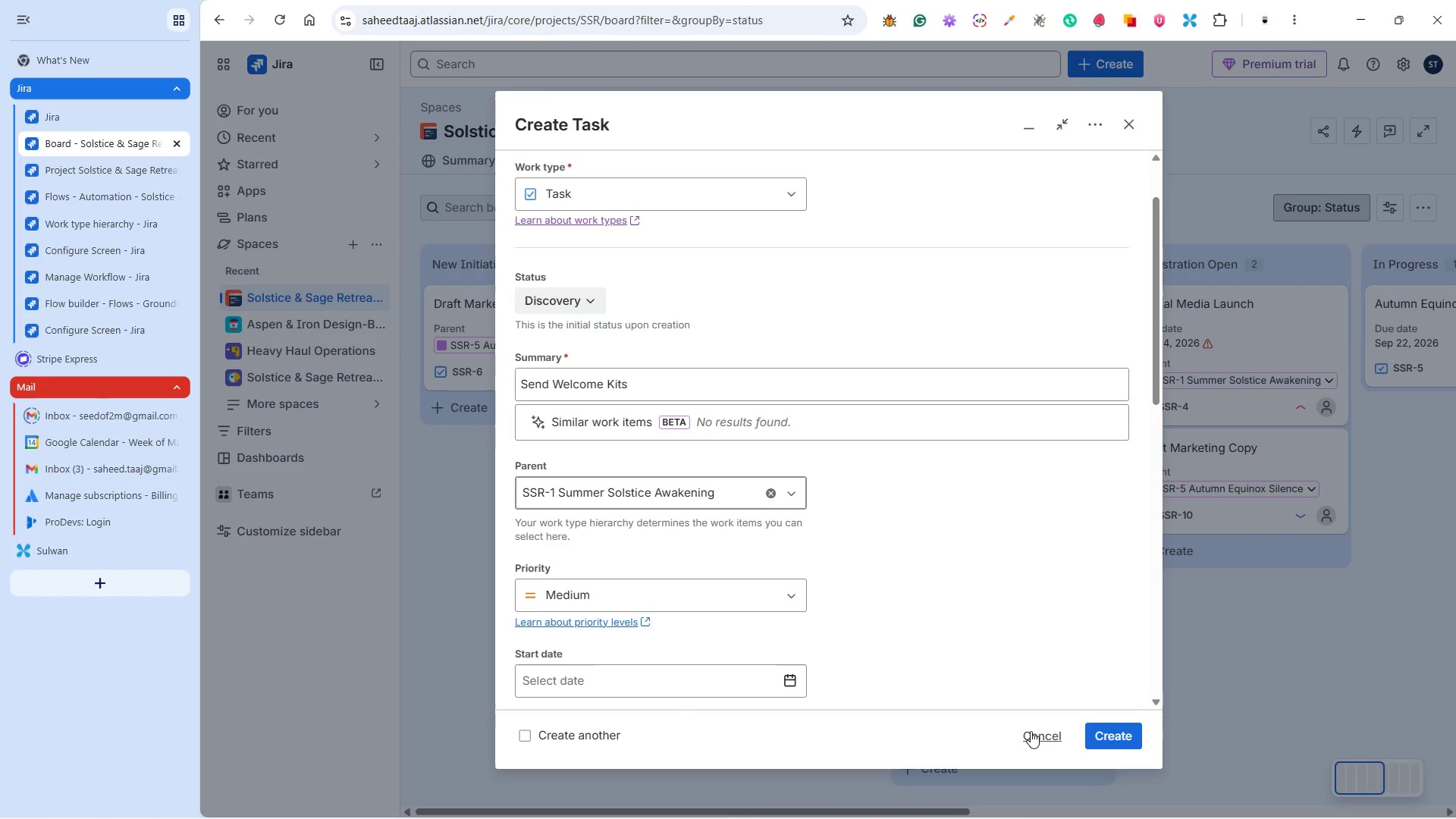 
left_click([1031, 731])
 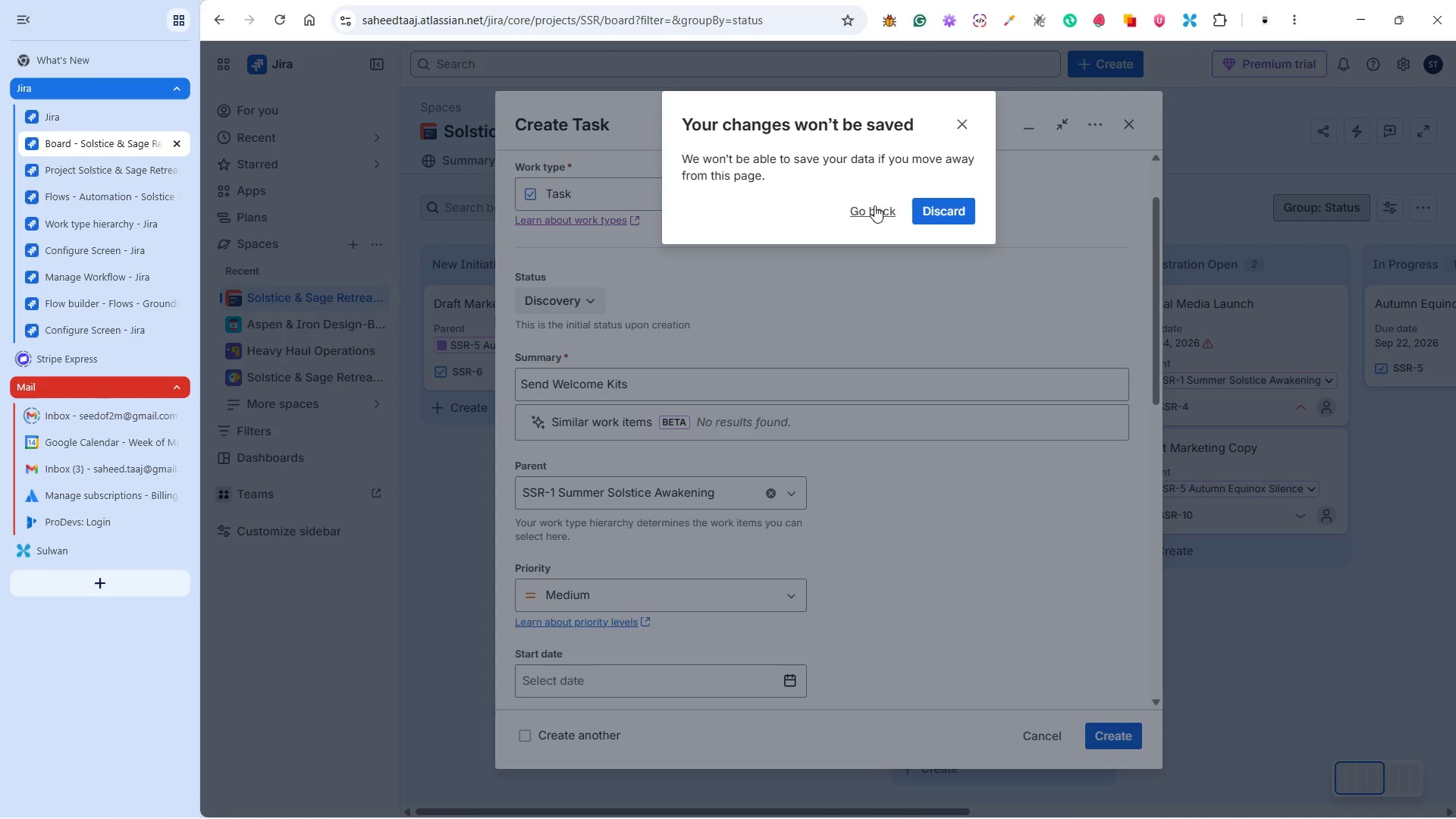 
left_click([887, 206])
 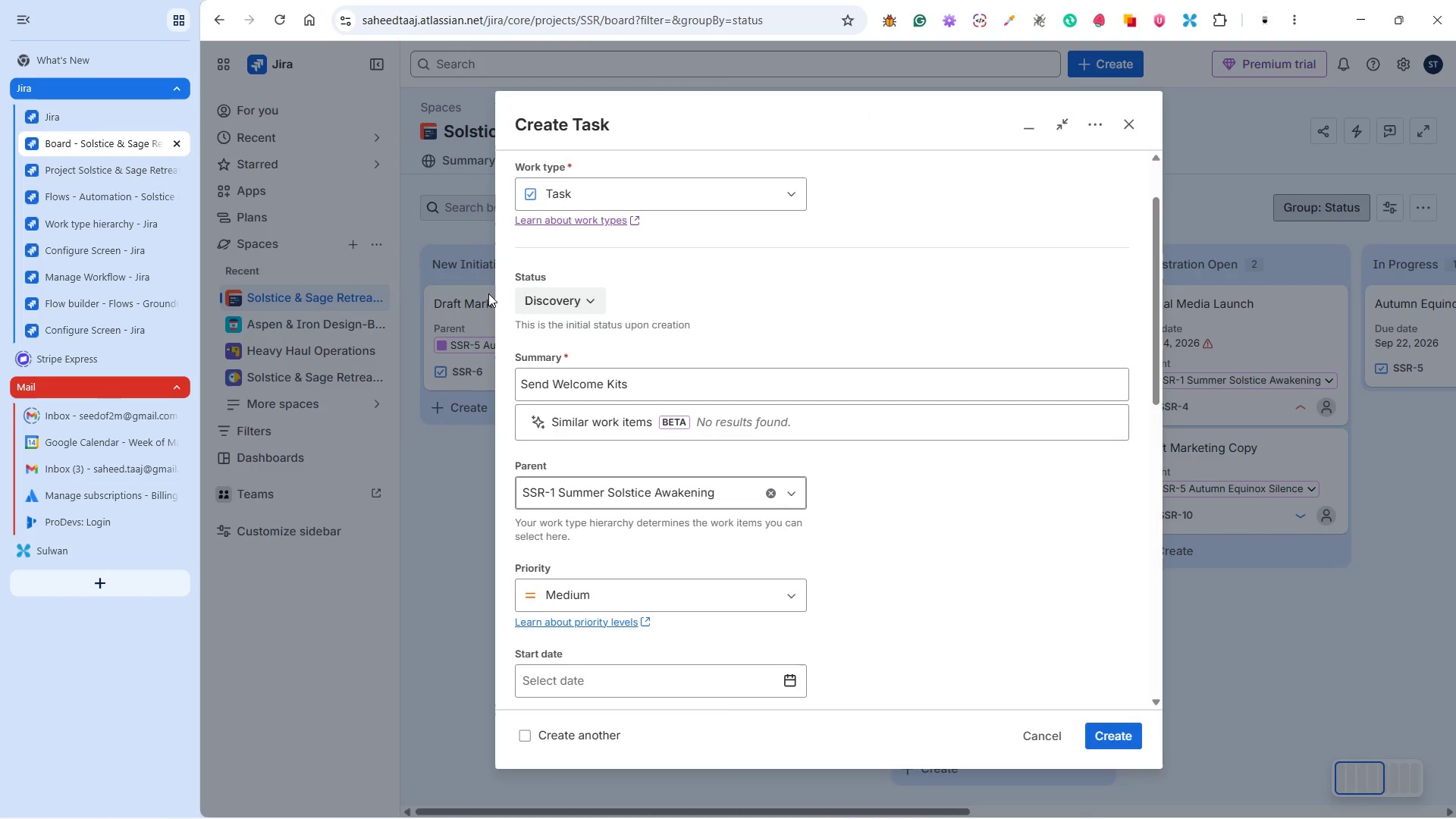 
left_click([549, 293])
 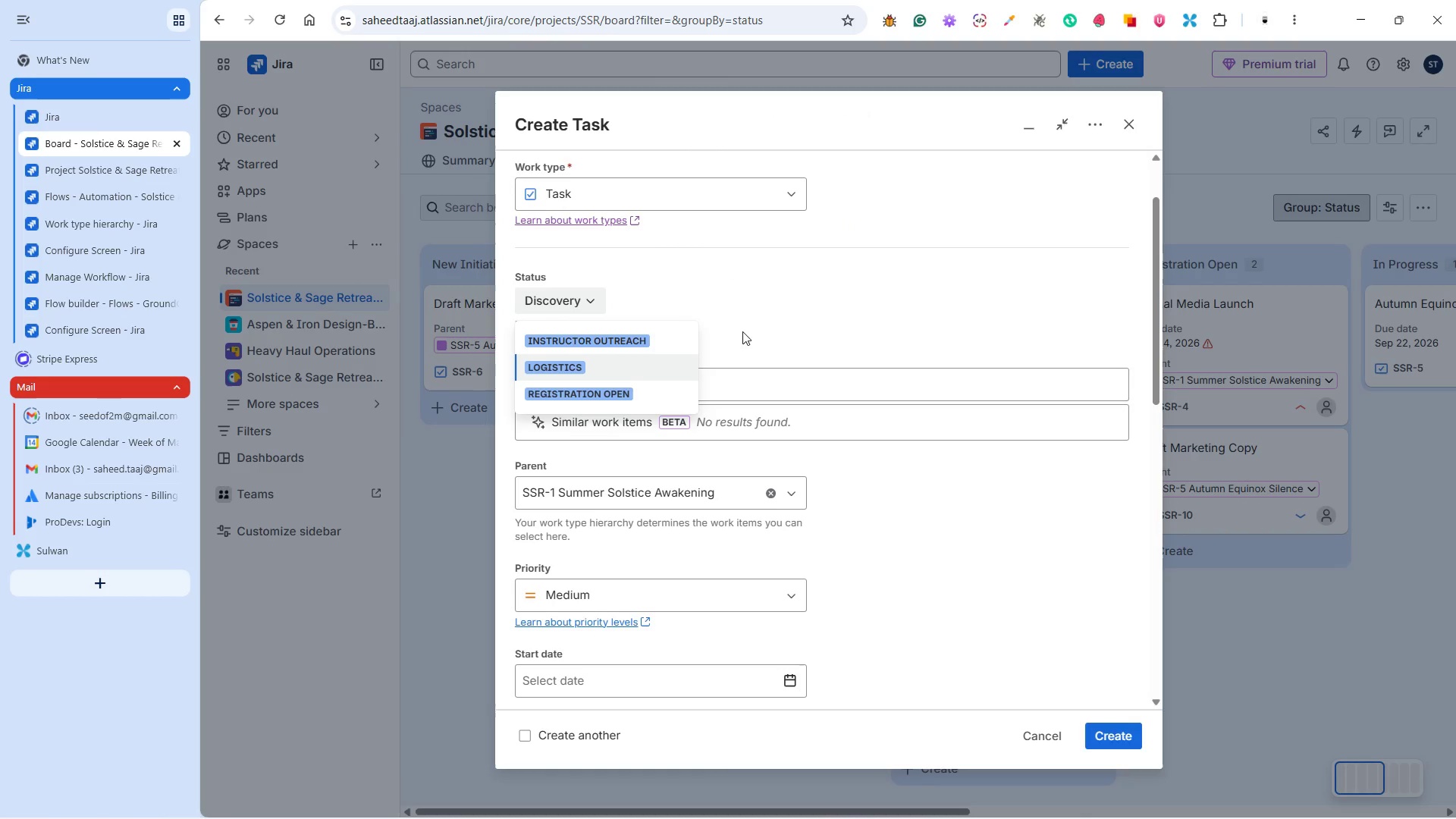 
left_click([744, 331])
 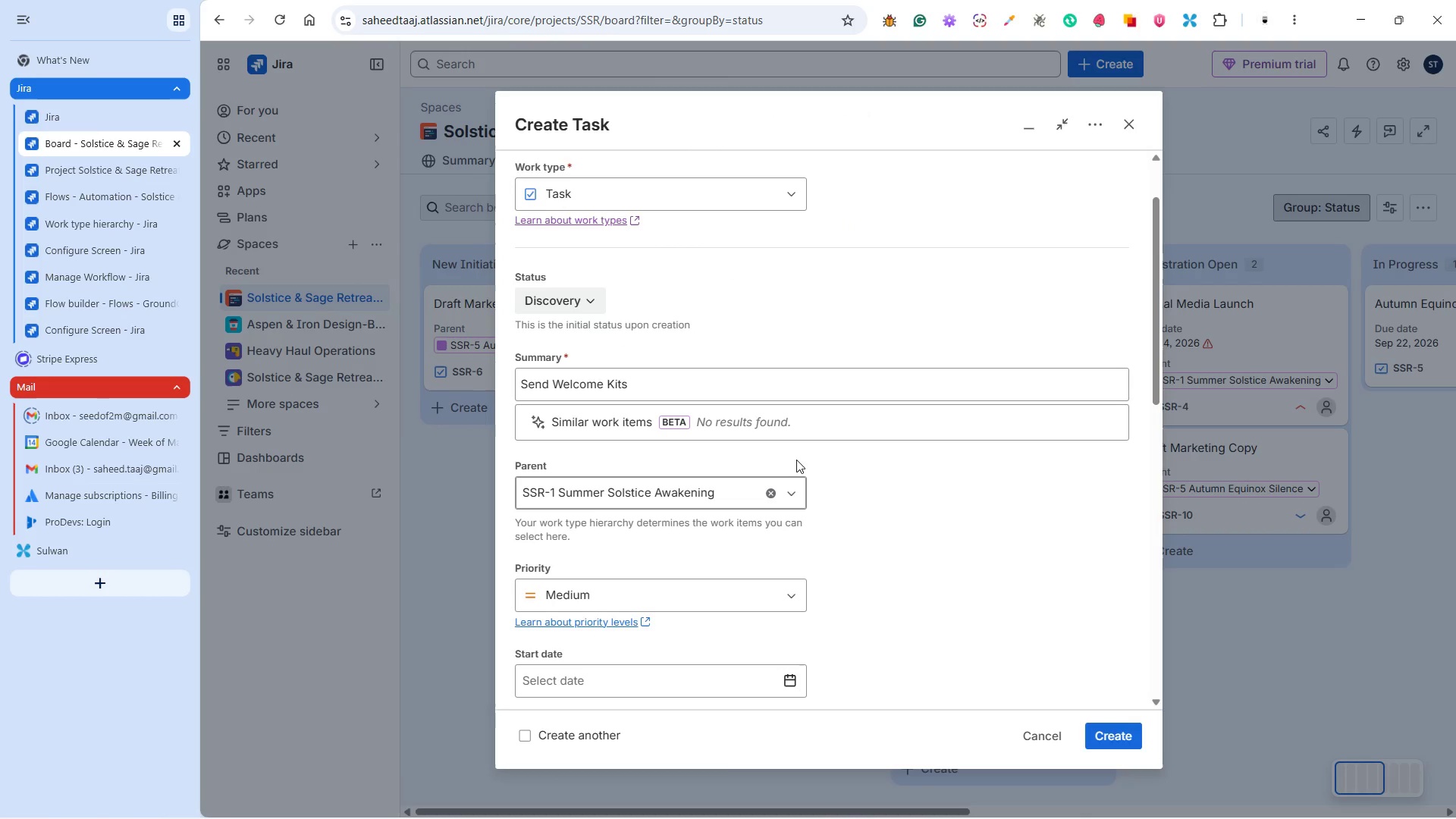 
scroll: coordinate [695, 435], scroll_direction: down, amount: 4.0
 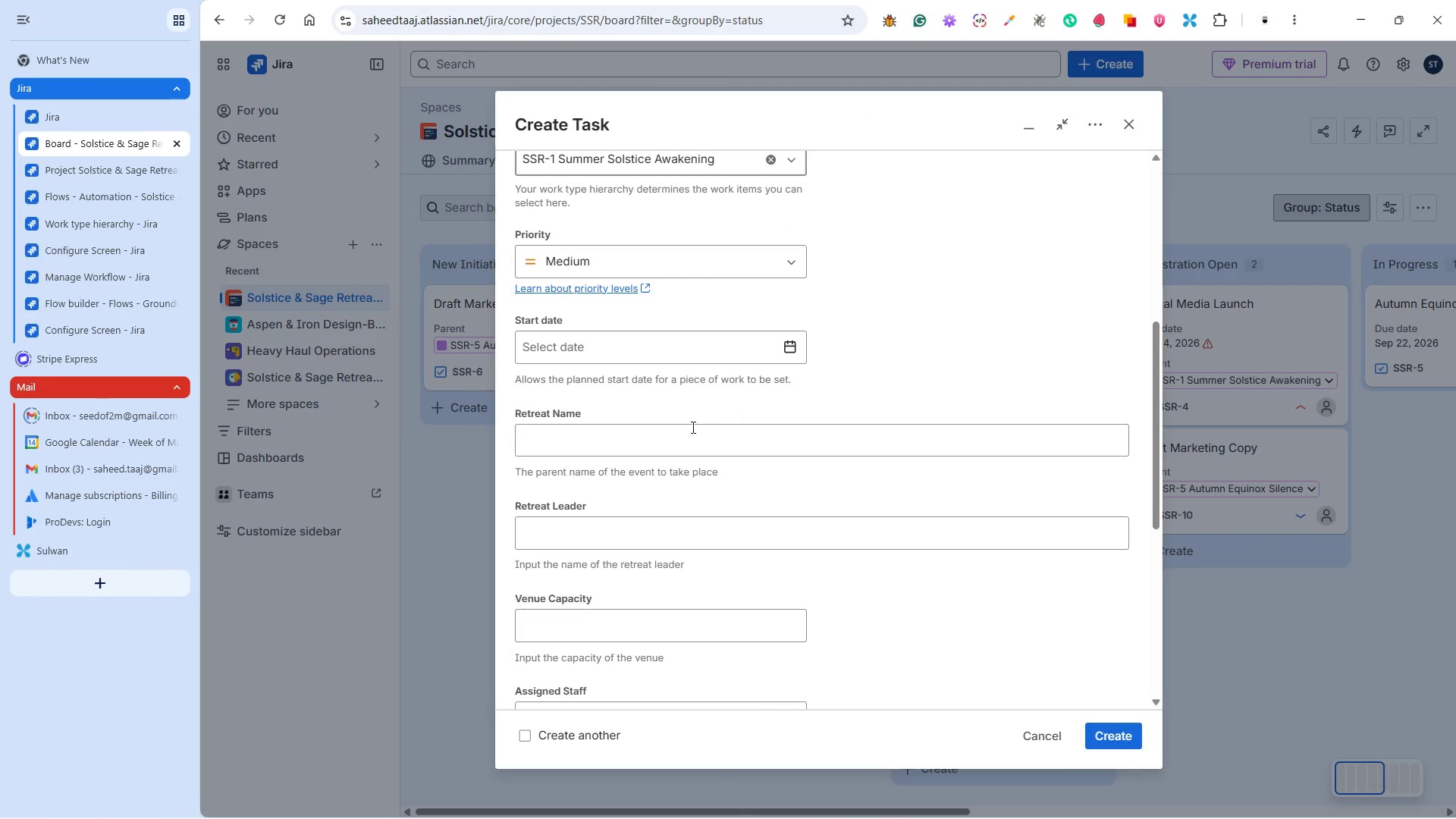 
left_click([670, 438])
 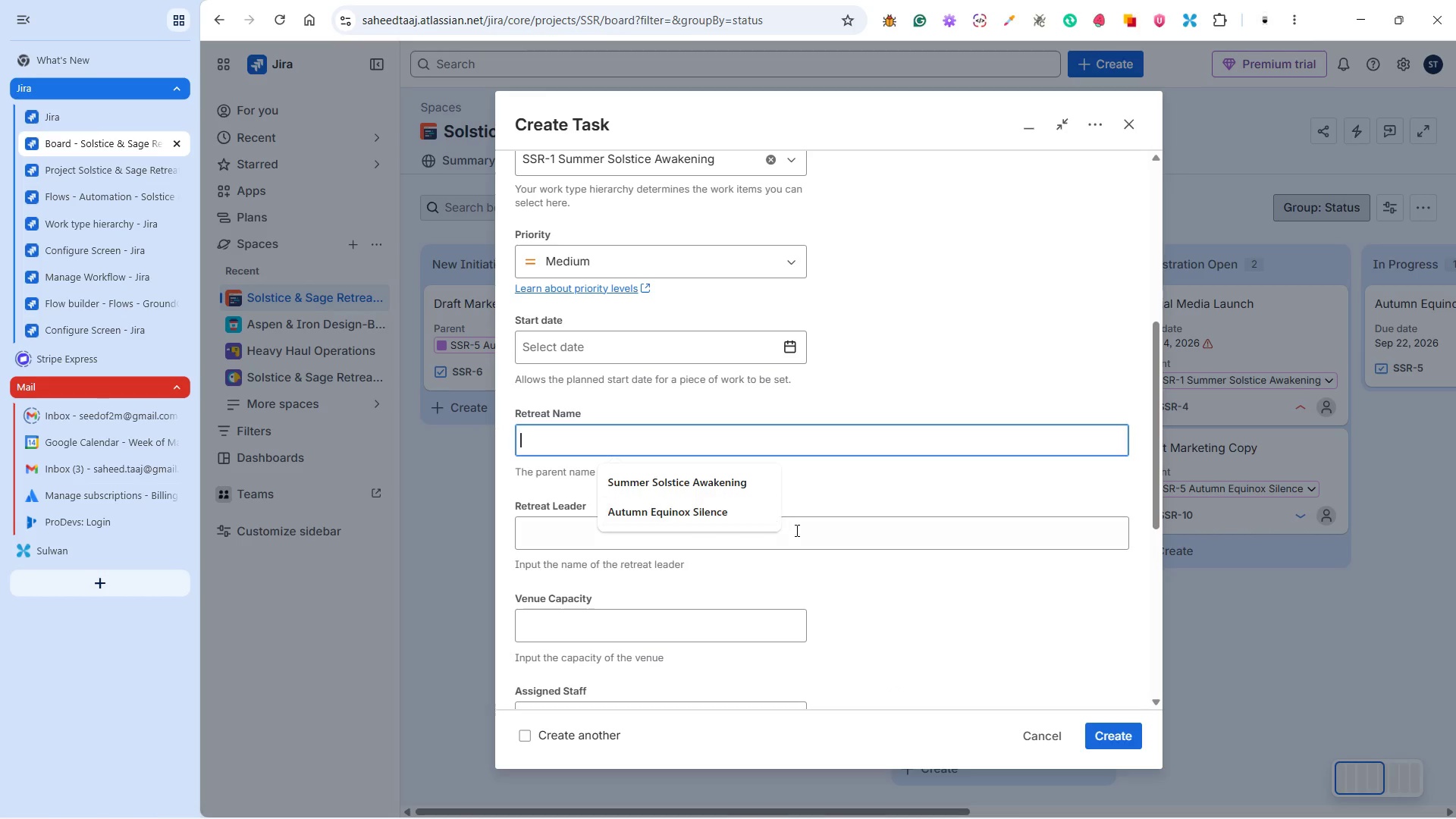 
left_click([711, 487])
 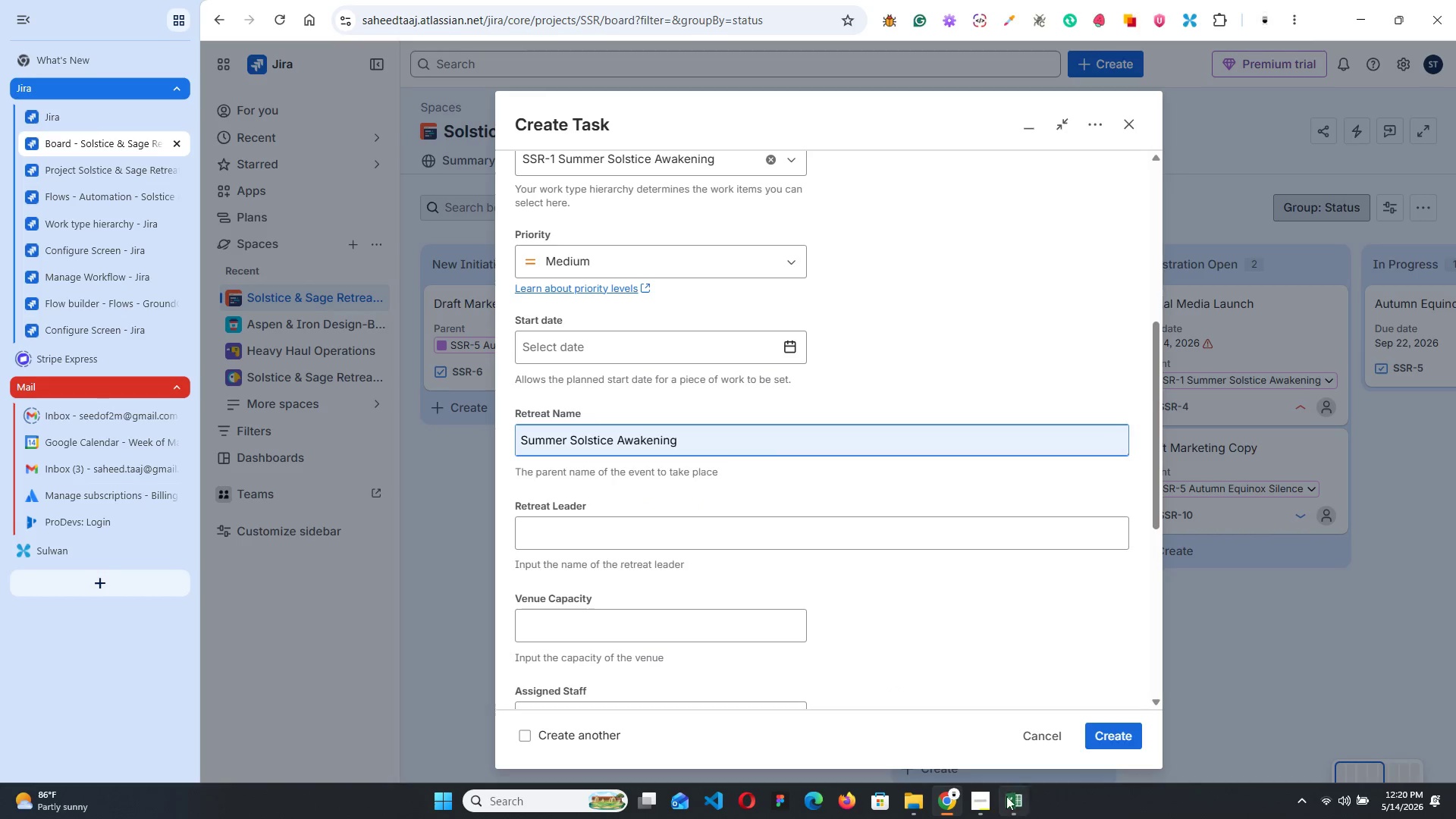 
left_click([1005, 797])
 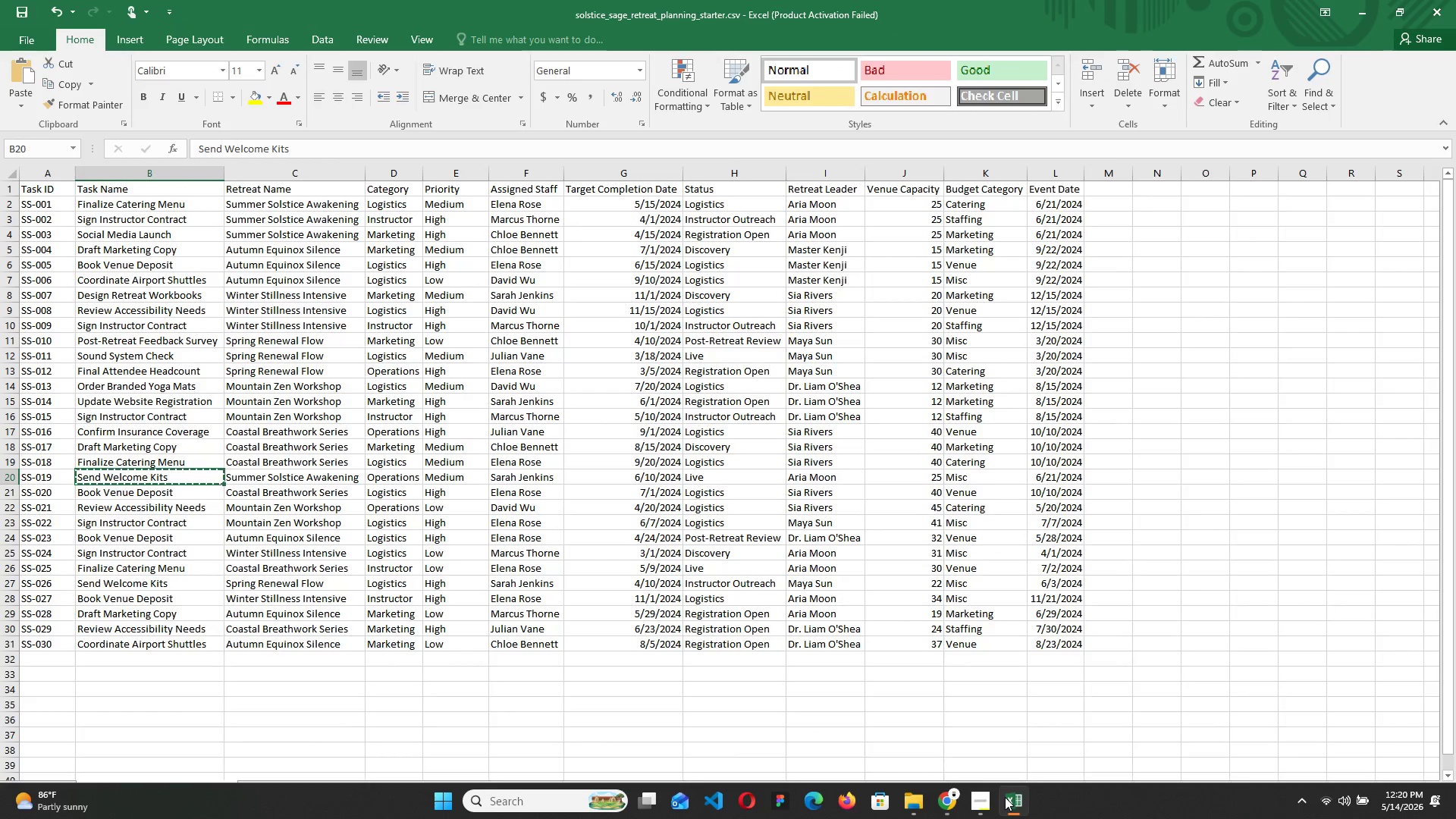 
left_click([1005, 797])
 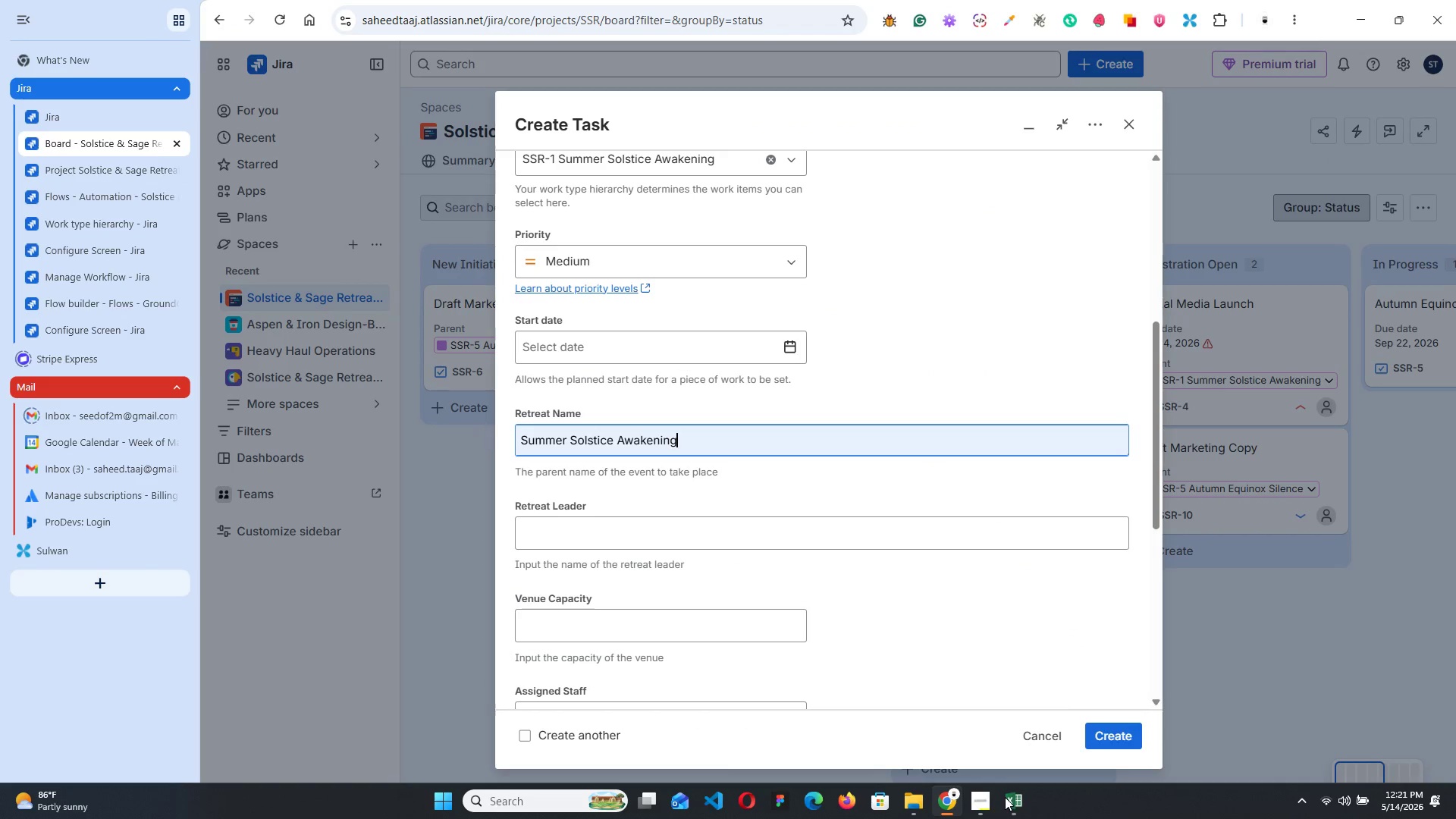 
left_click([1005, 797])
 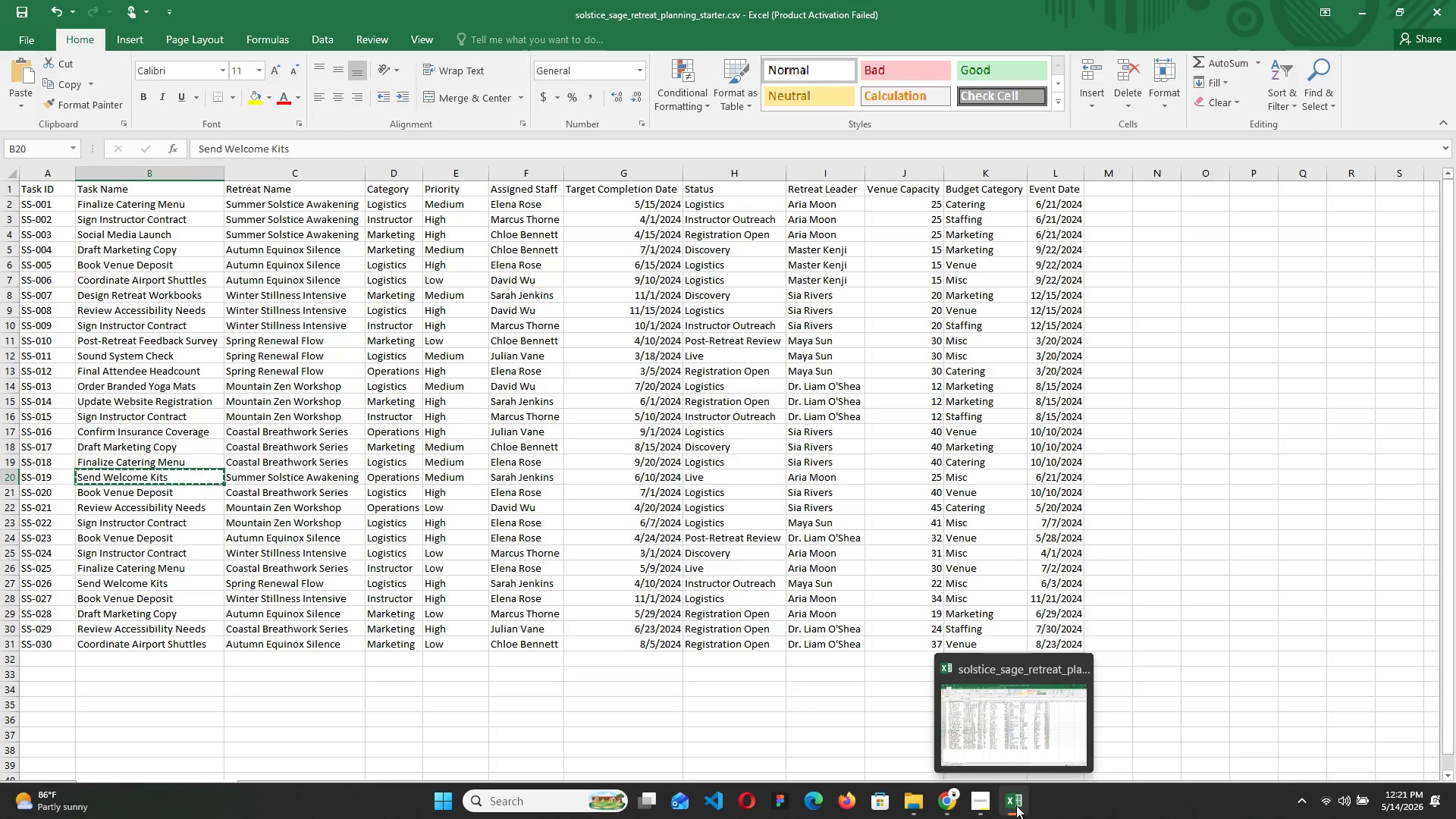 
left_click([1020, 807])
 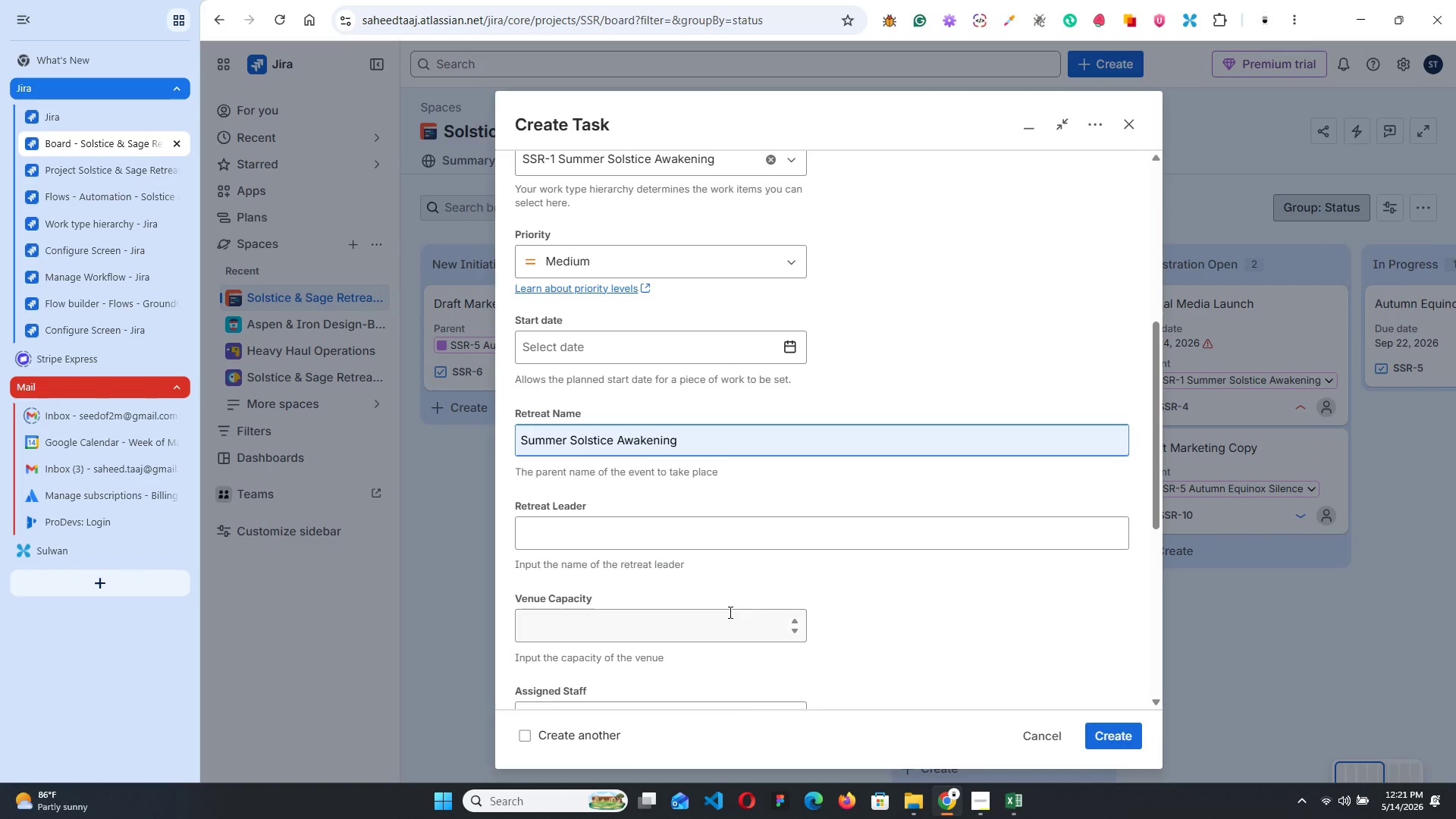 
left_click([676, 568])
 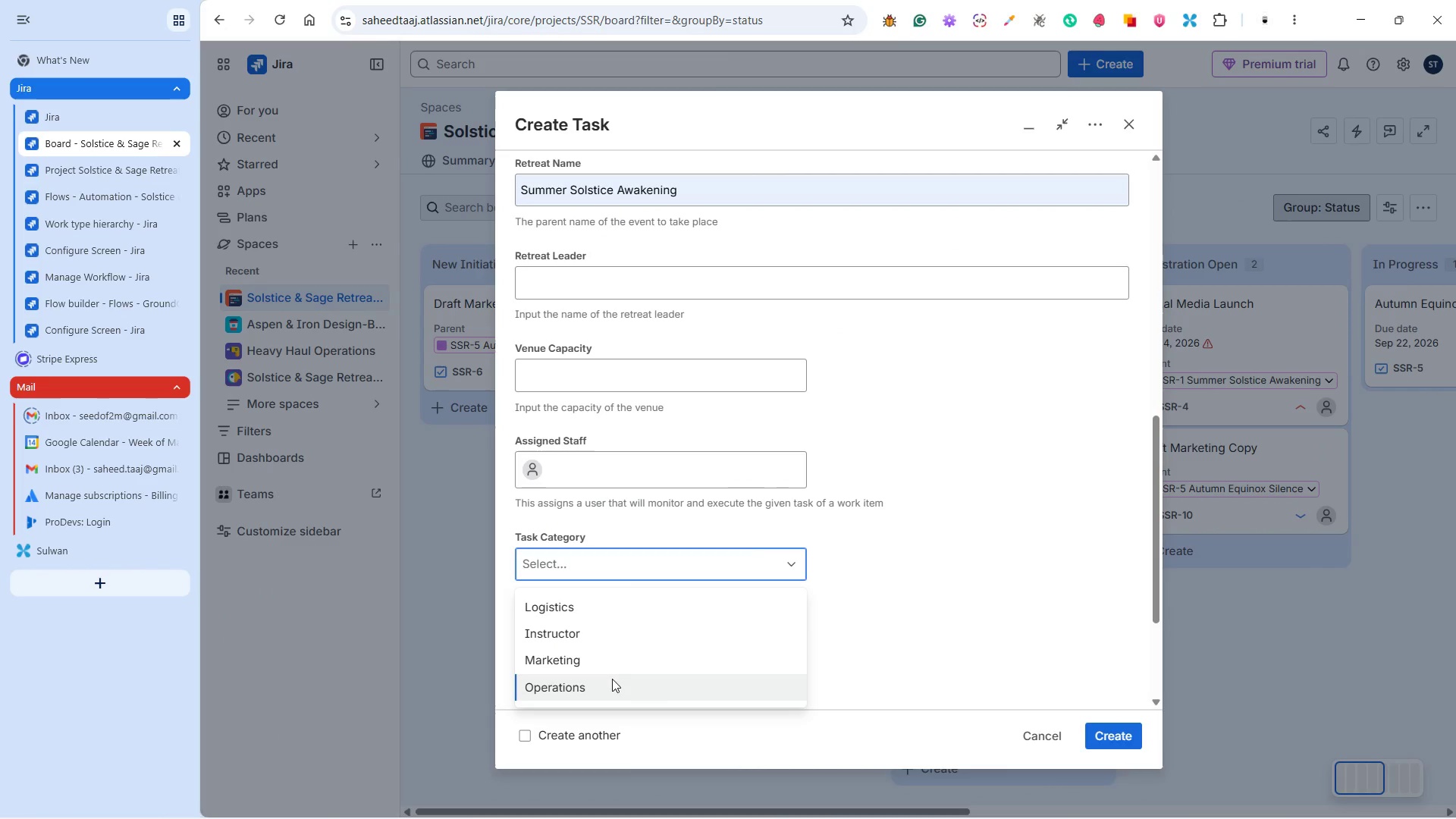 
scroll: coordinate [725, 608], scroll_direction: down, amount: 3.0
 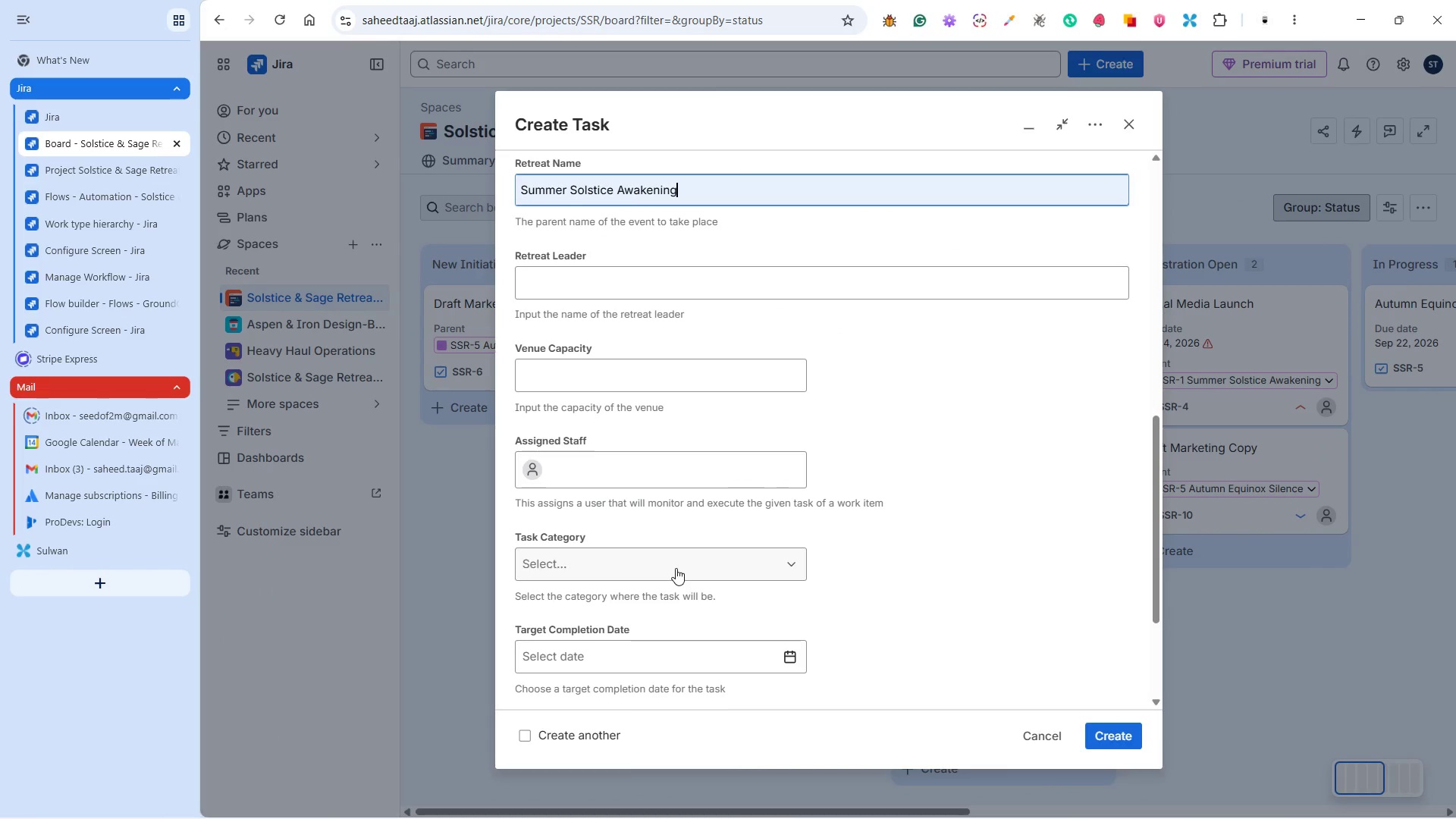 
left_click([588, 690])
 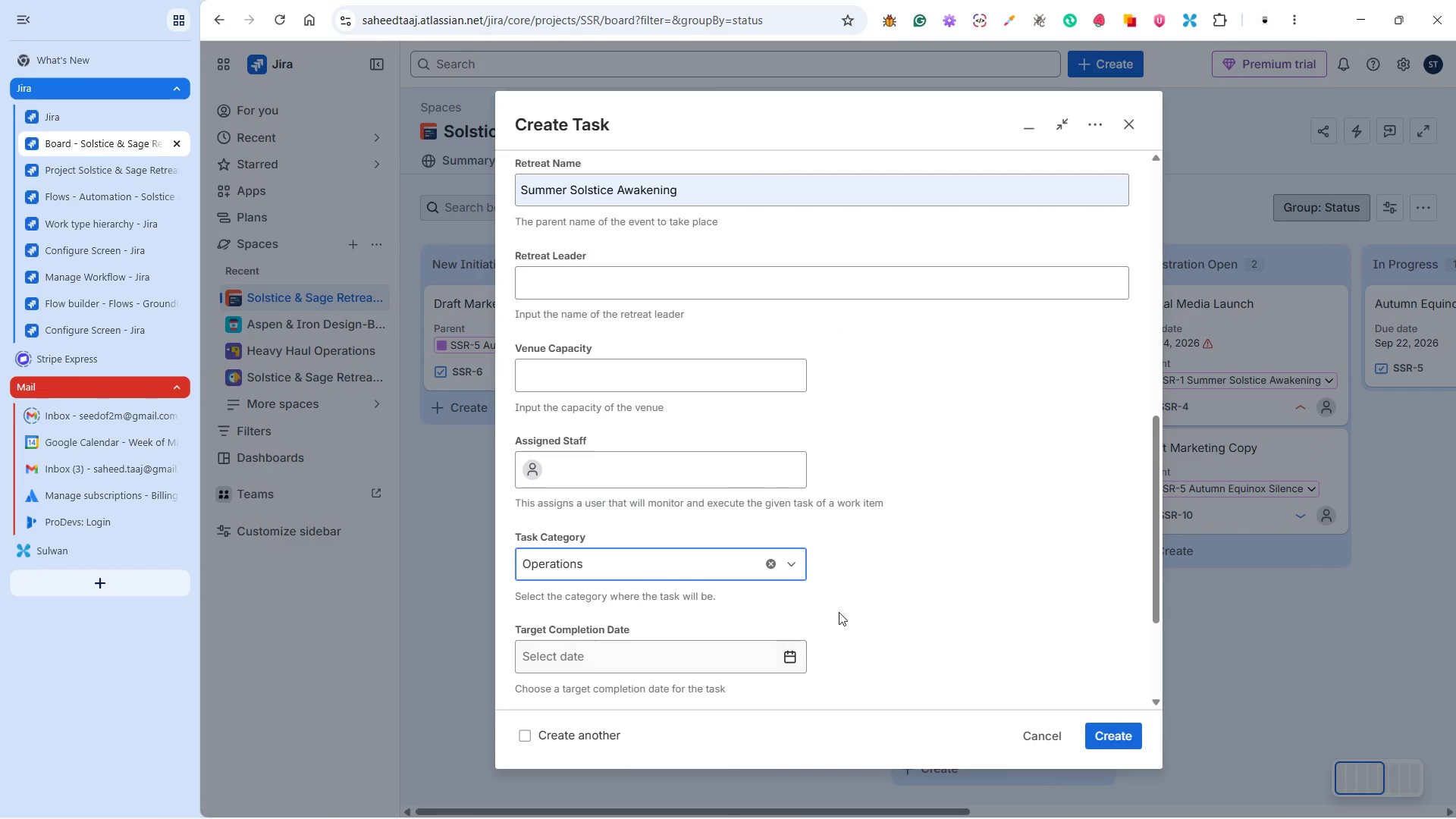 
left_click([893, 589])
 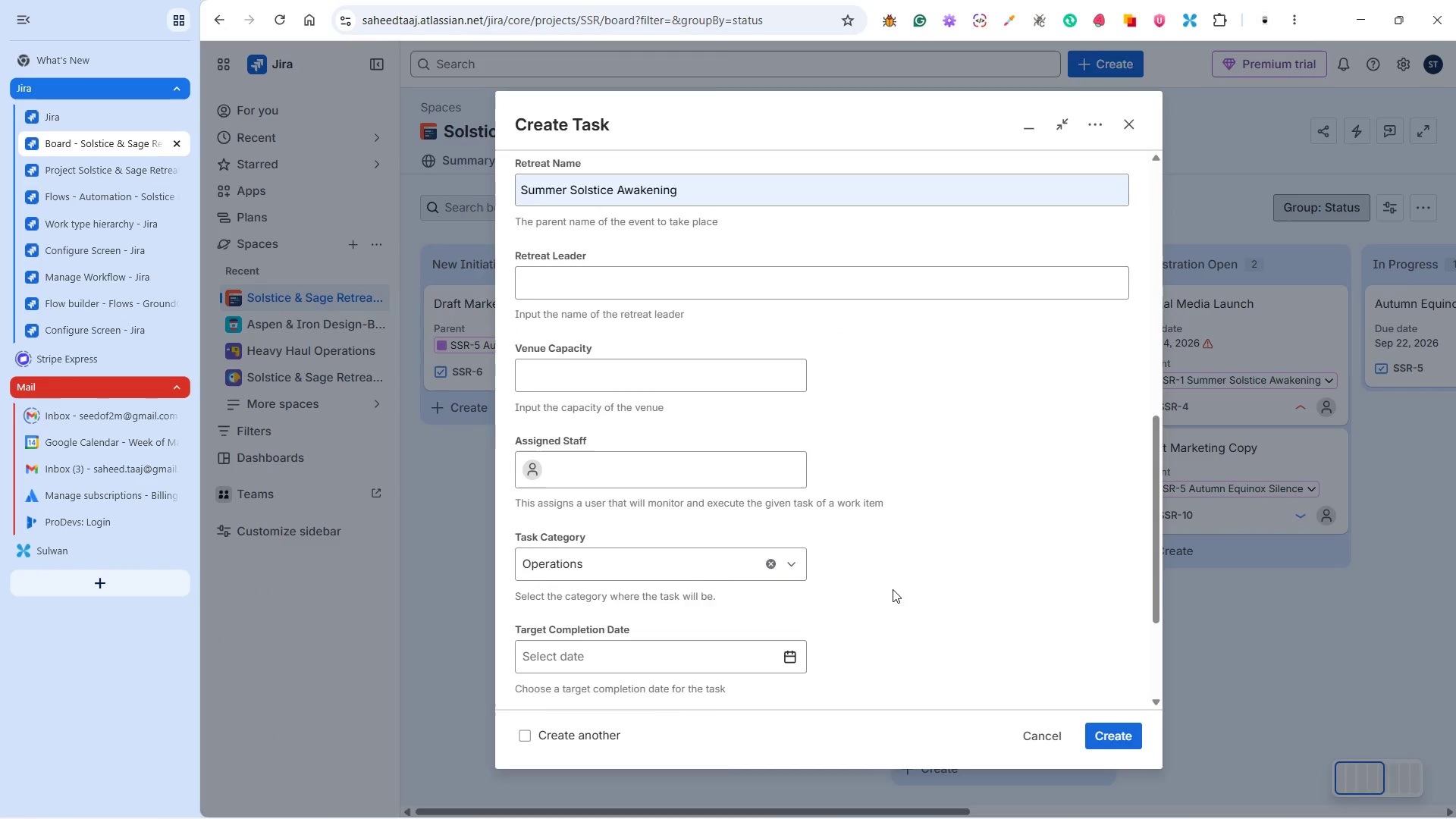 
scroll: coordinate [893, 589], scroll_direction: up, amount: 7.0
 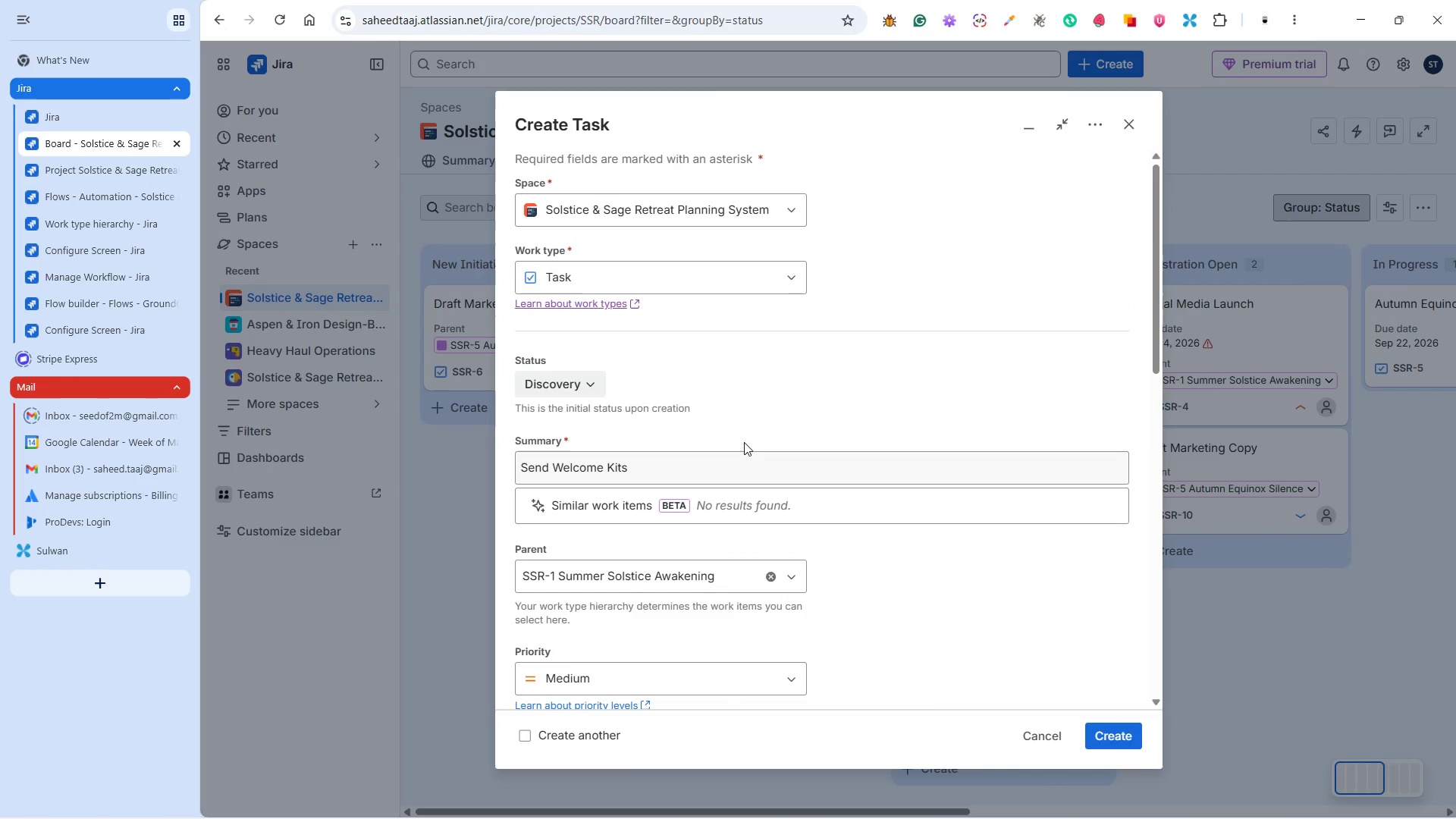 
left_click([722, 388])
 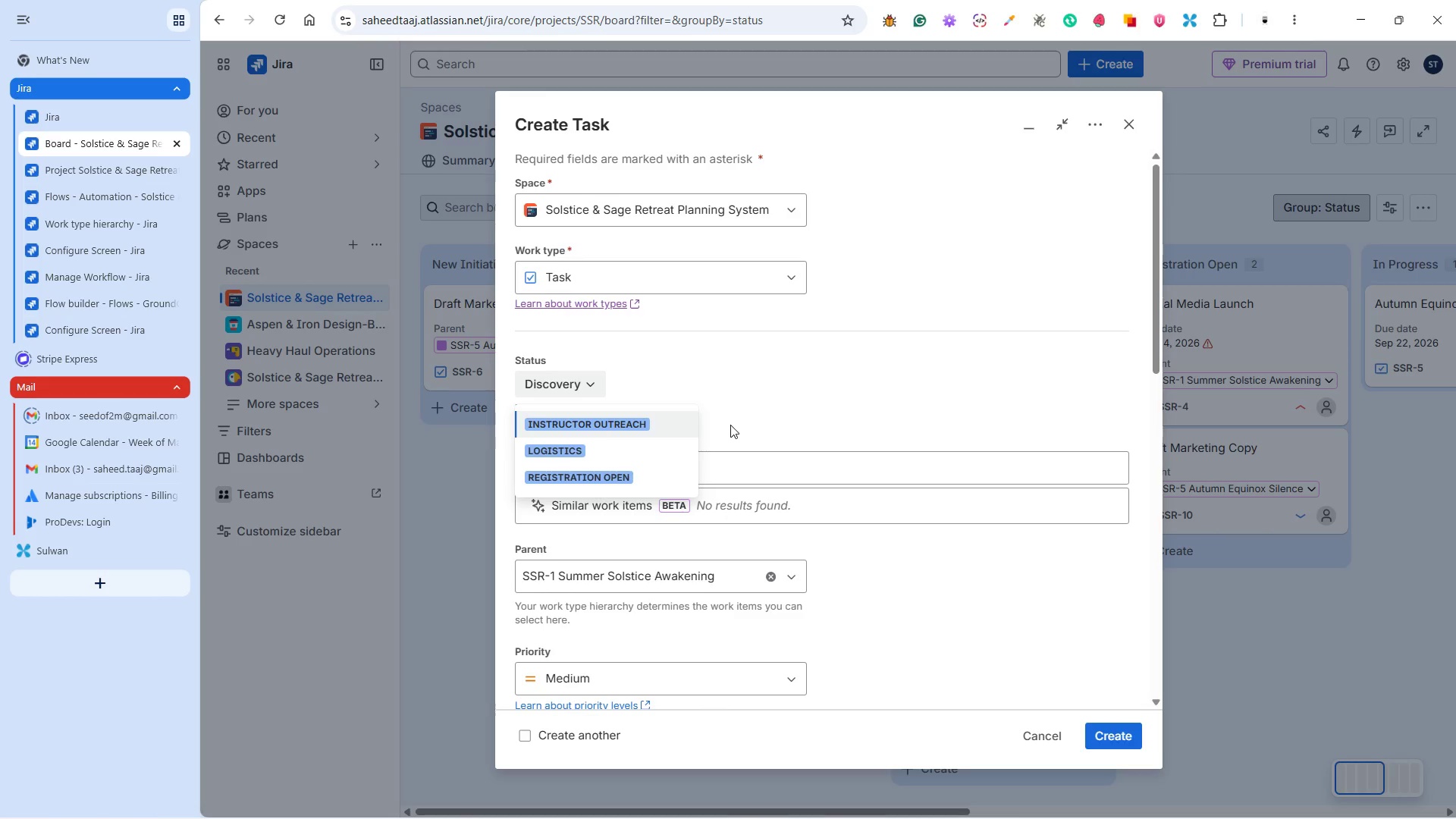 
left_click([904, 496])
 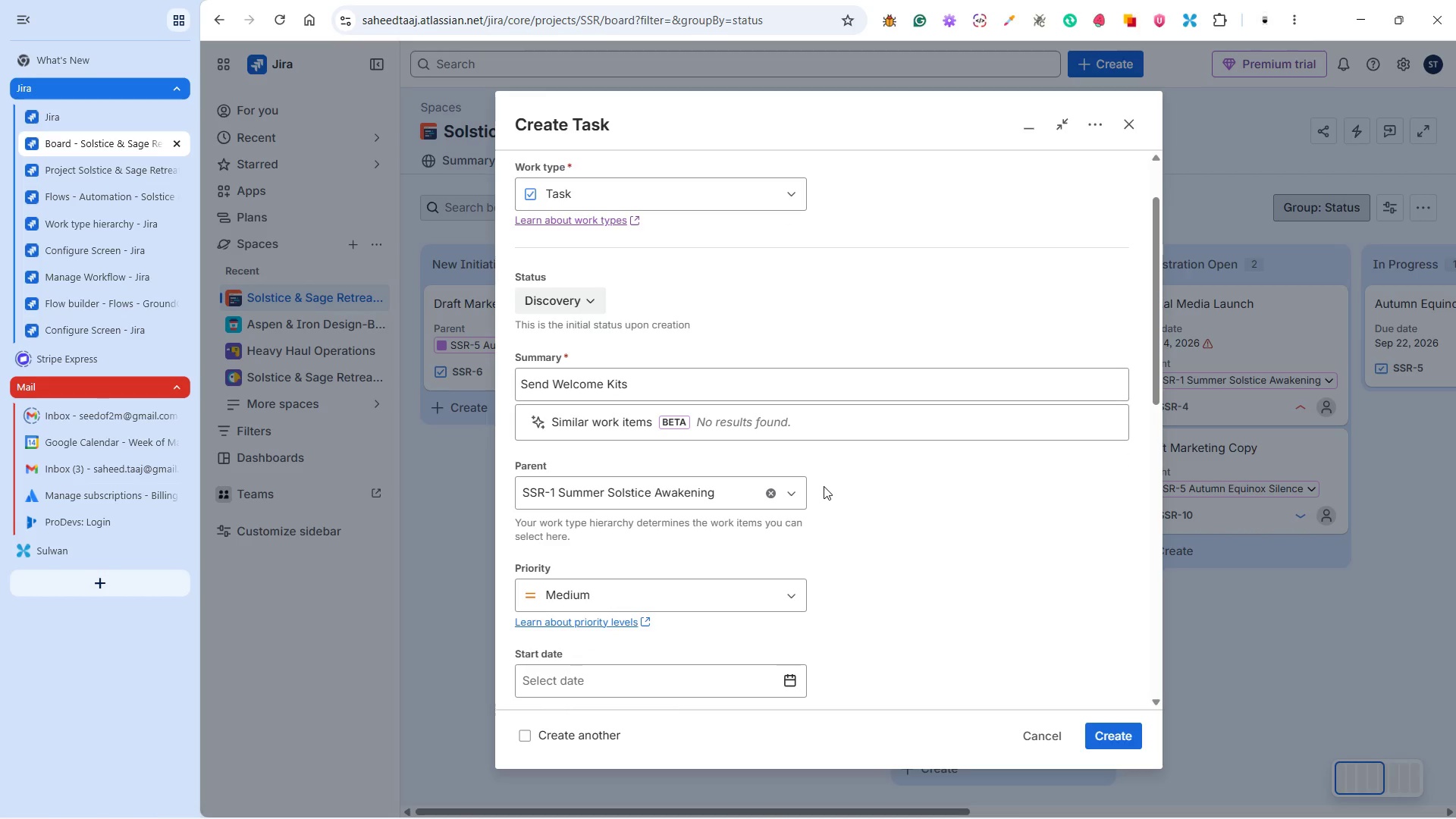 
scroll: coordinate [903, 521], scroll_direction: down, amount: 3.0
 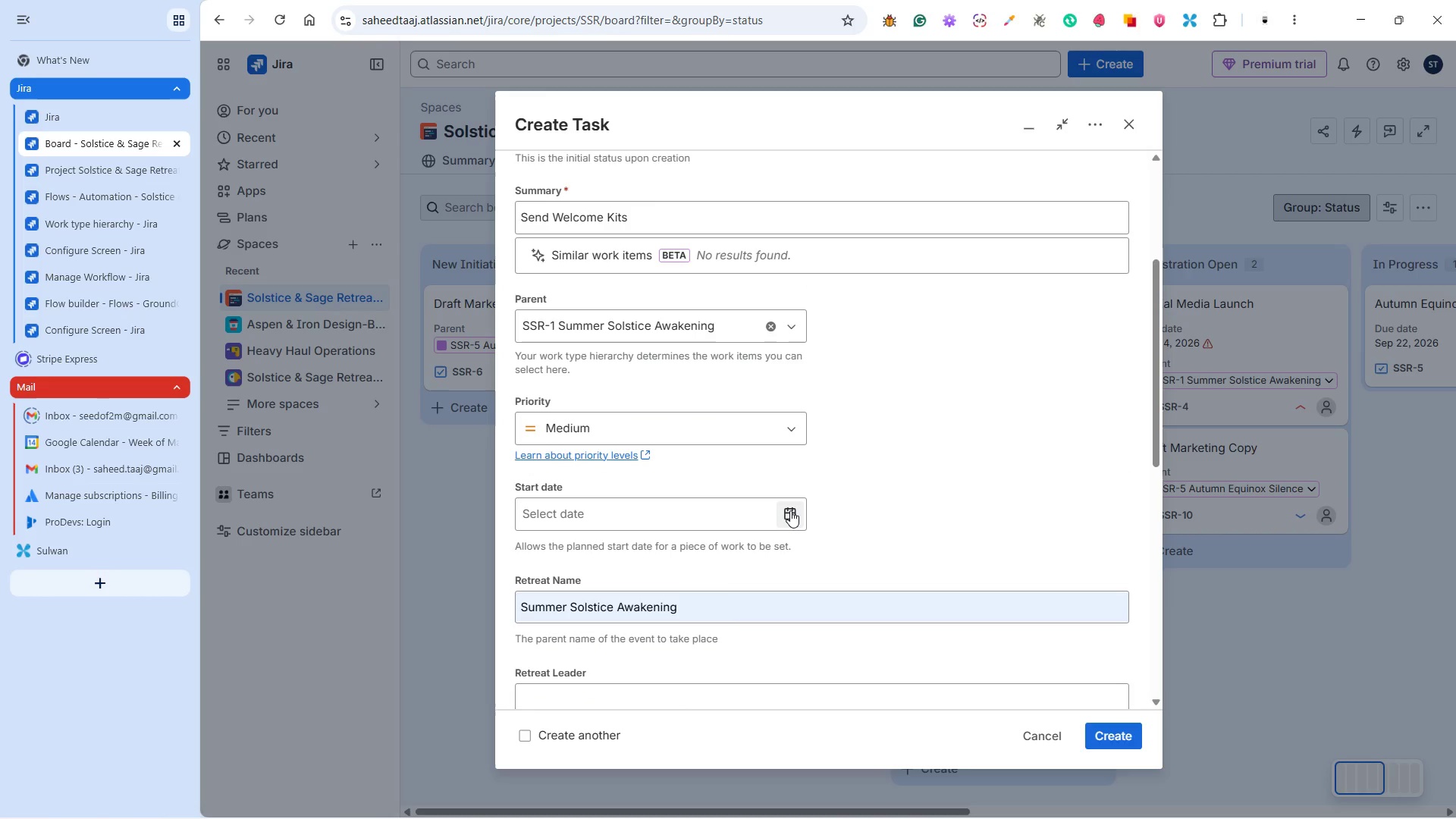 
left_click([790, 510])
 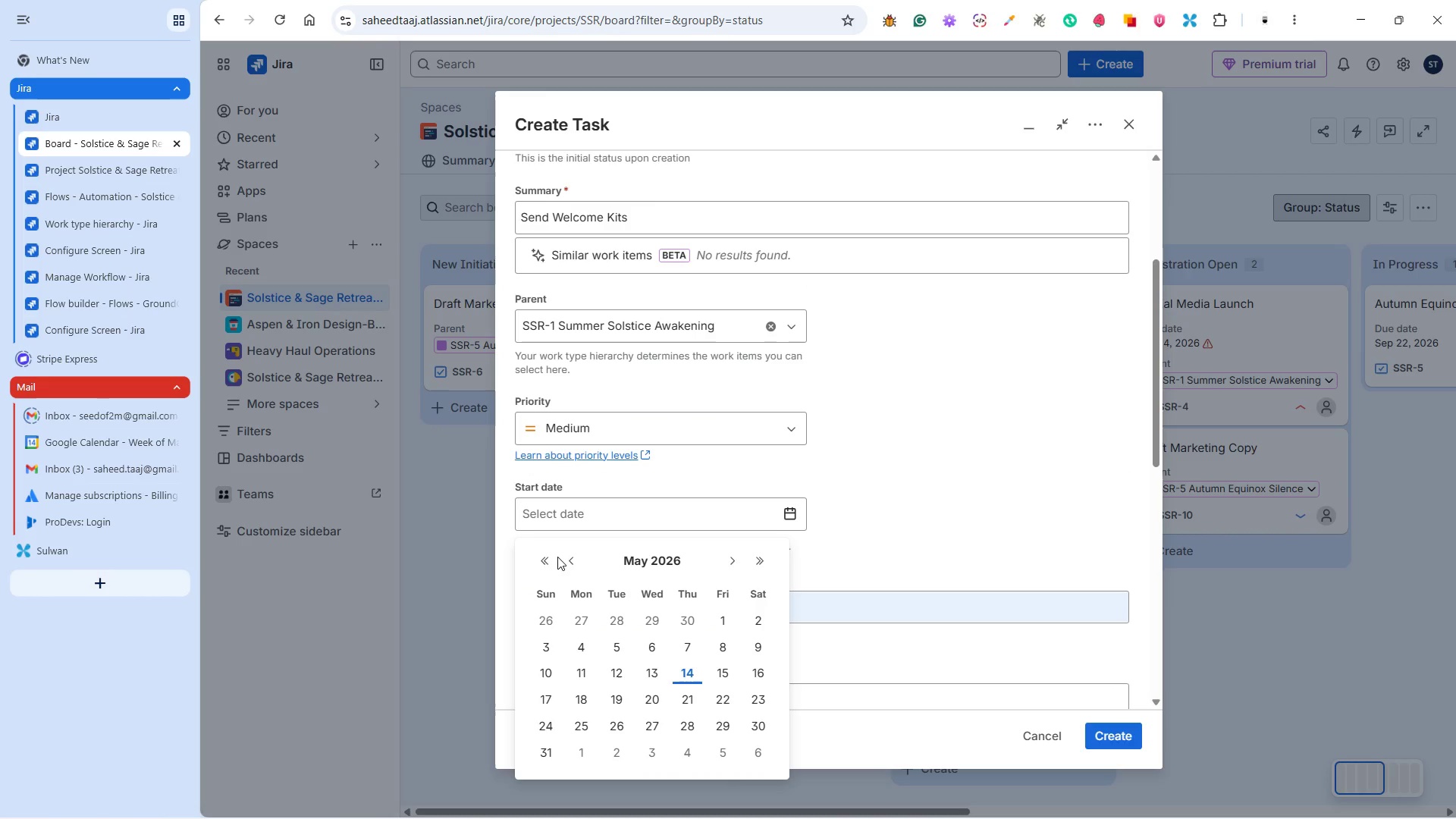 
left_click([569, 559])
 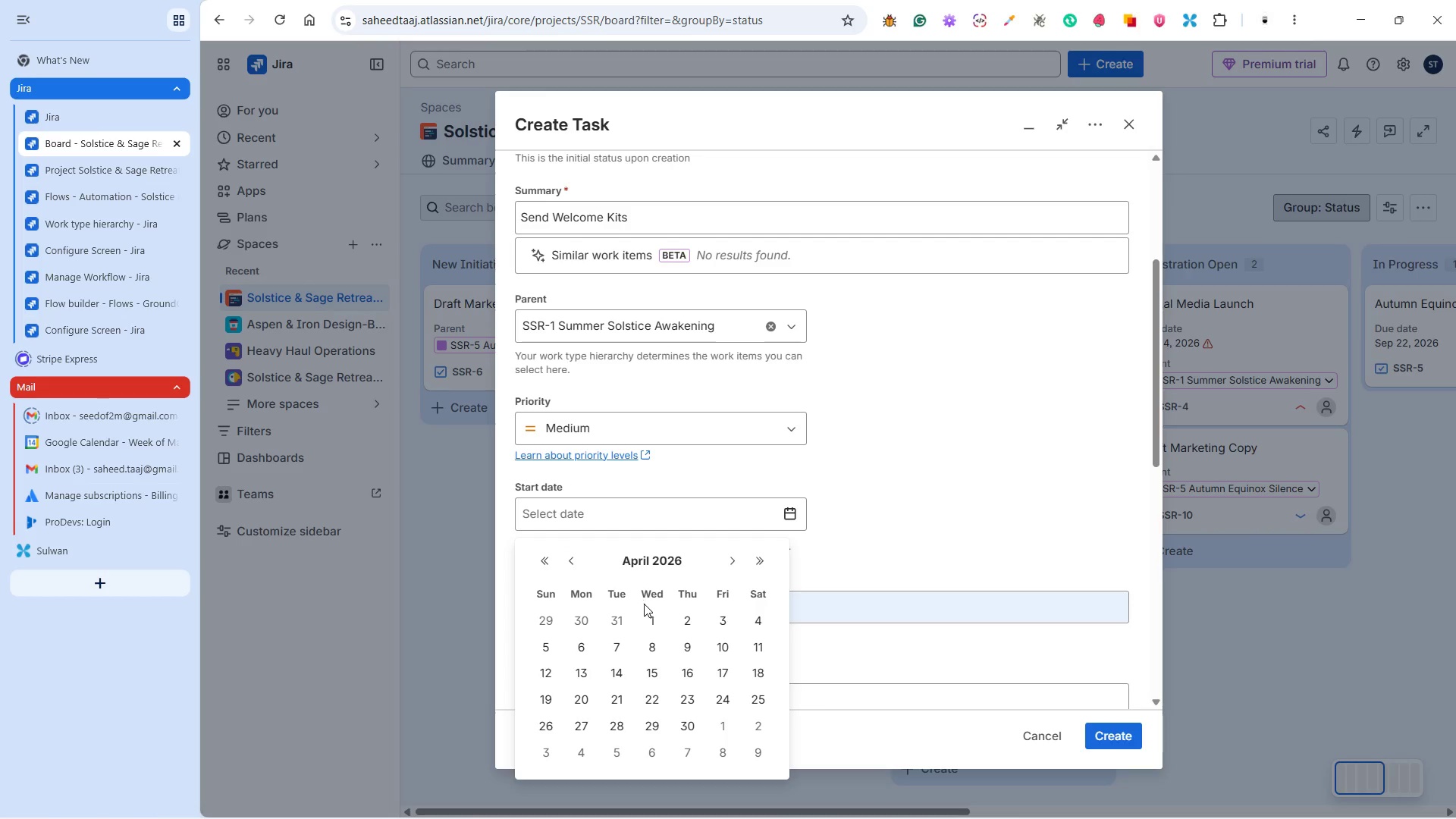 
left_click([648, 617])
 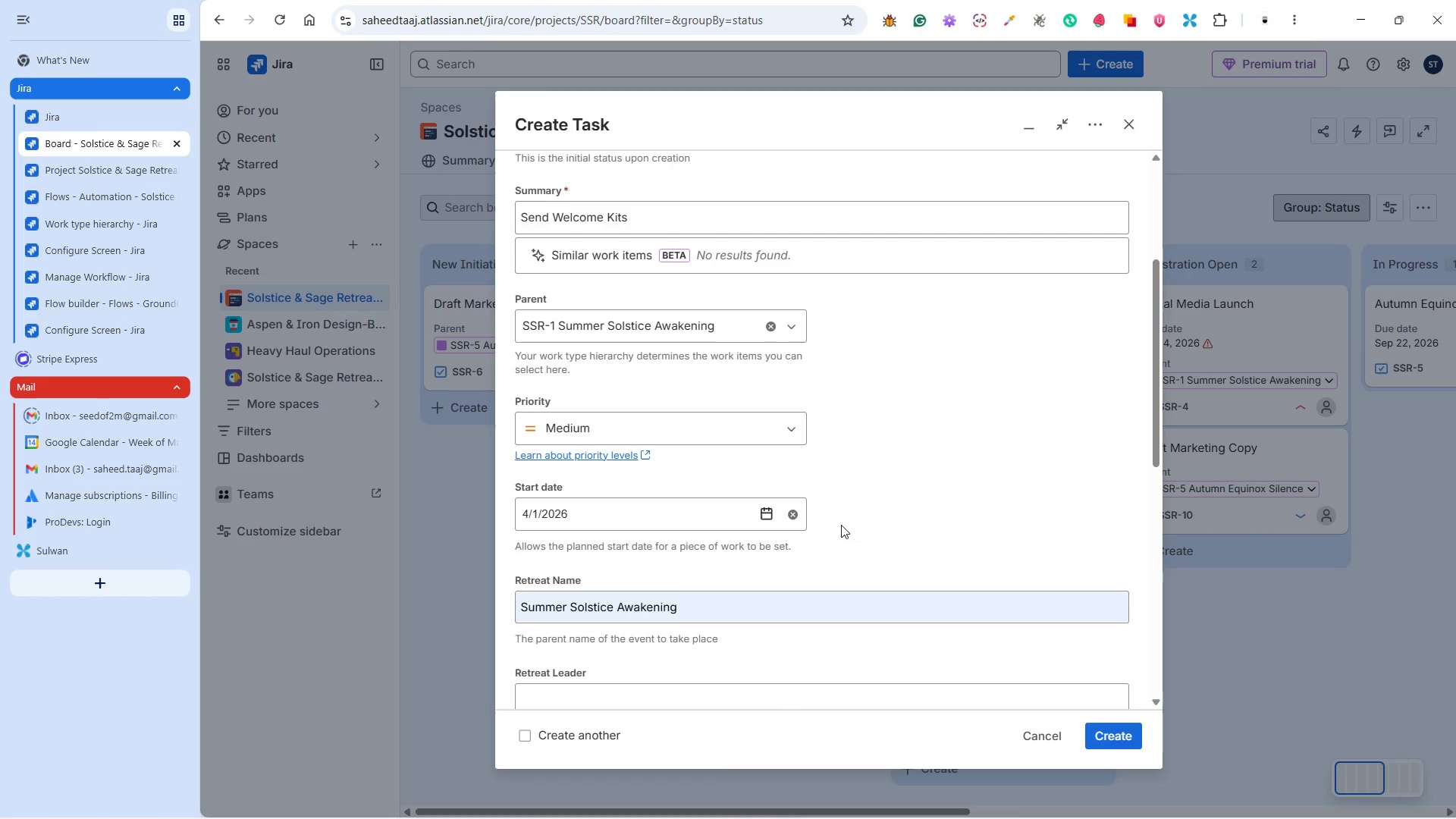 
left_click([892, 514])
 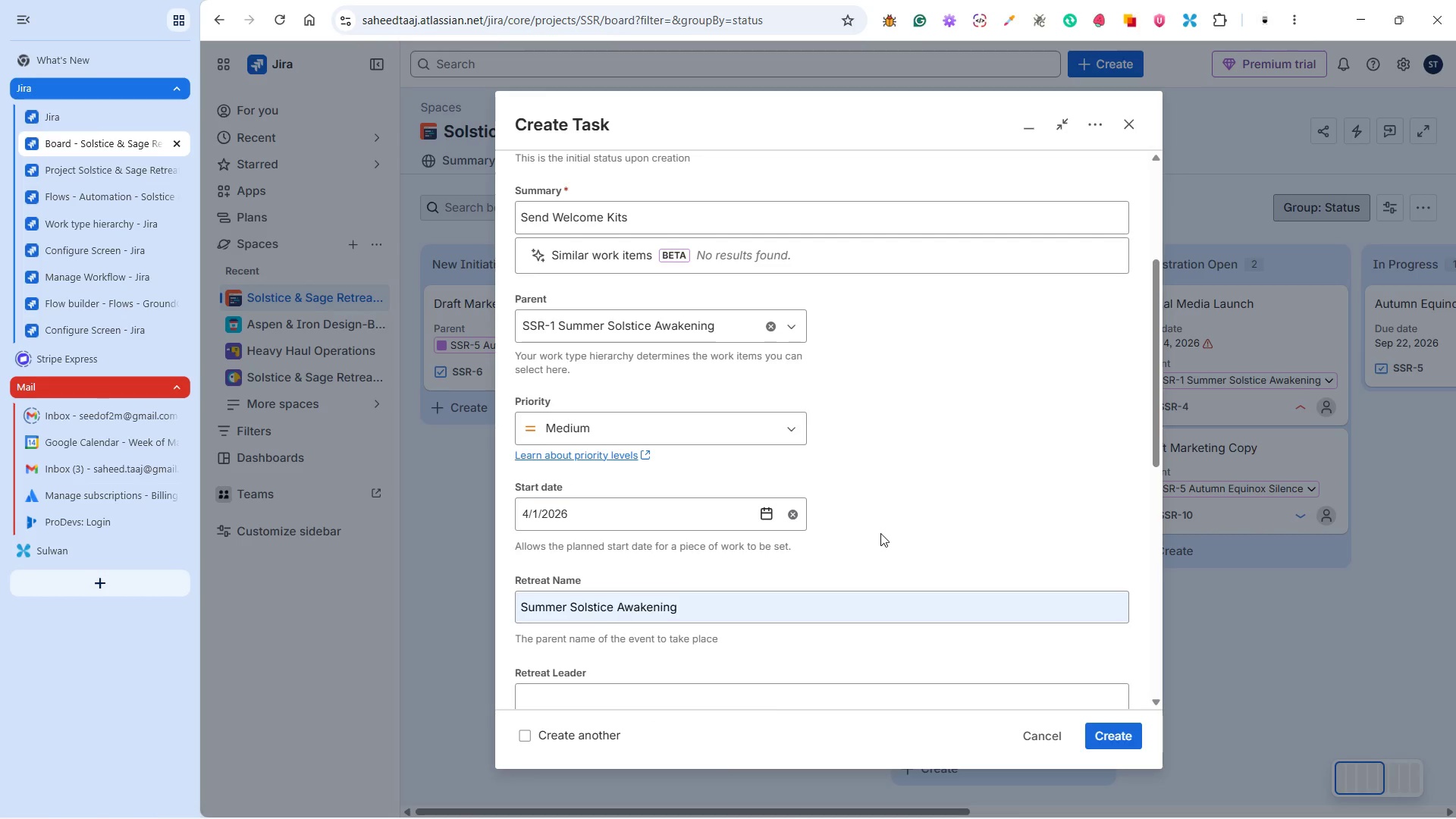 
scroll: coordinate [881, 536], scroll_direction: down, amount: 2.0
 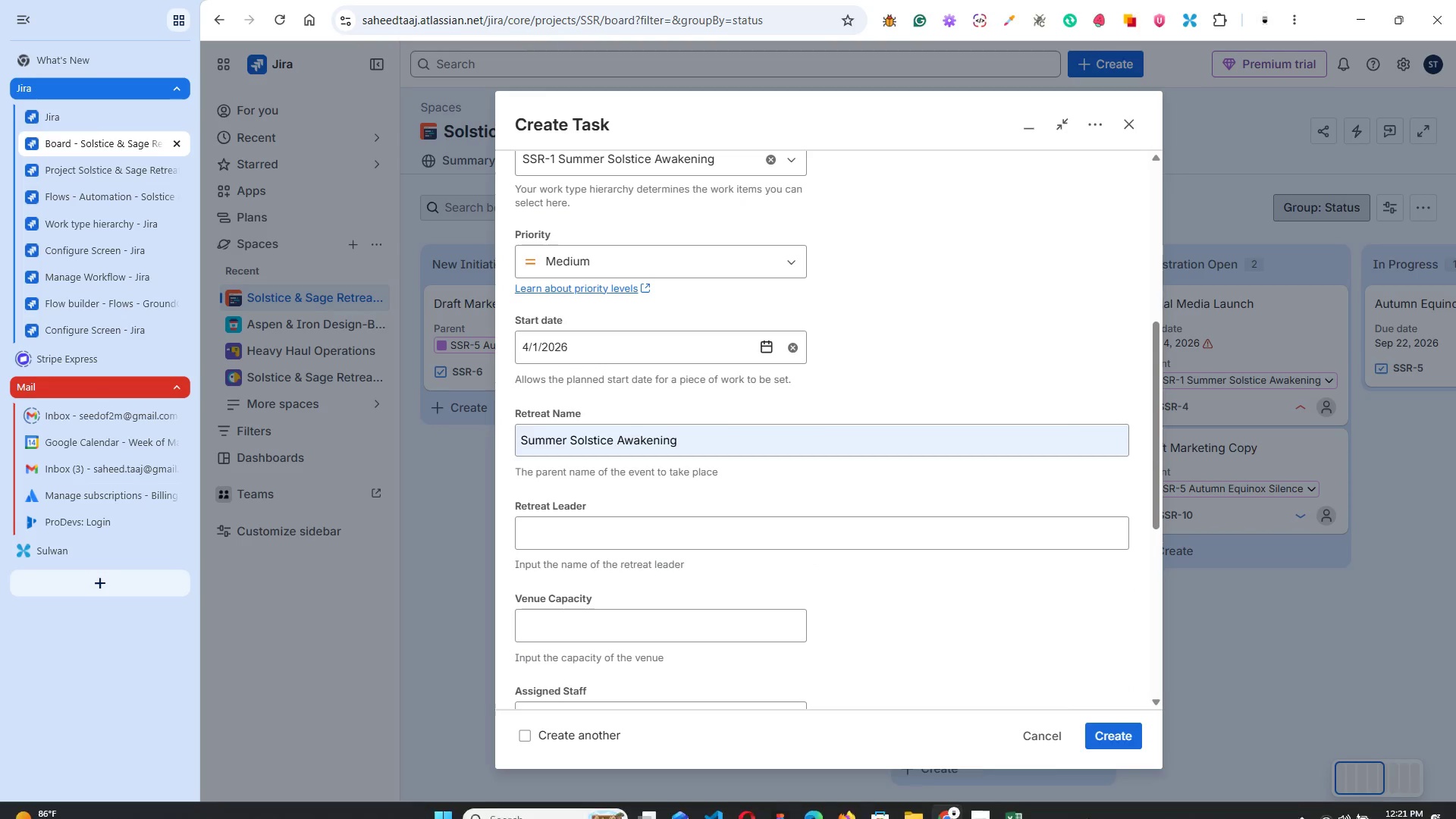 
left_click([1019, 798])
 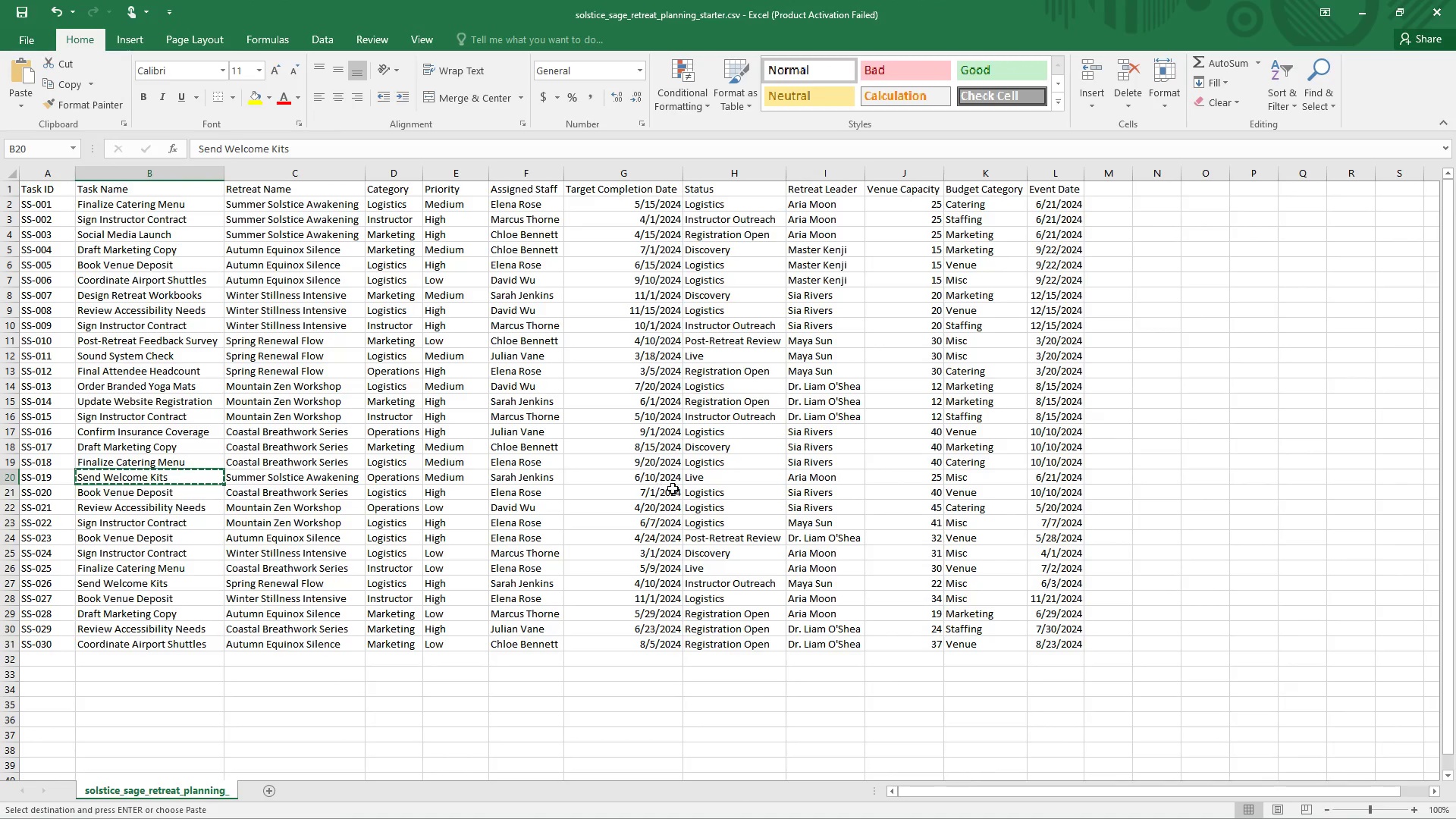 
left_click([834, 477])
 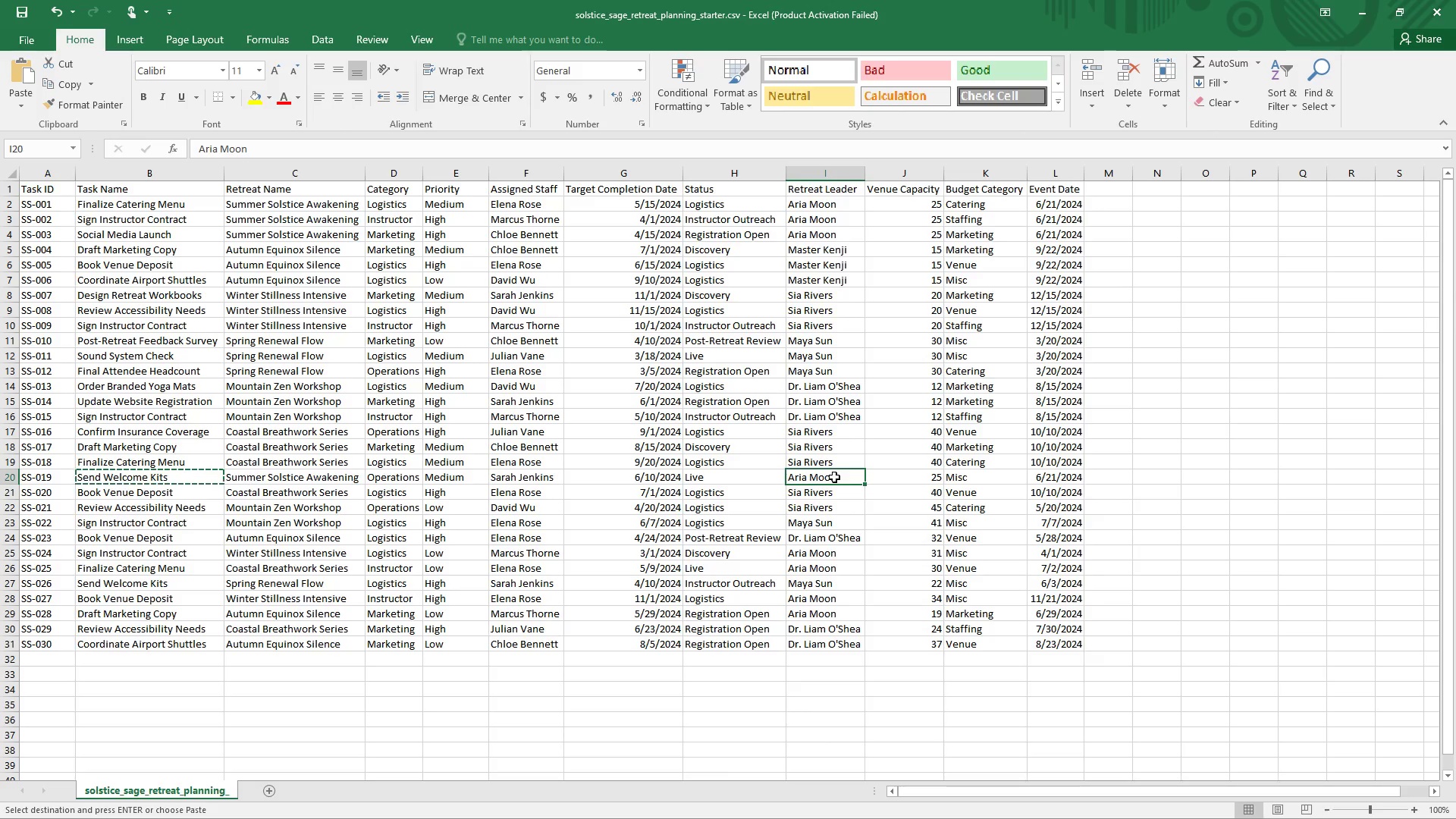 
key(Control+C)
 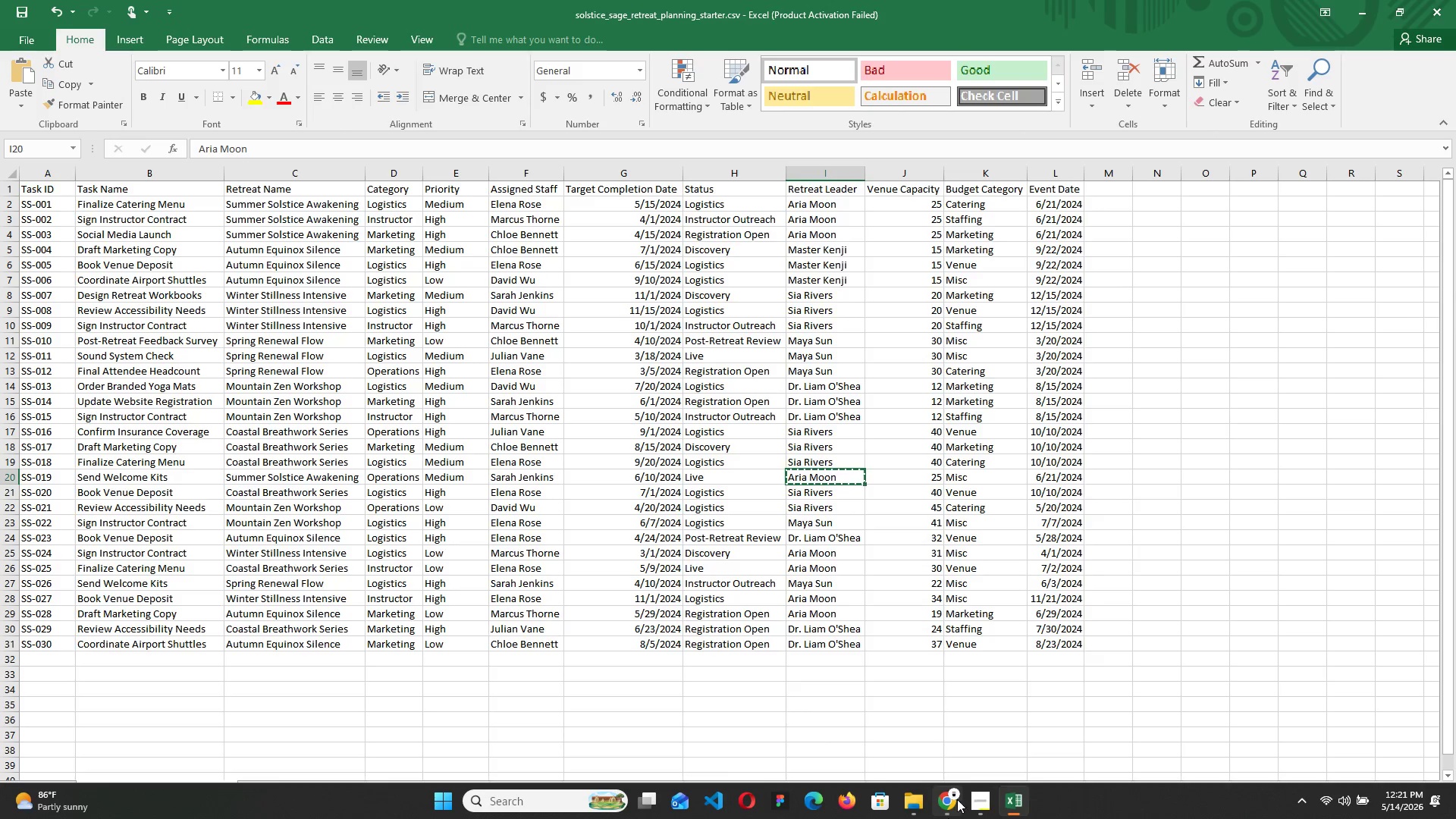 
left_click([1011, 796])
 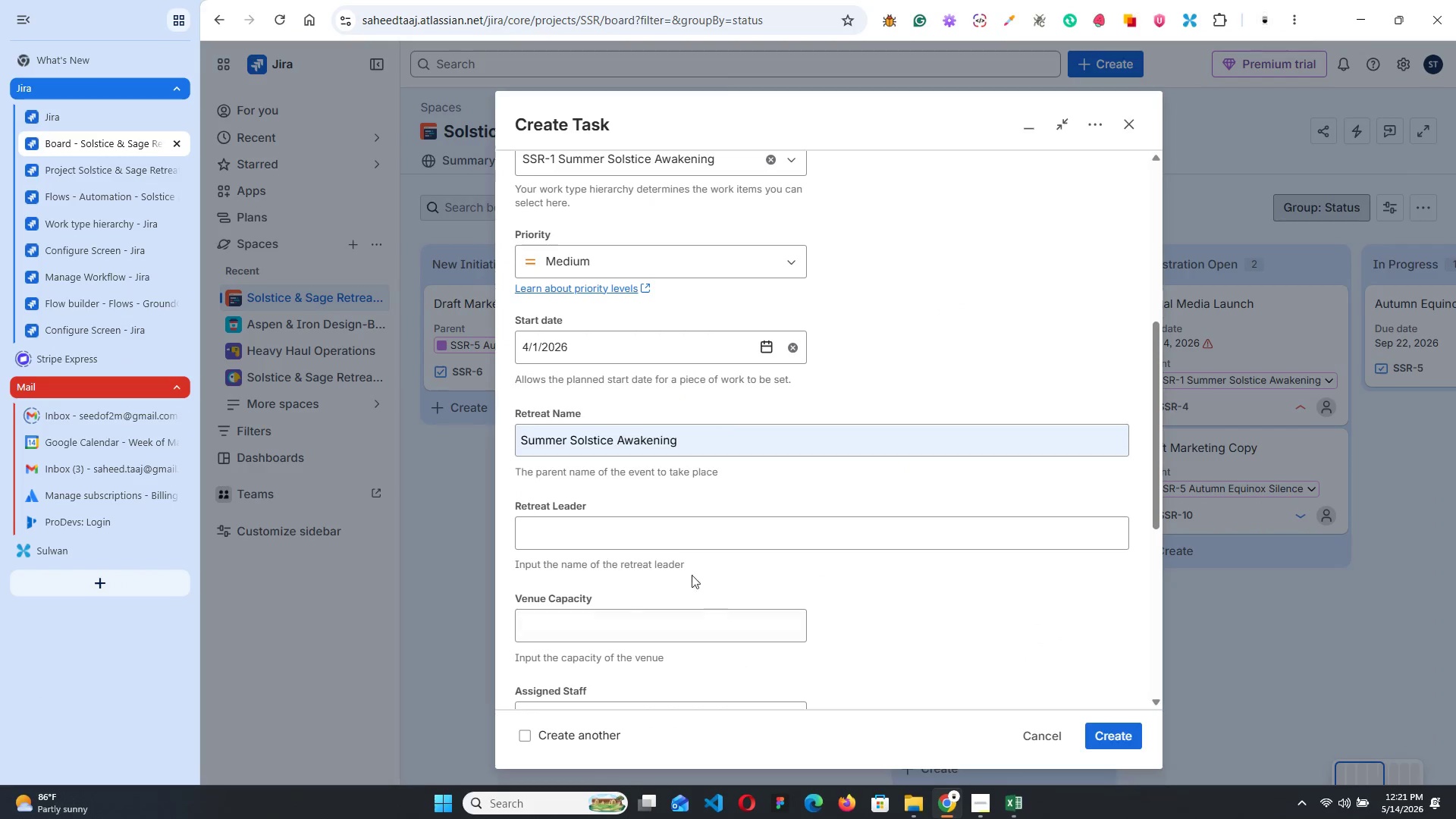 
left_click([667, 529])
 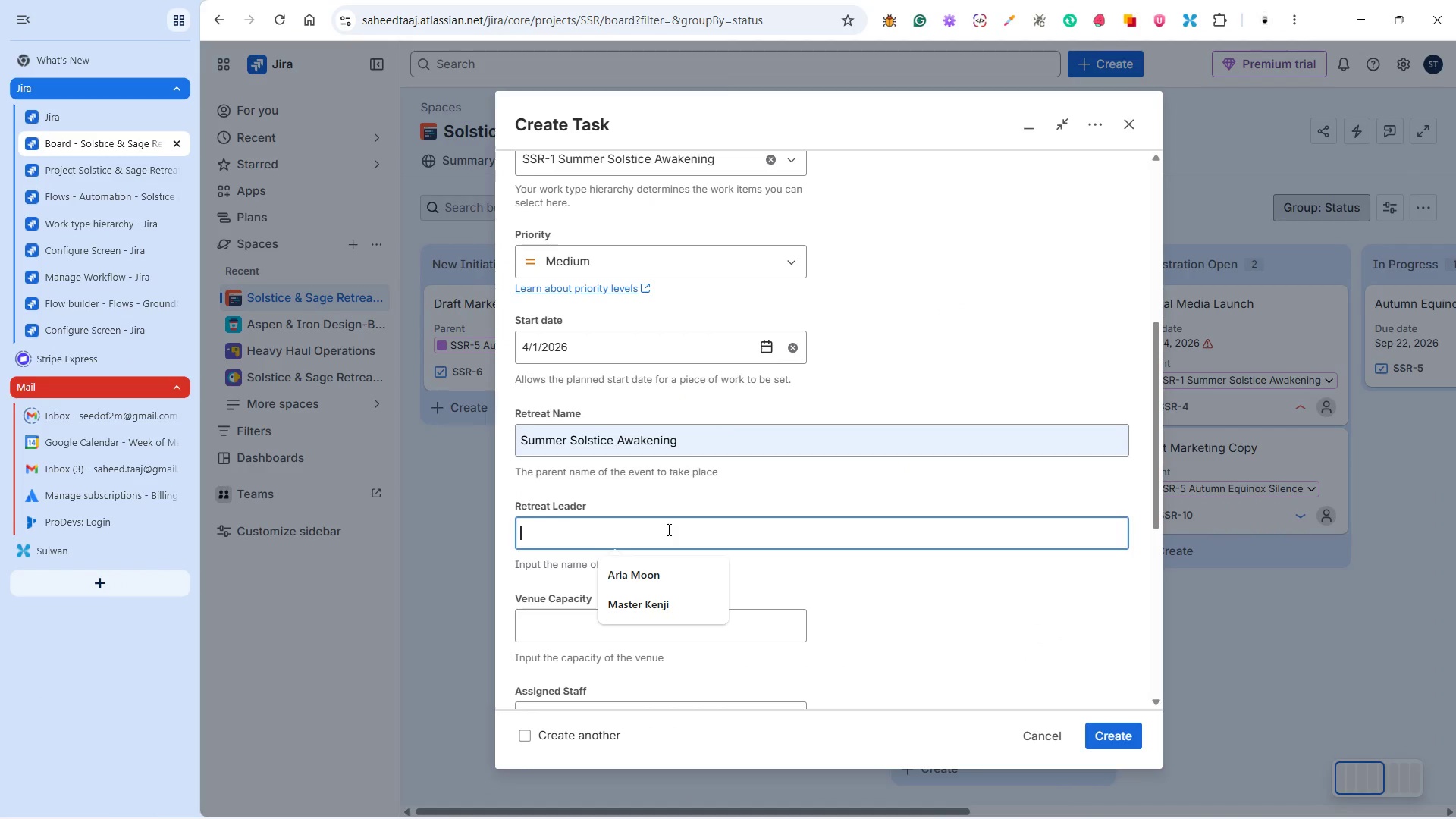 
key(Control+V)
 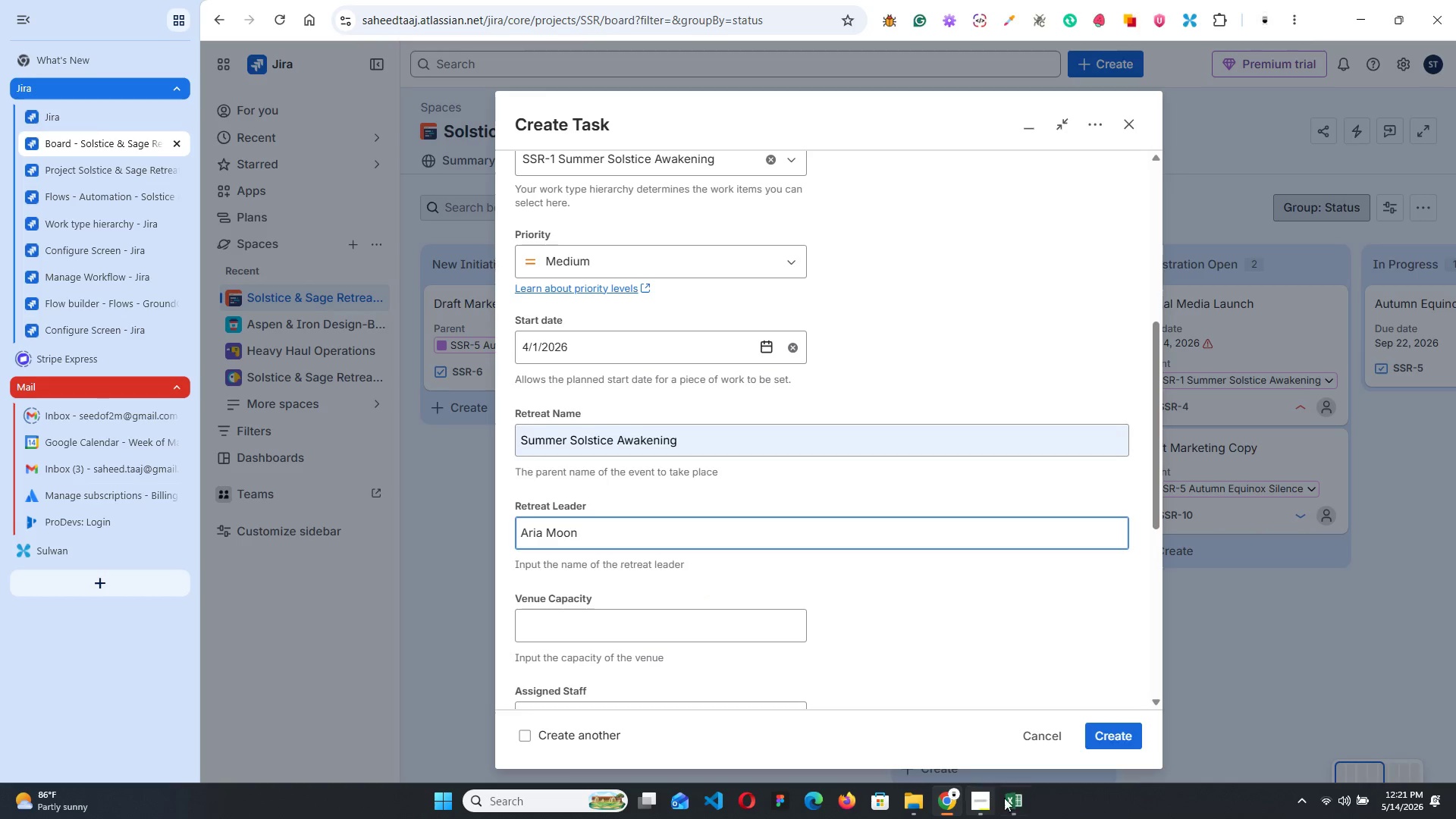 
double_click([1019, 803])
 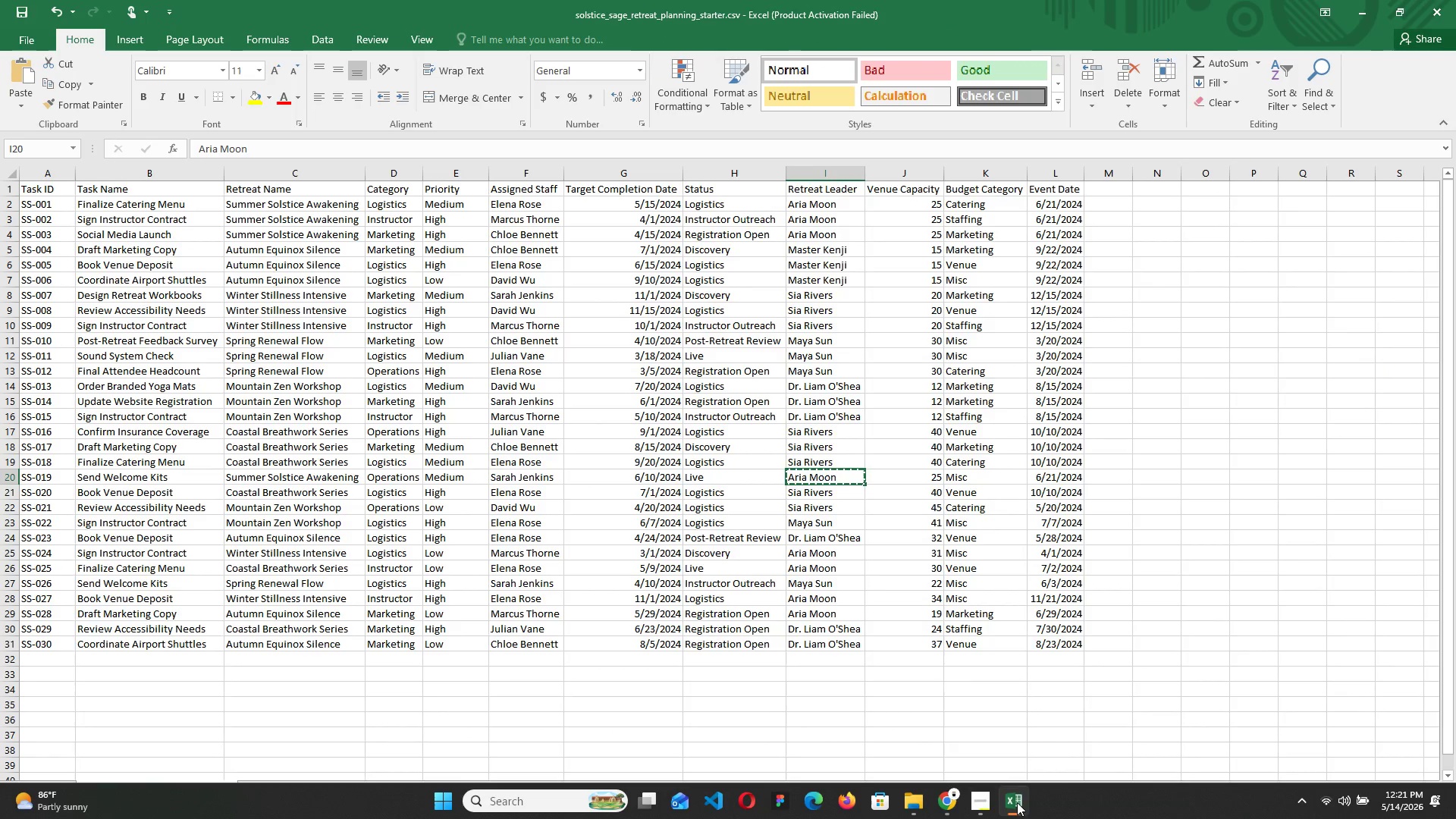 
left_click([1015, 802])
 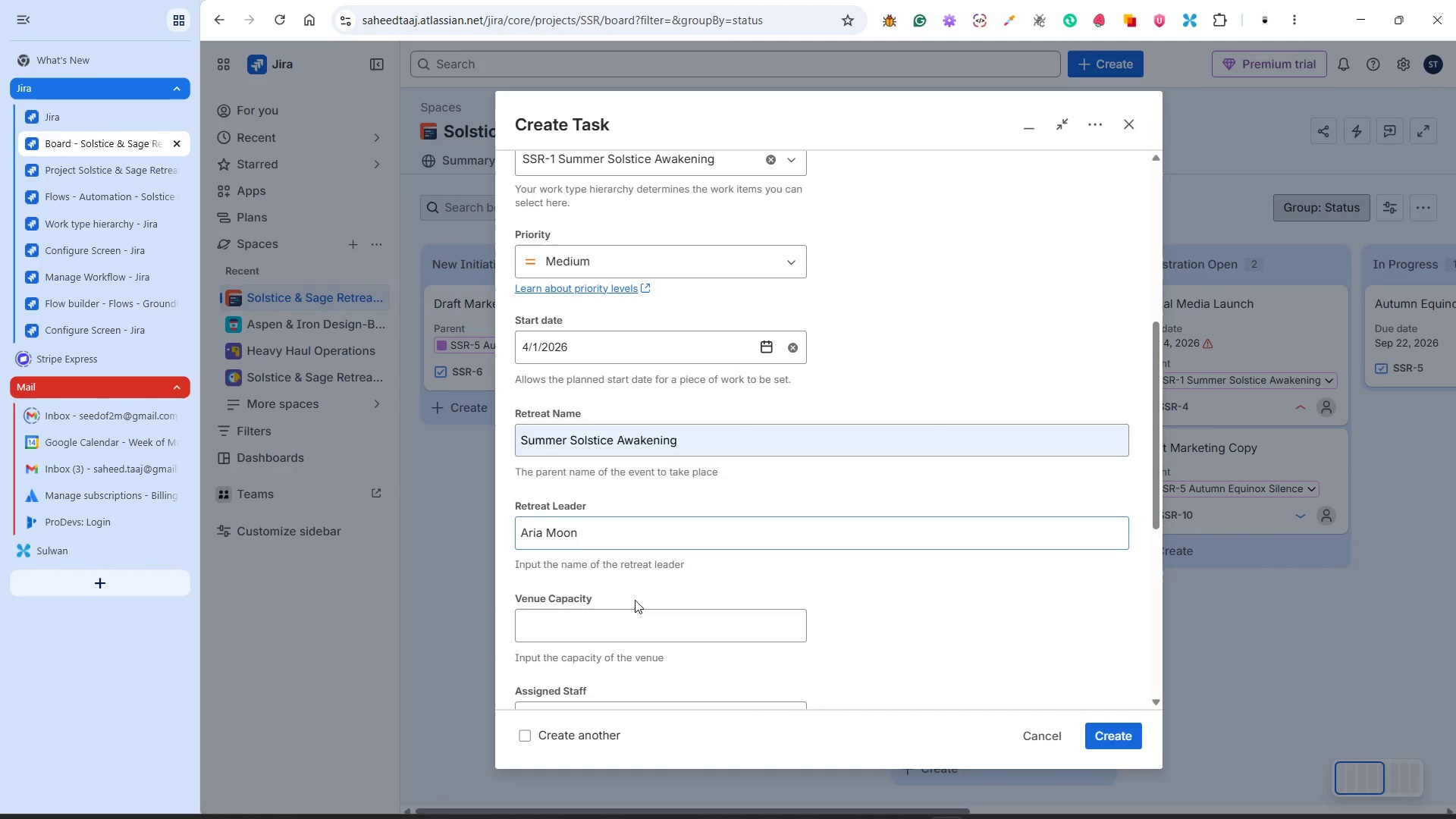 
double_click([629, 620])
 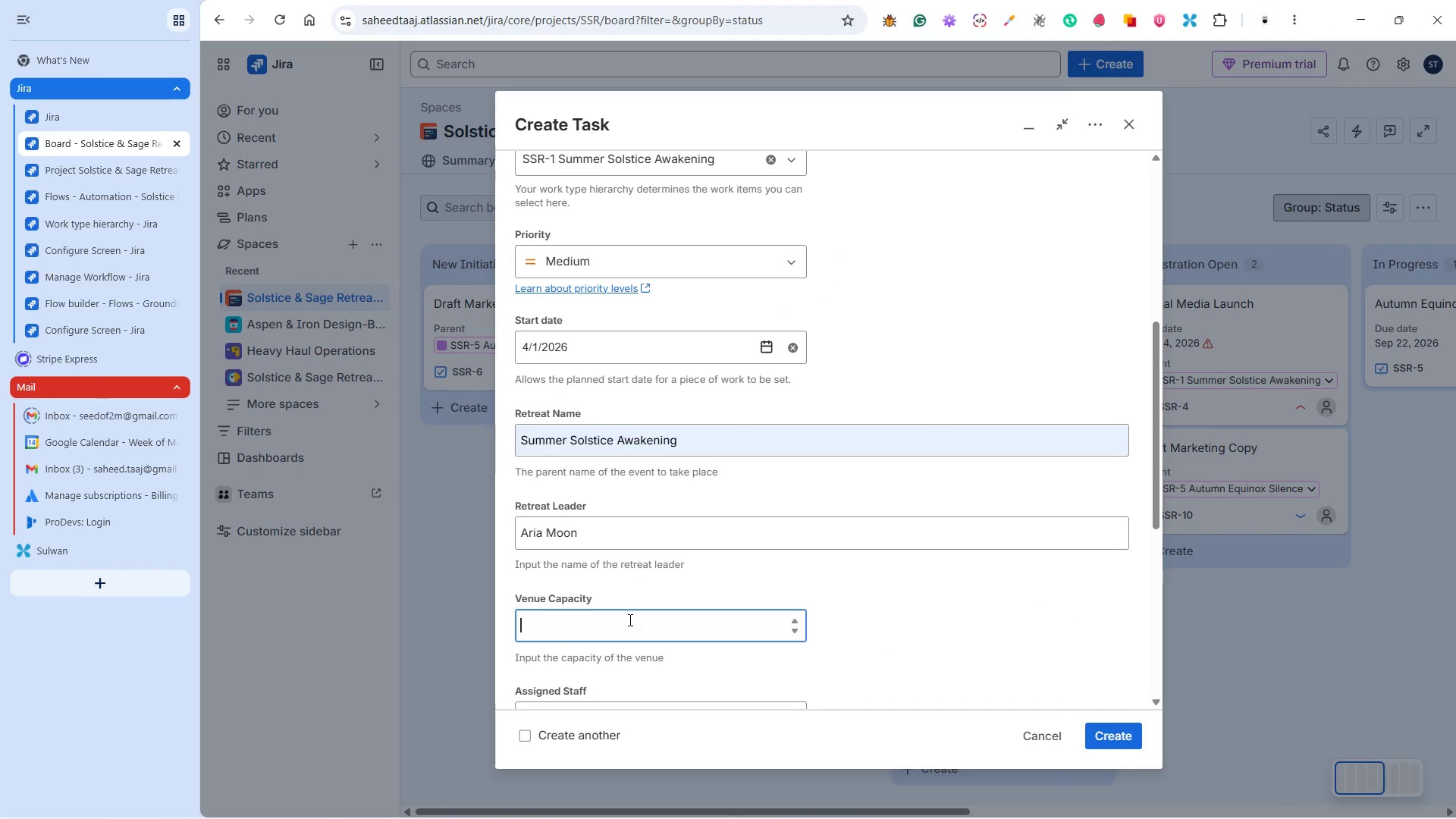 
type(25)
 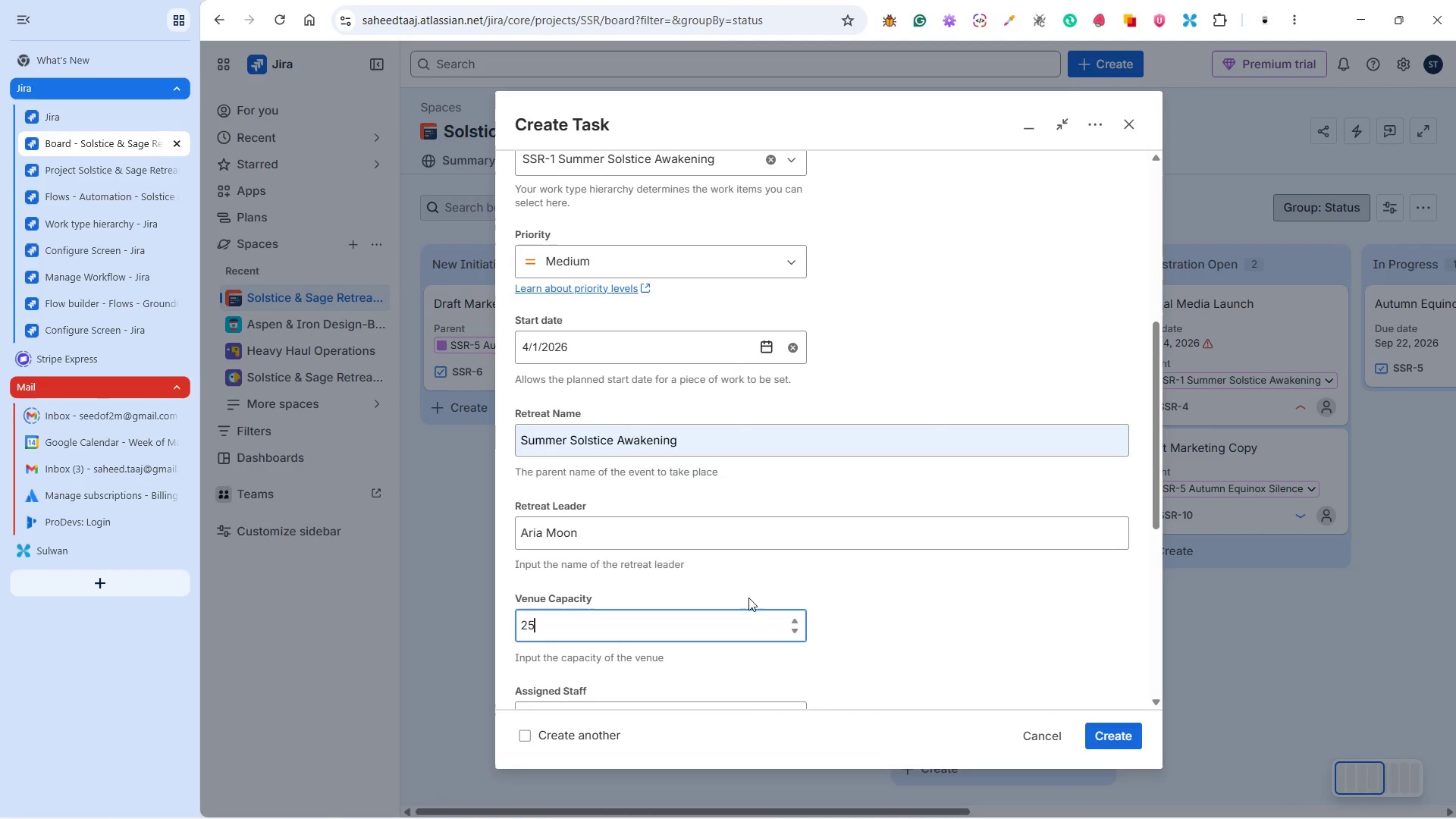 
left_click([918, 604])
 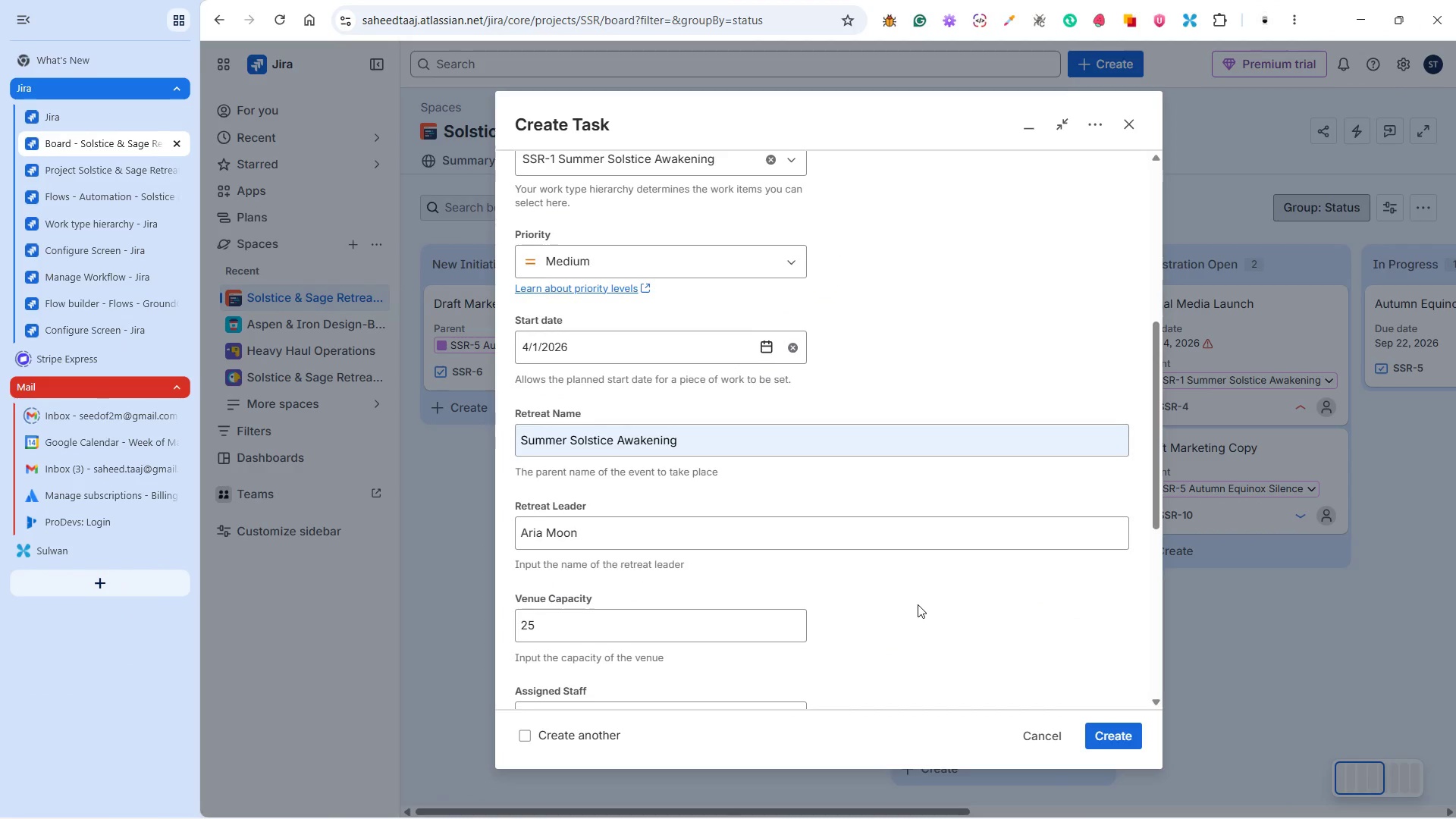 
scroll: coordinate [918, 604], scroll_direction: down, amount: 2.0
 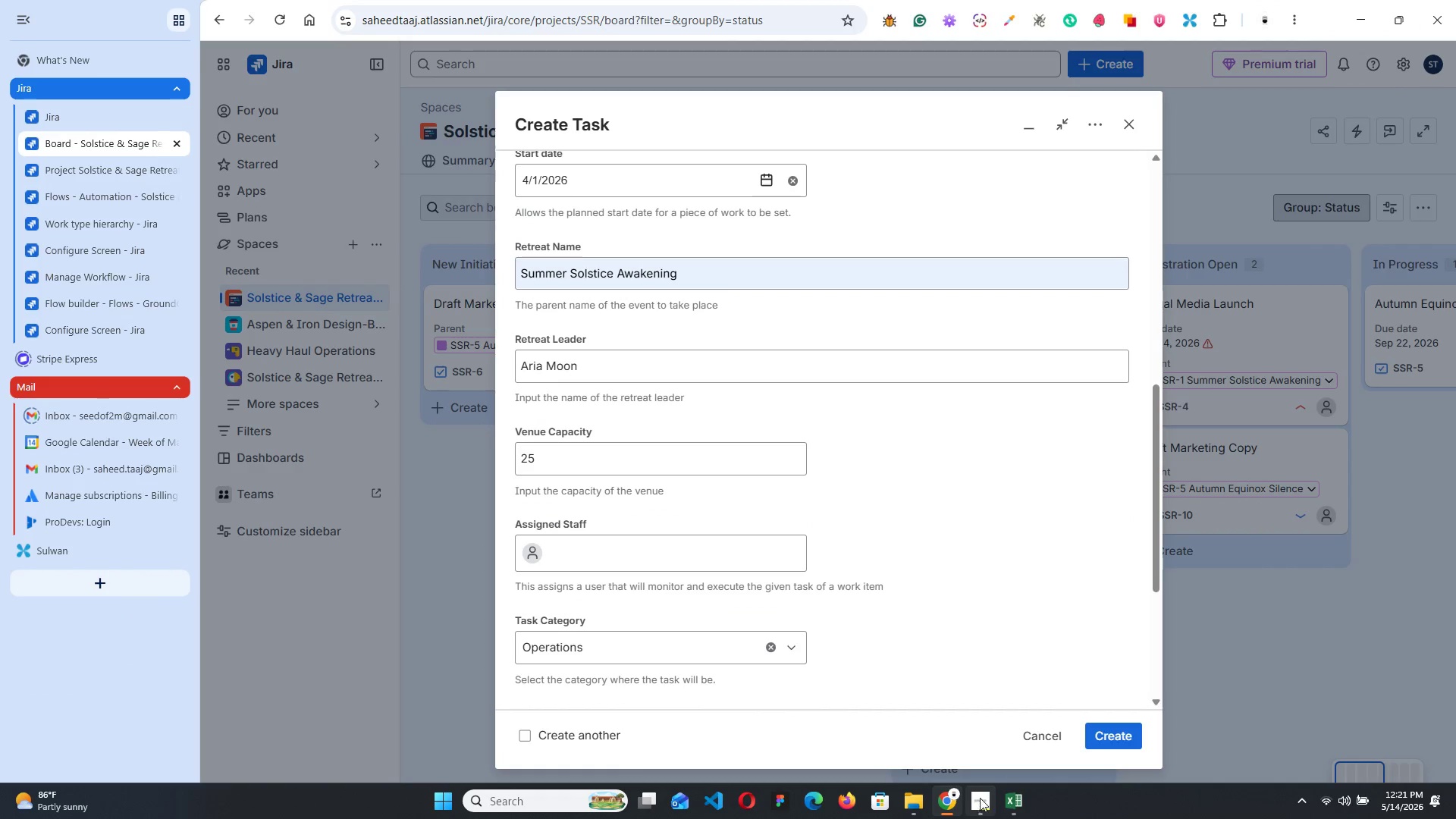 
left_click([1003, 802])
 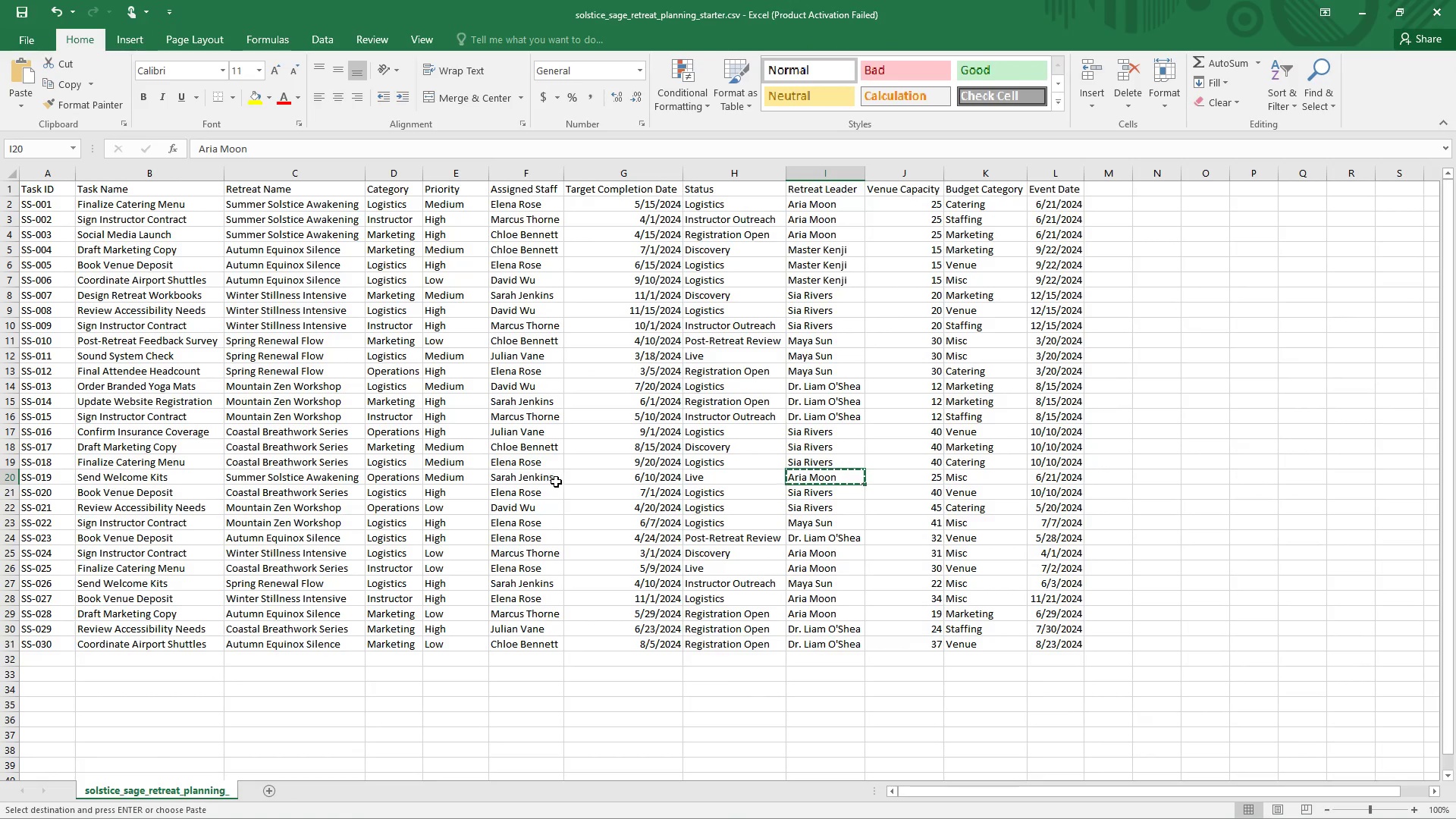 
wait(5.88)
 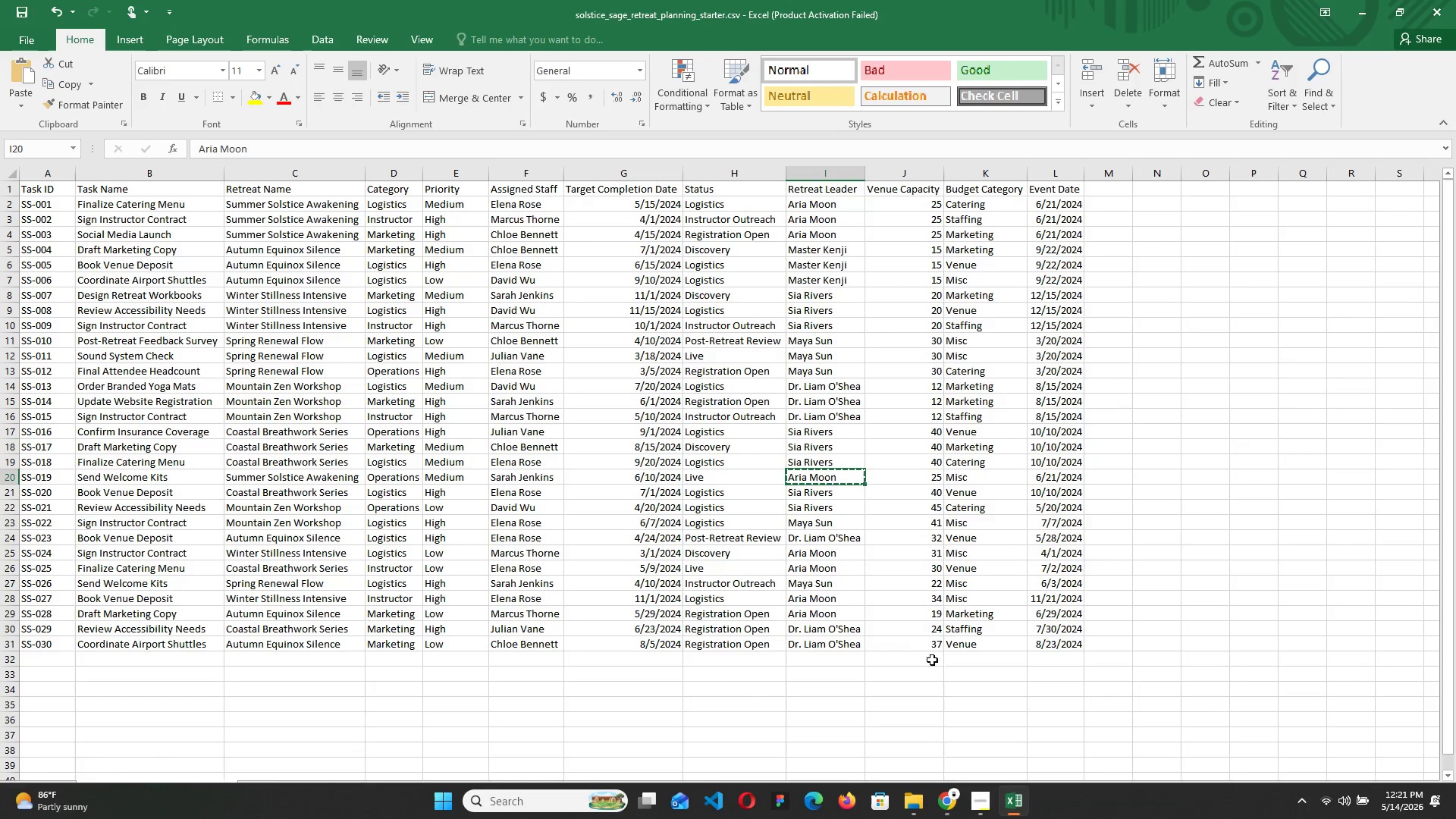 
left_click([1015, 802])
 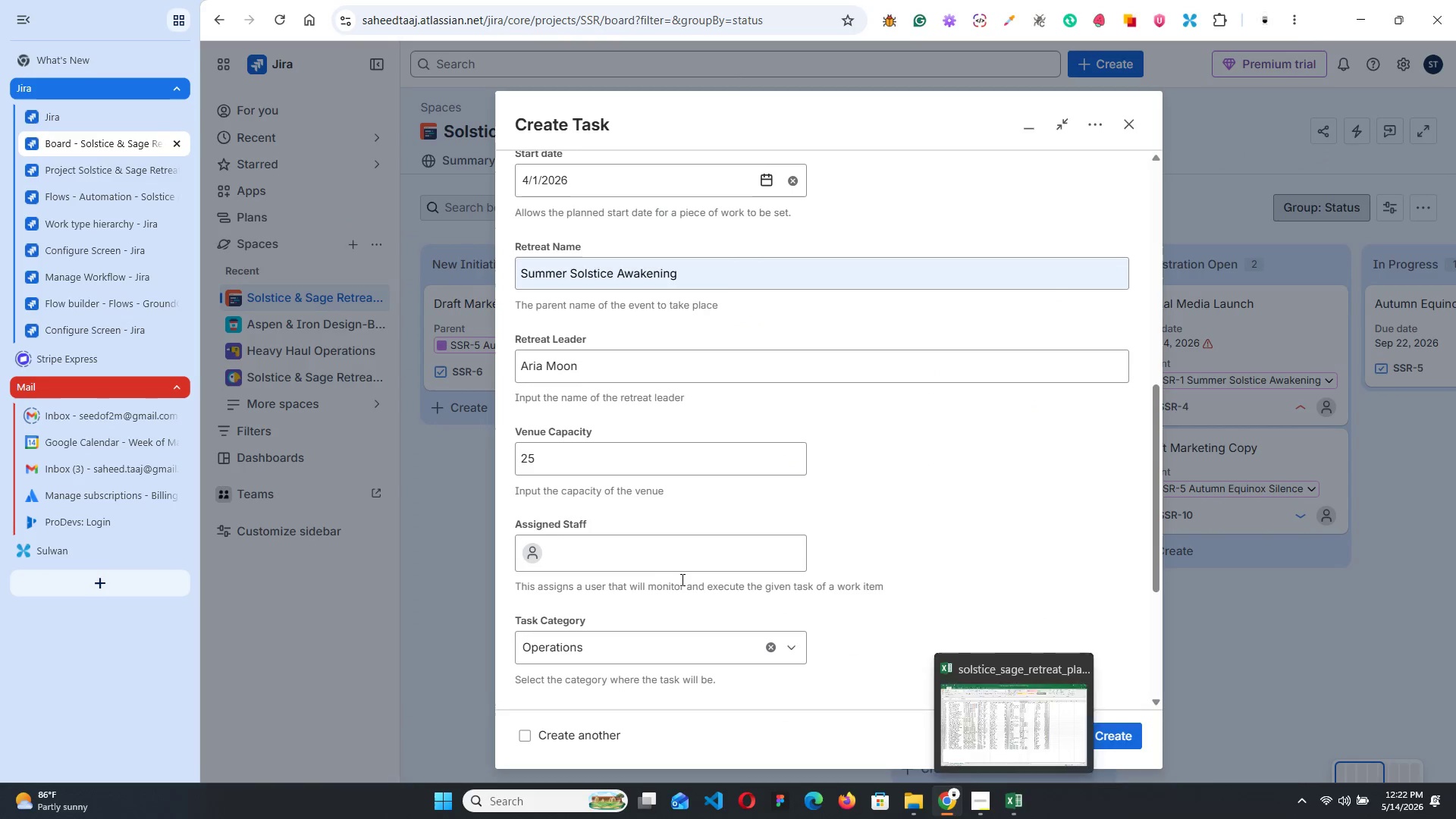 
left_click([652, 553])
 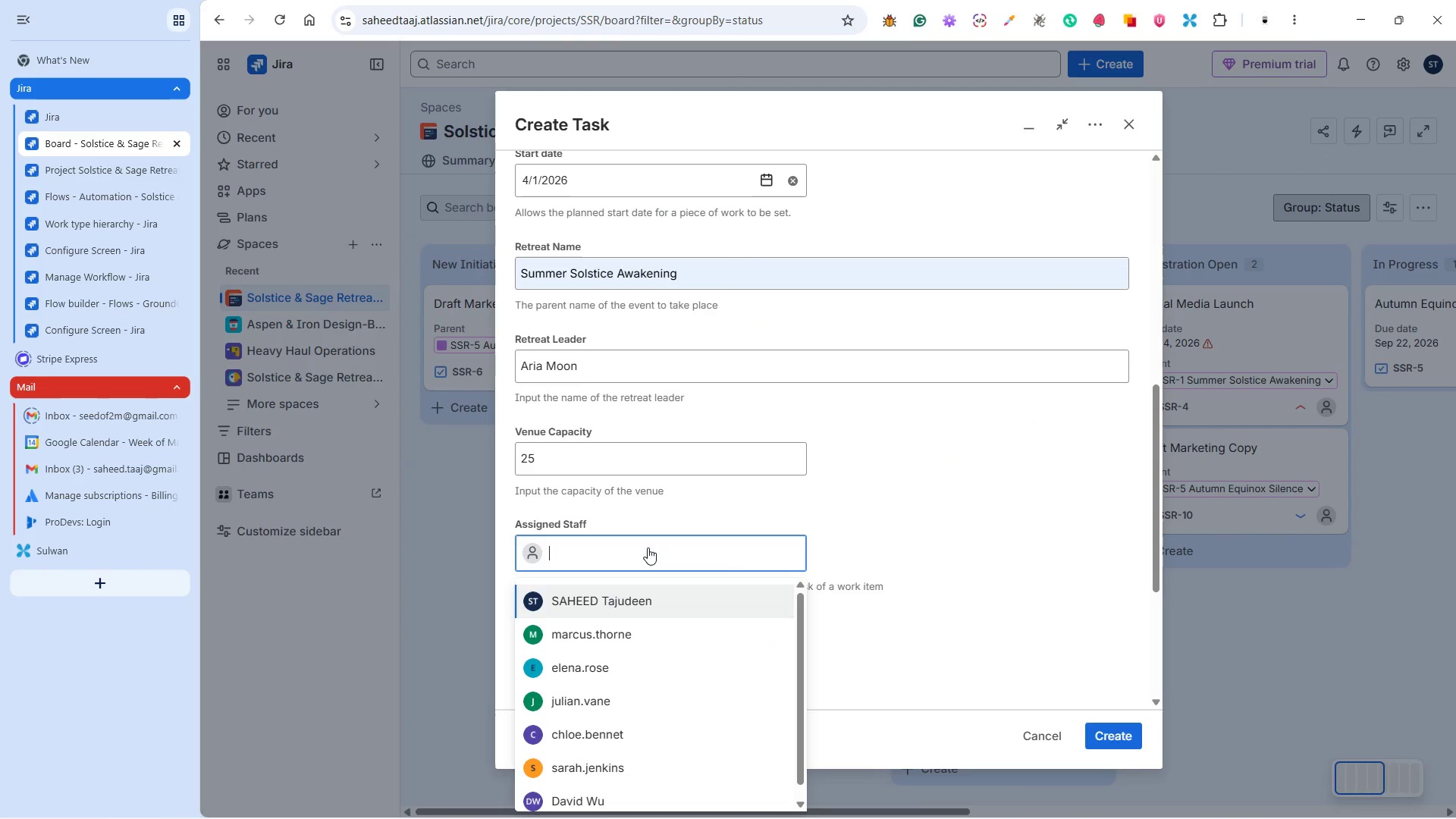 
type(sa)
 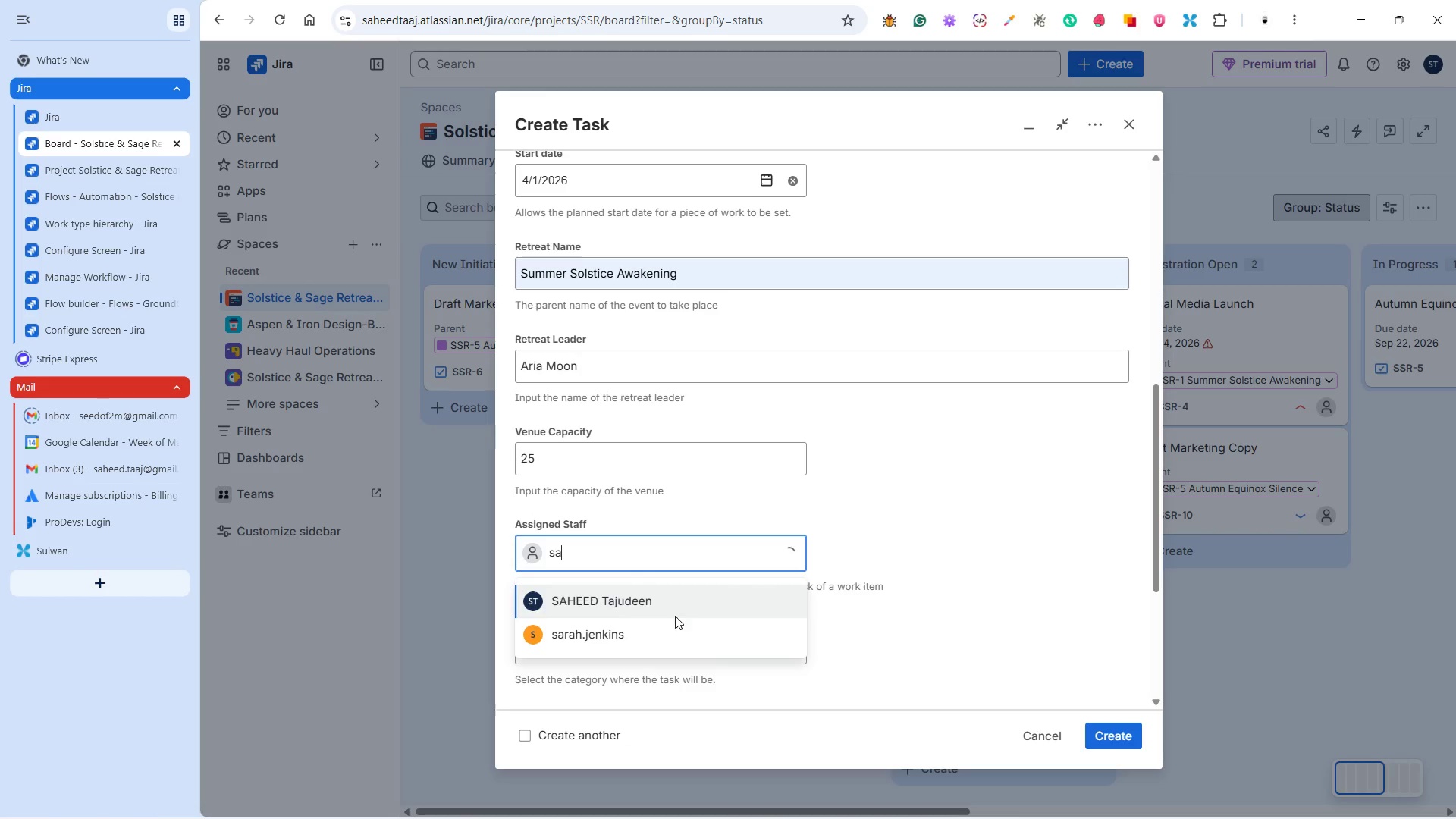 
left_click([662, 629])
 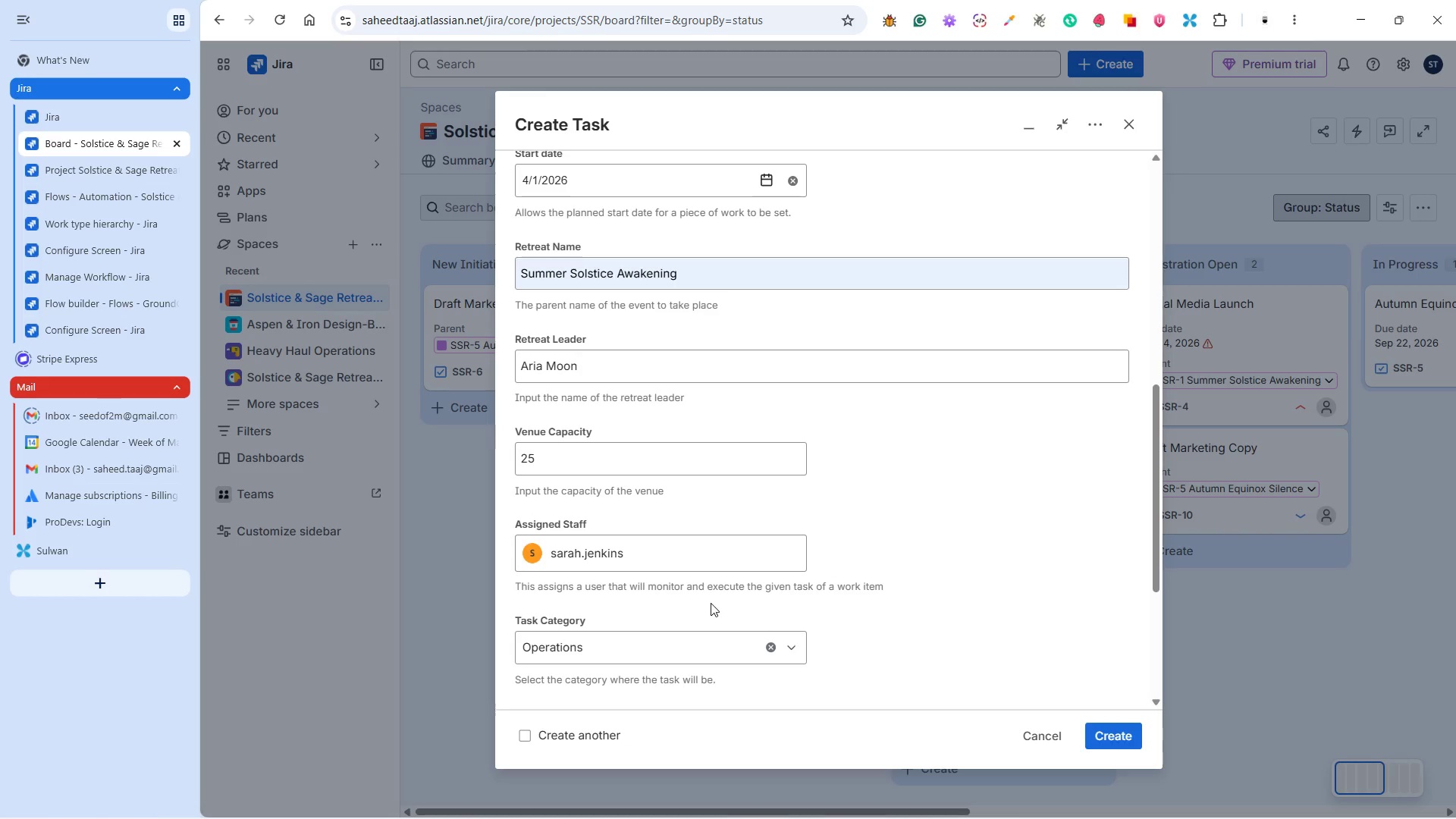 
scroll: coordinate [711, 603], scroll_direction: down, amount: 2.0
 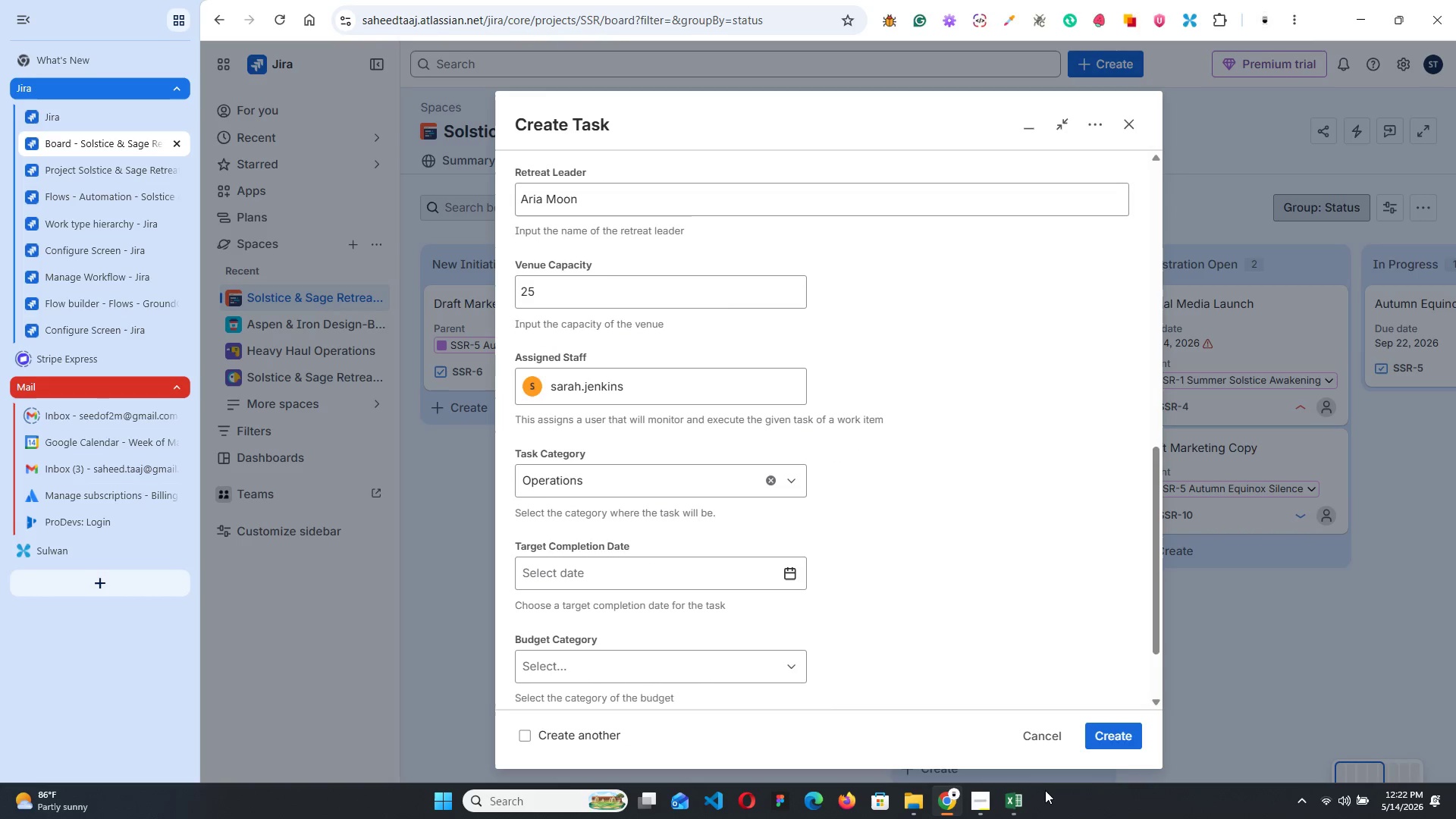 
double_click([1014, 798])
 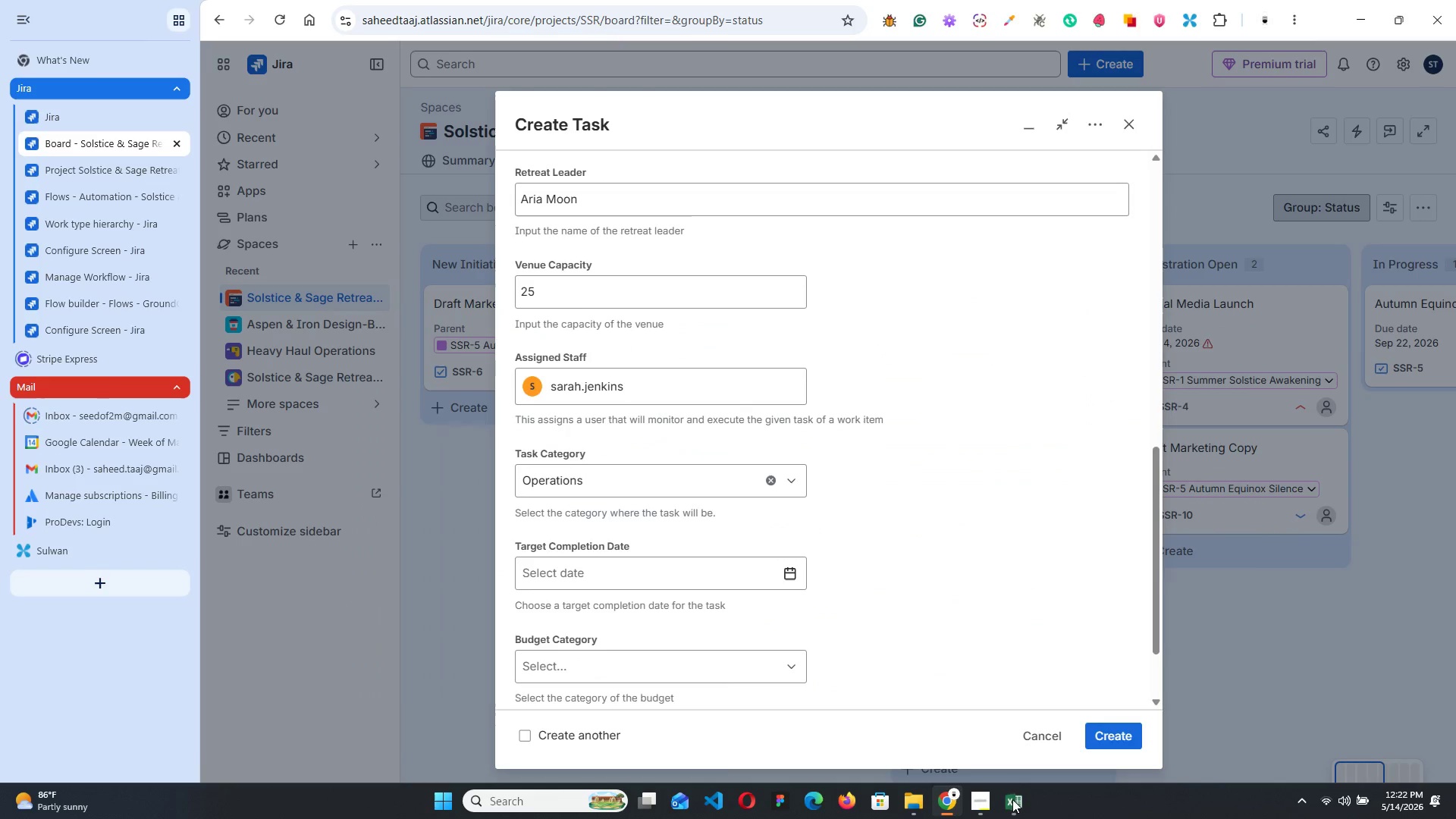 
left_click([1012, 799])
 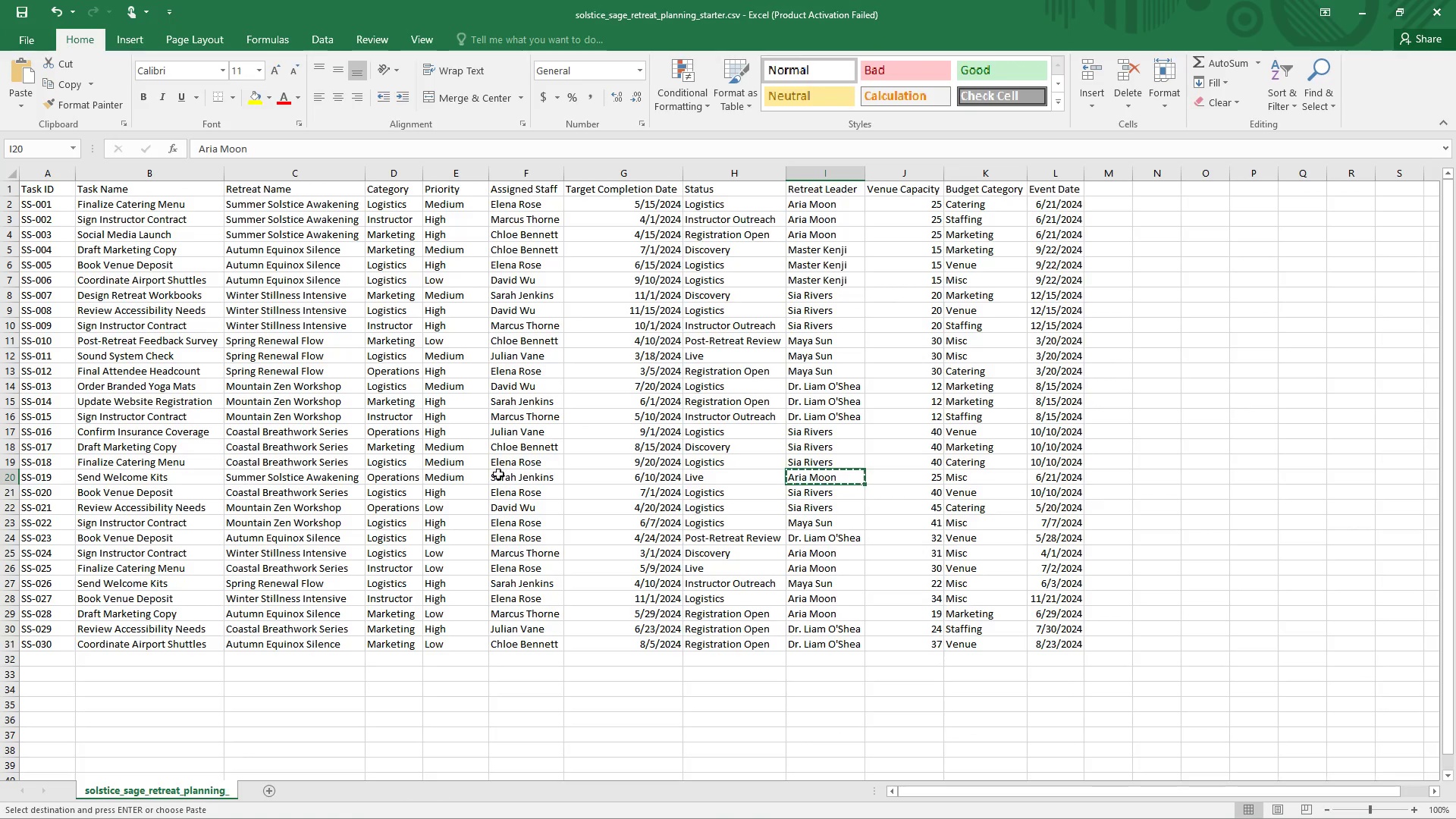 
wait(8.53)
 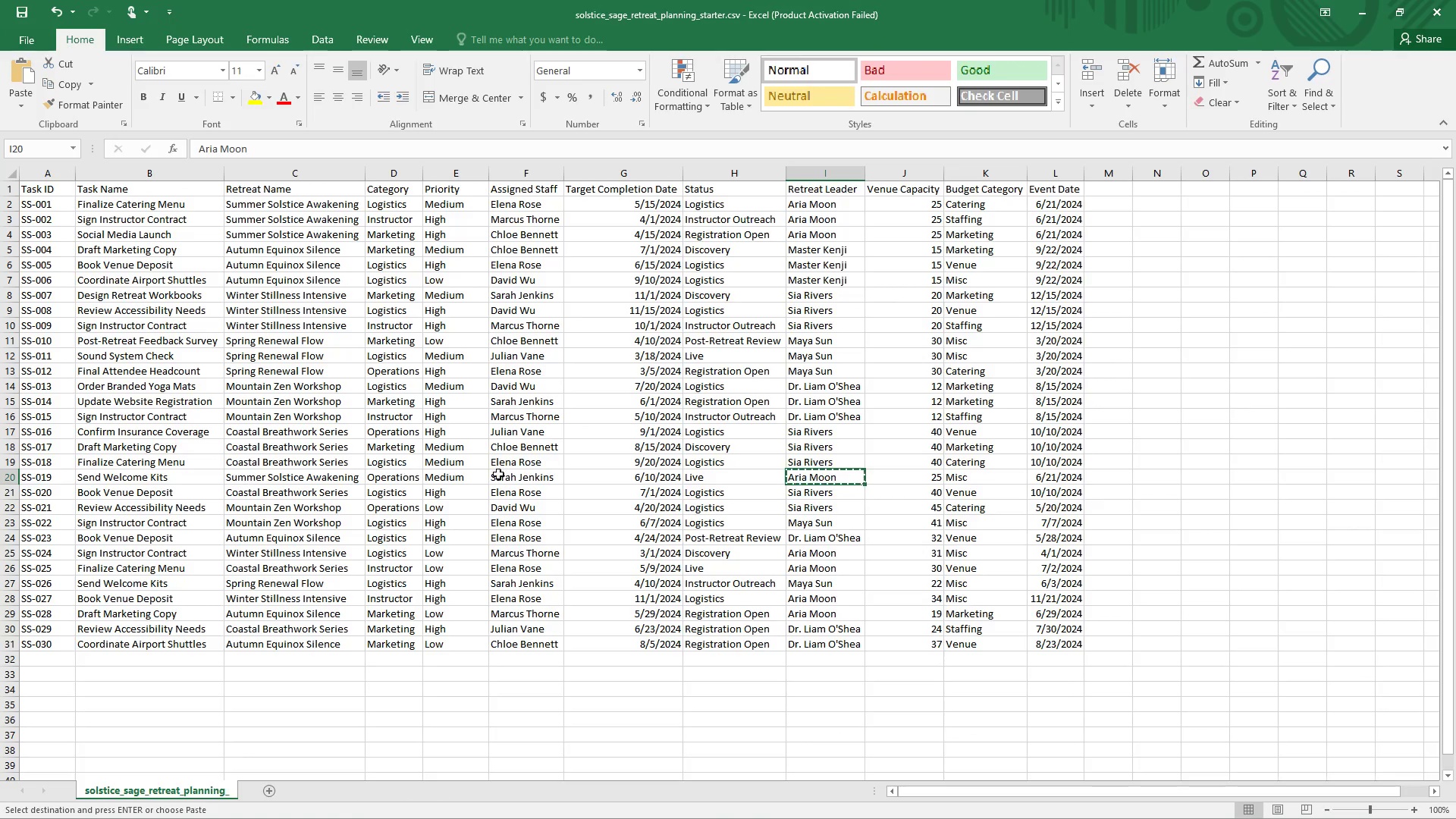 
left_click([1014, 800])
 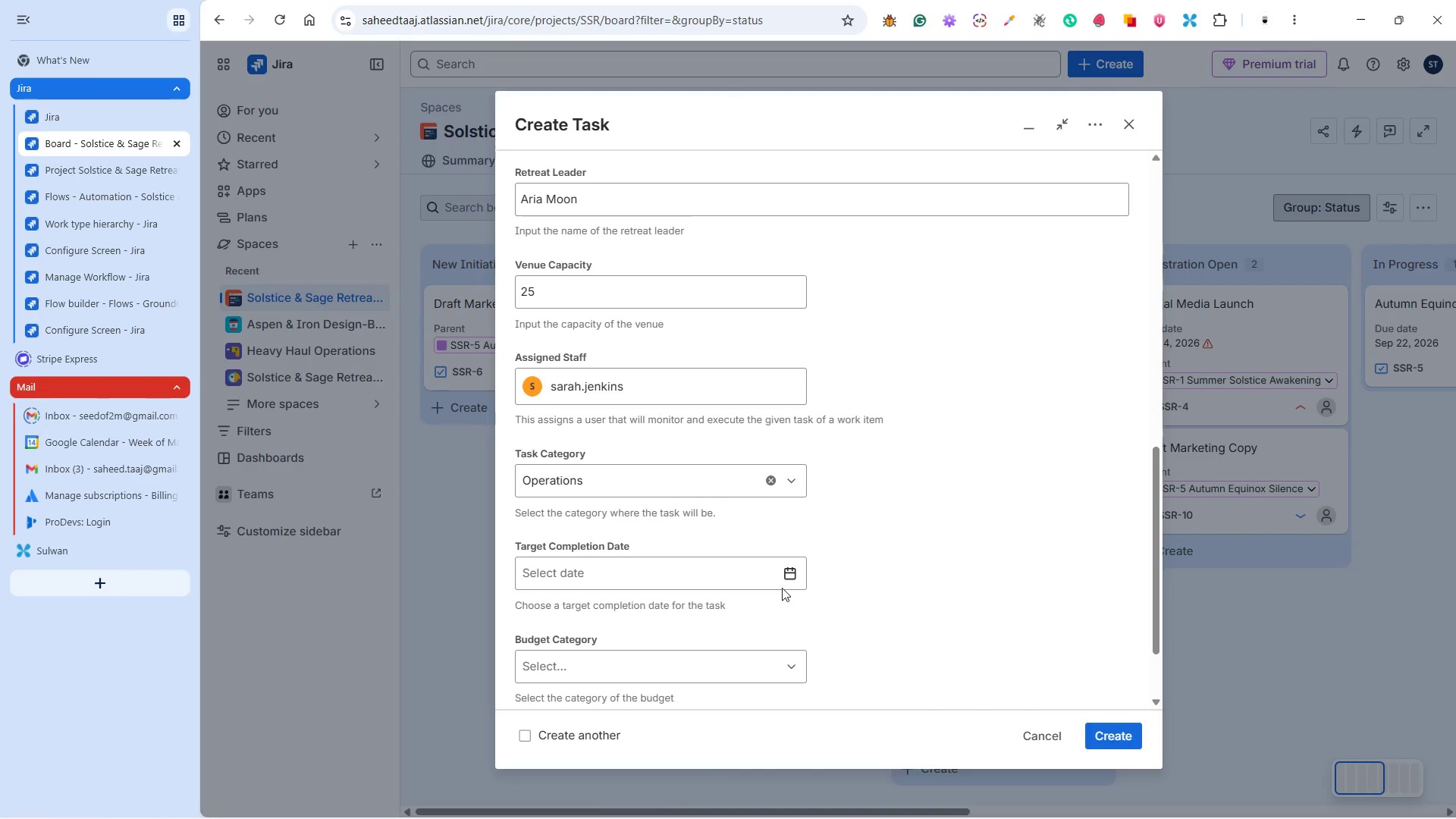 
left_click([788, 576])
 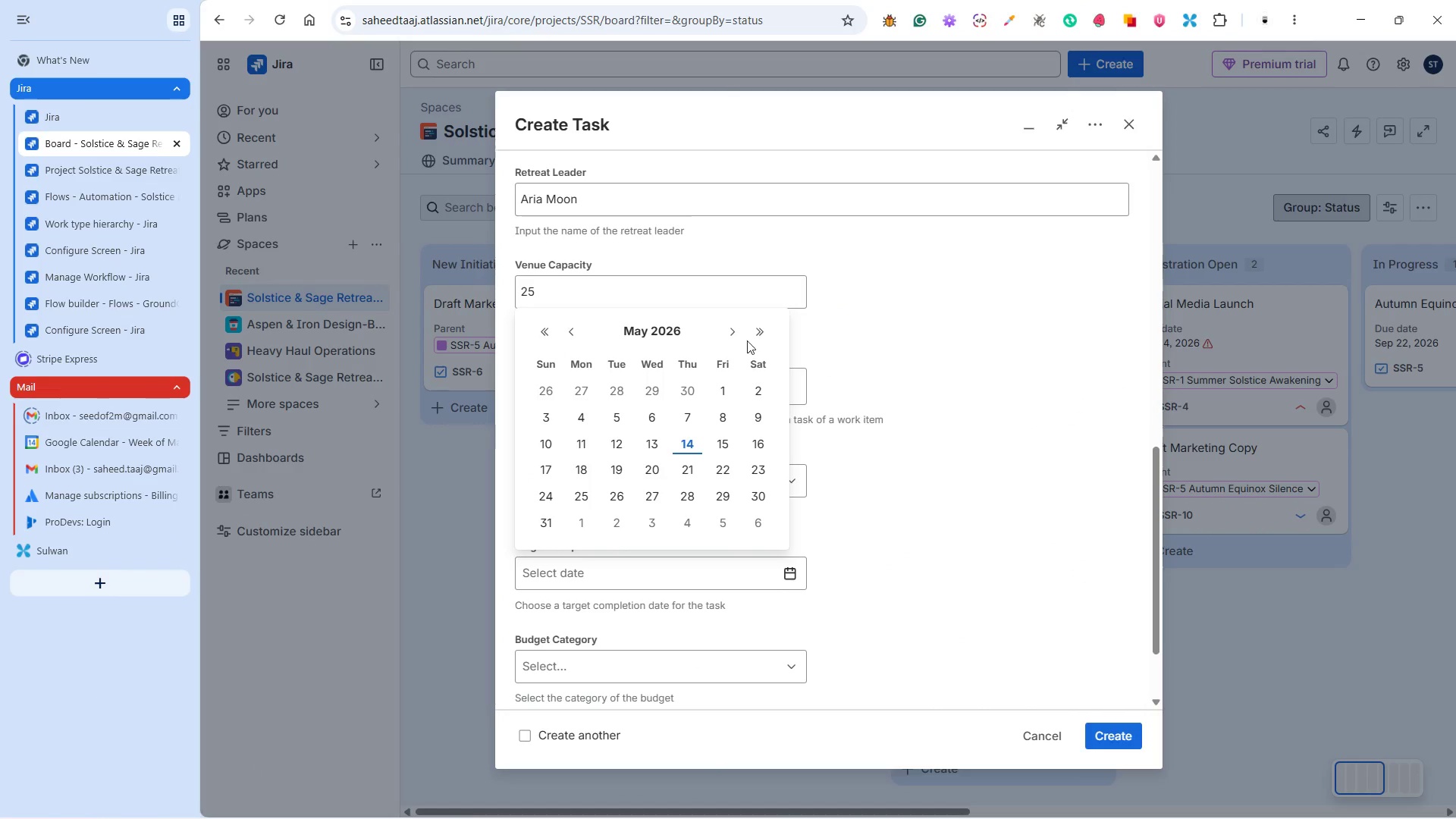 
left_click([732, 330])
 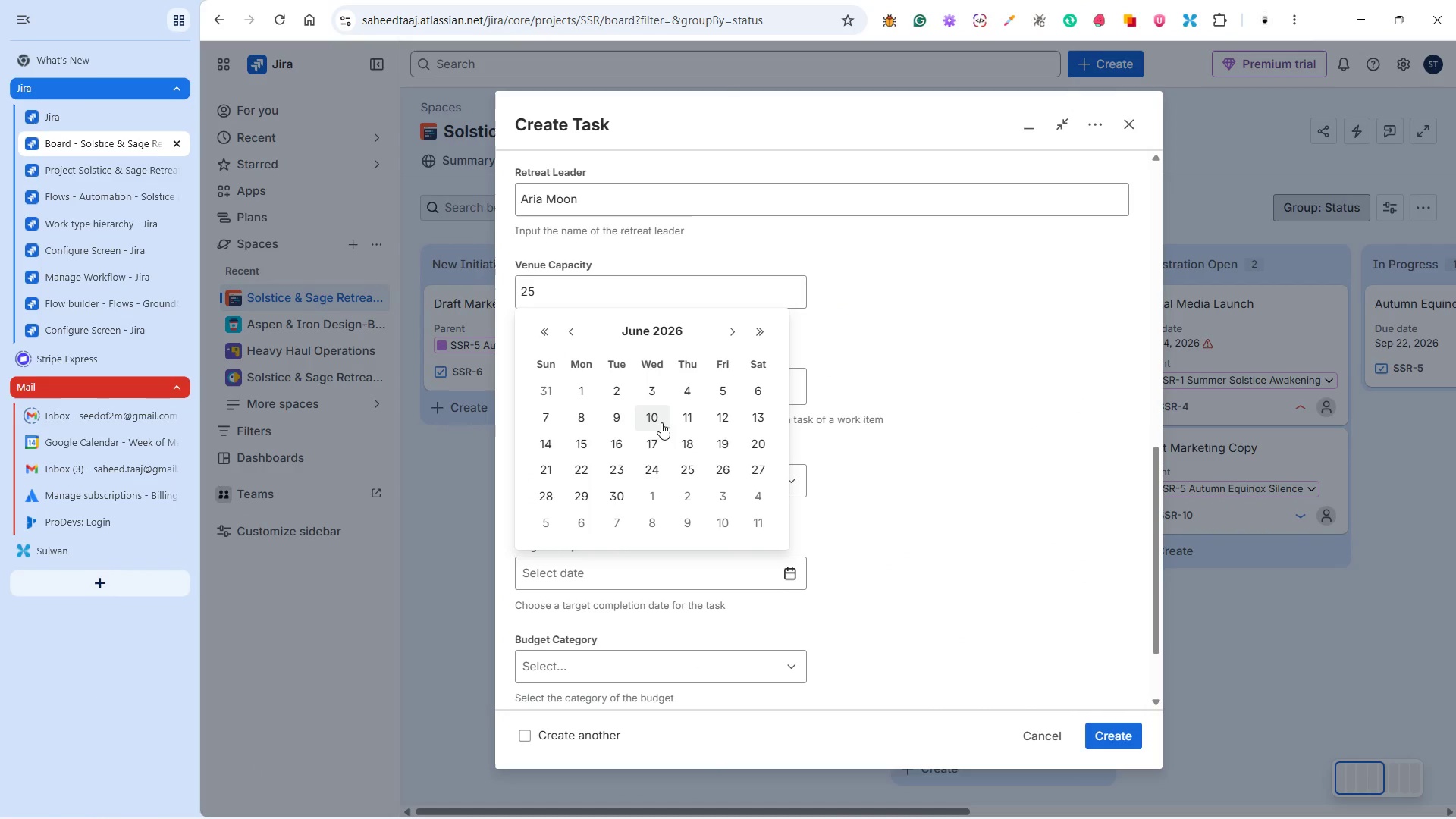 
left_click([649, 419])
 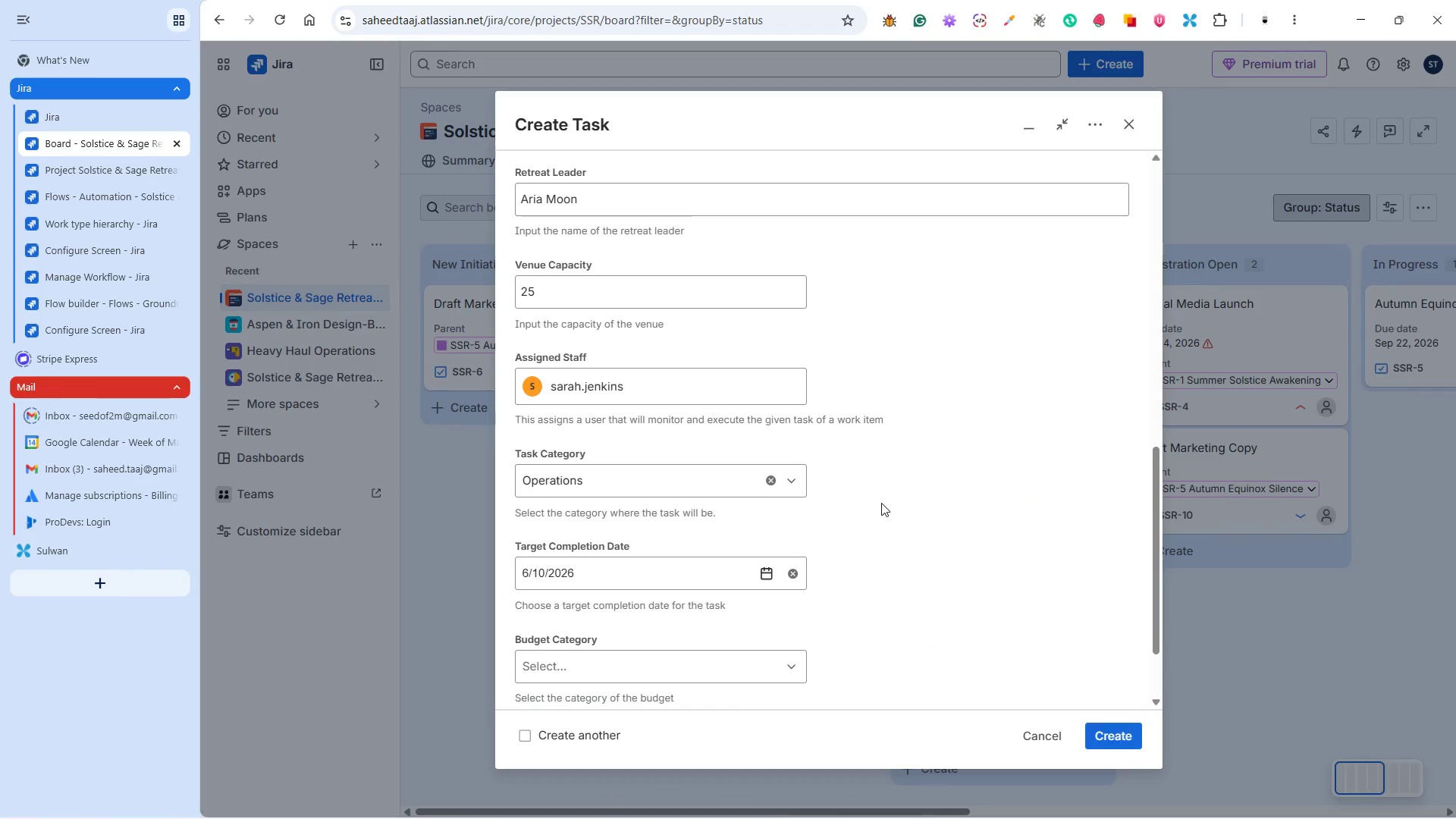 
left_click([884, 493])
 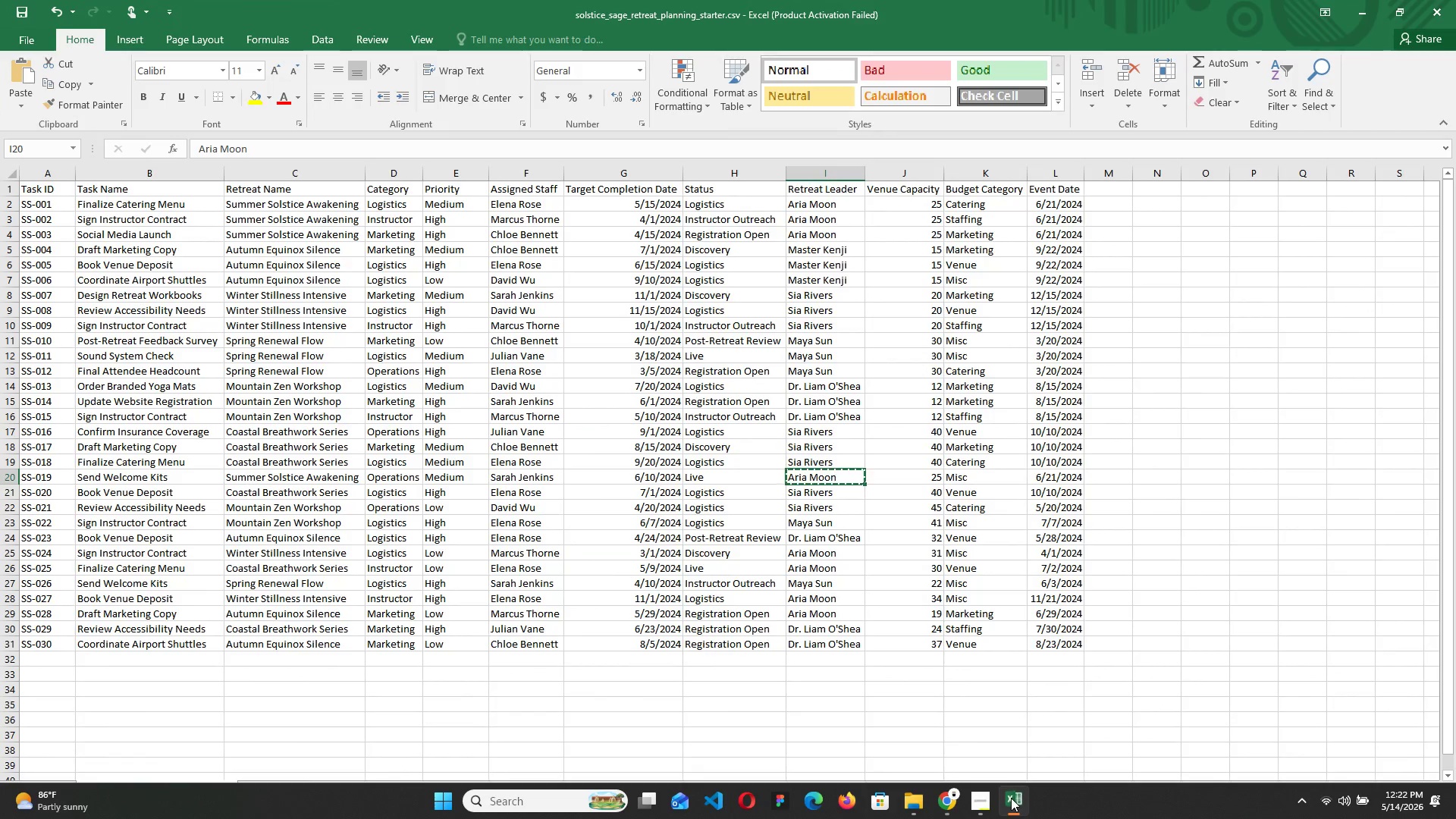 
left_click([1011, 798])
 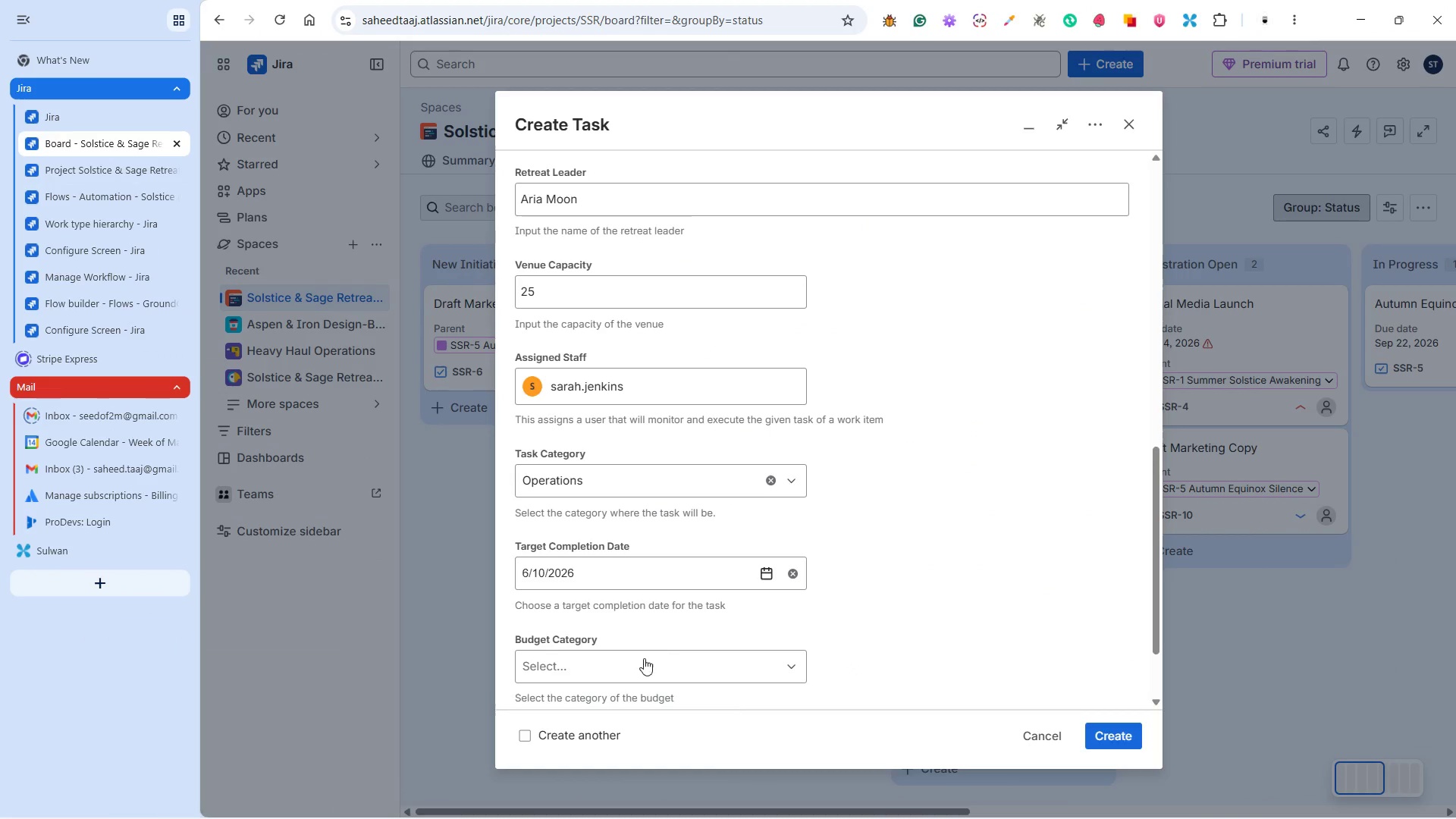 
left_click([632, 664])
 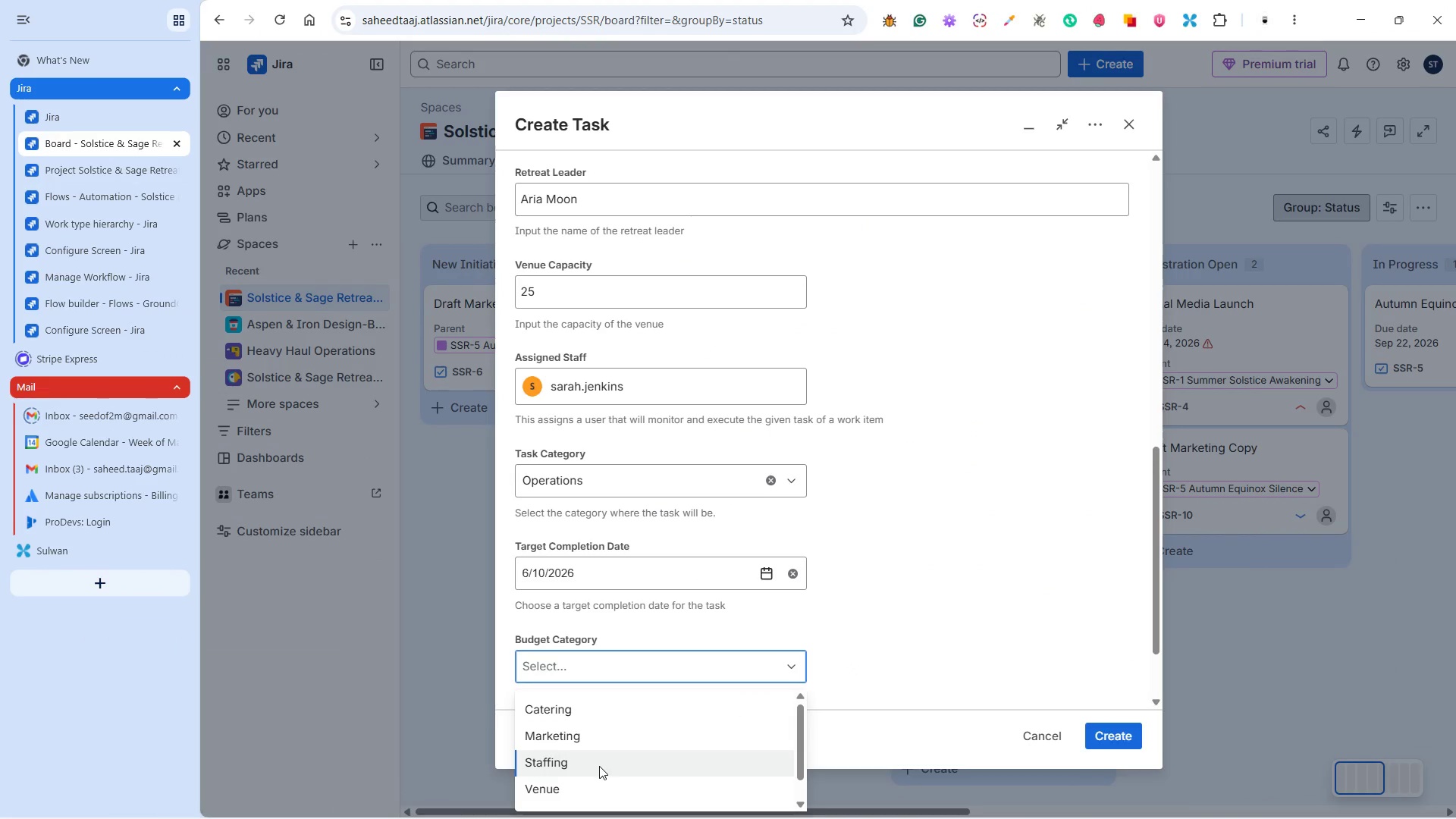 
left_click([602, 789])
 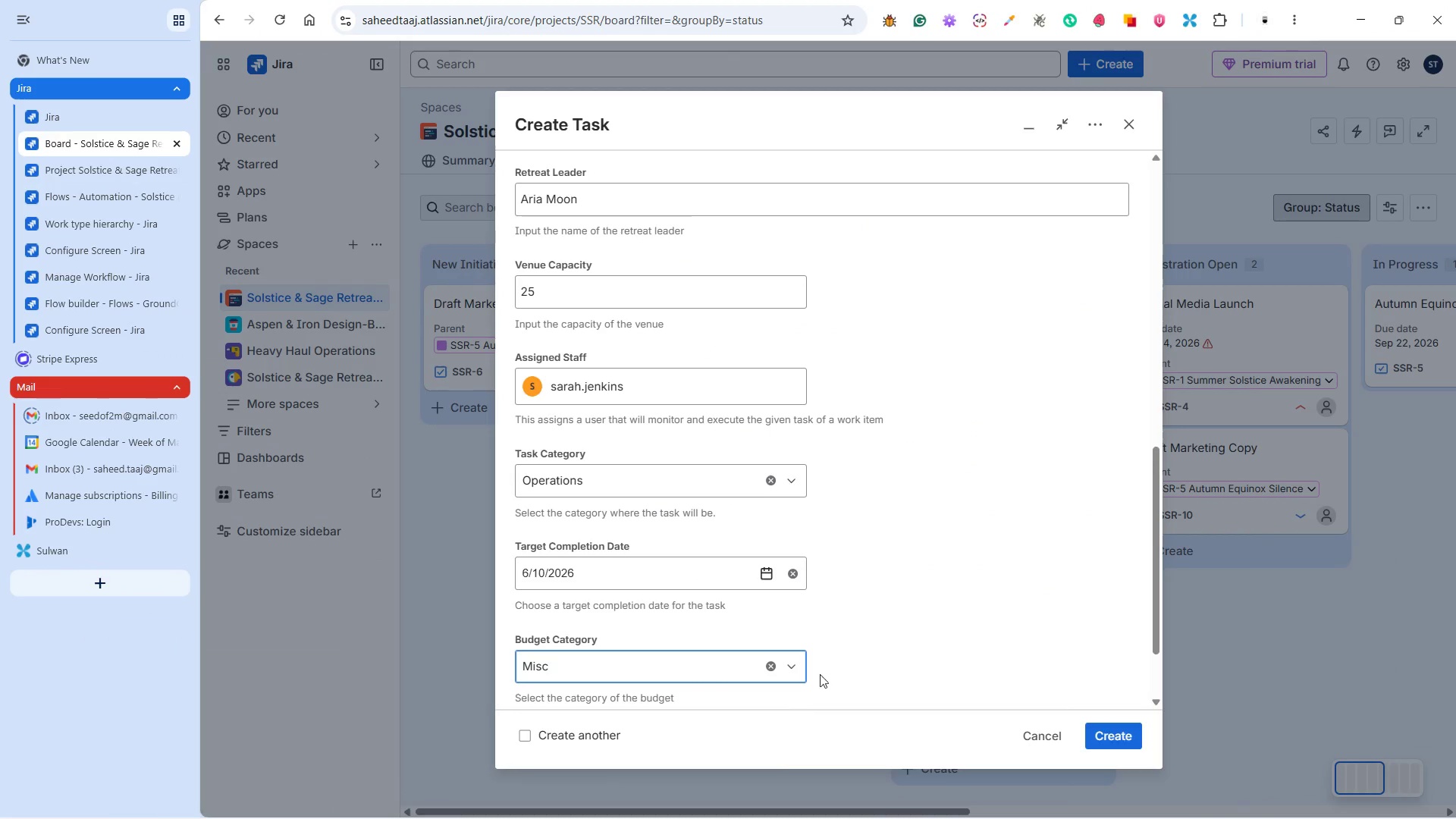 
scroll: coordinate [852, 643], scroll_direction: down, amount: 5.0
 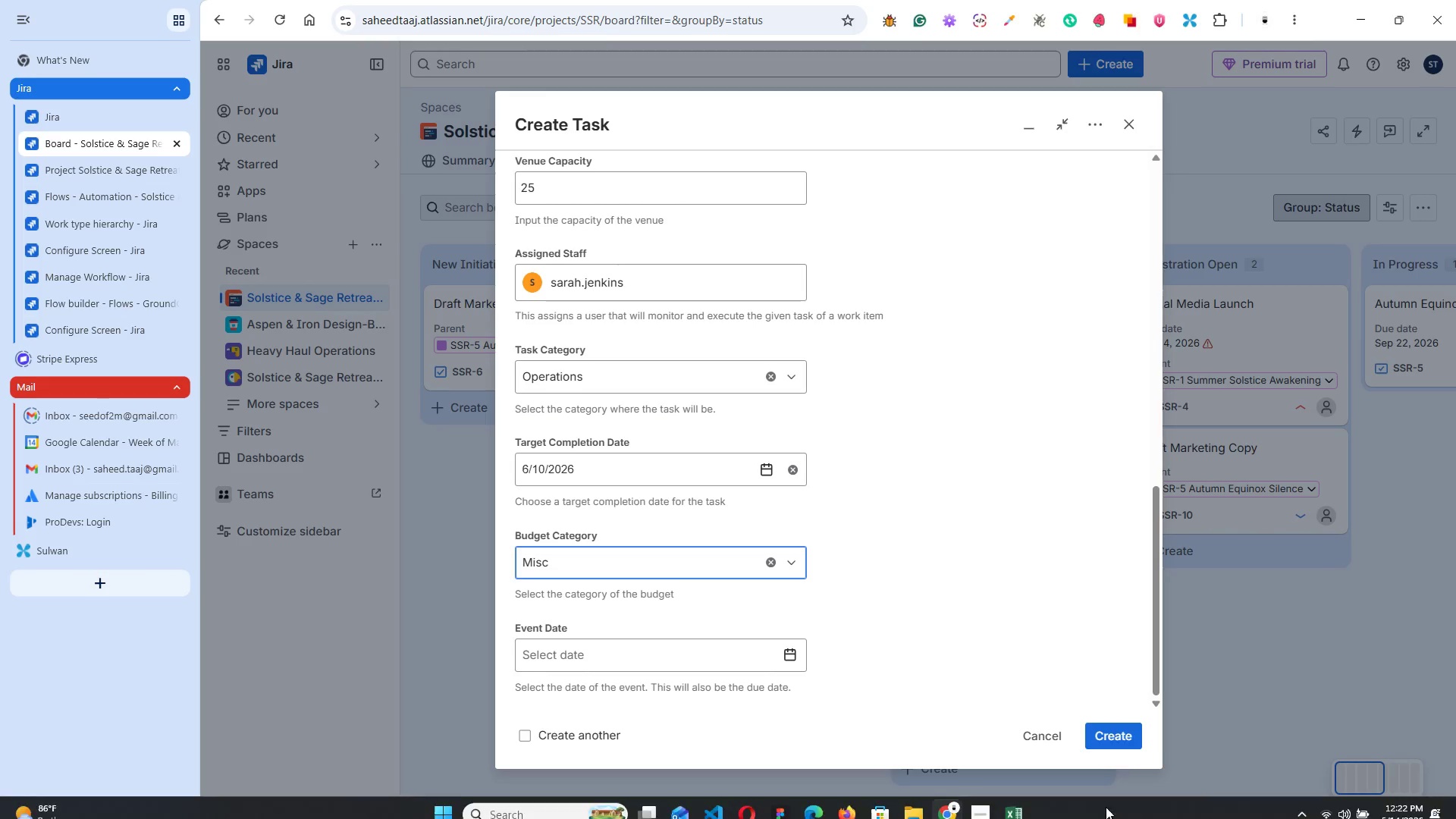 
left_click([1013, 802])
 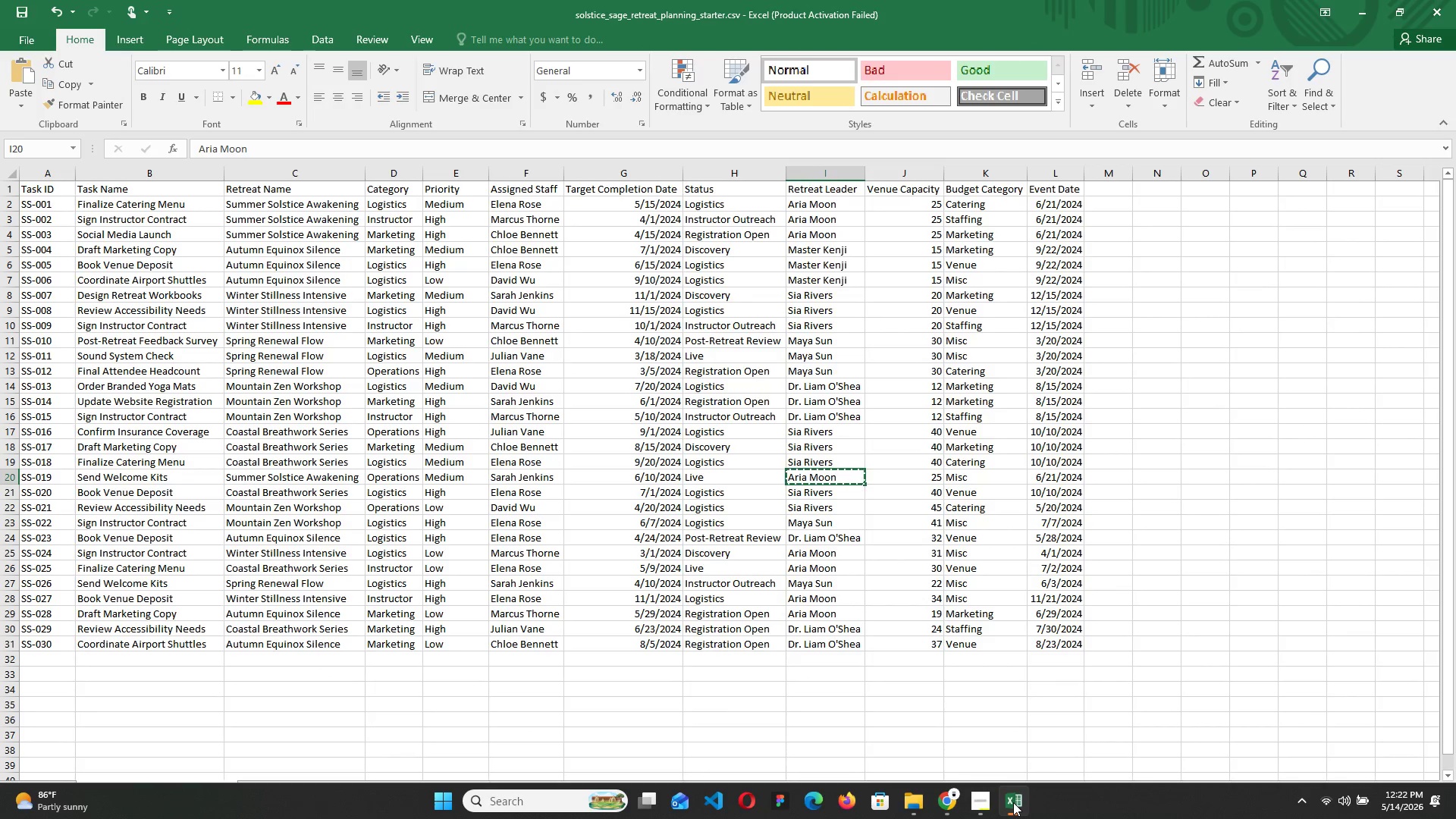 
left_click([1012, 802])
 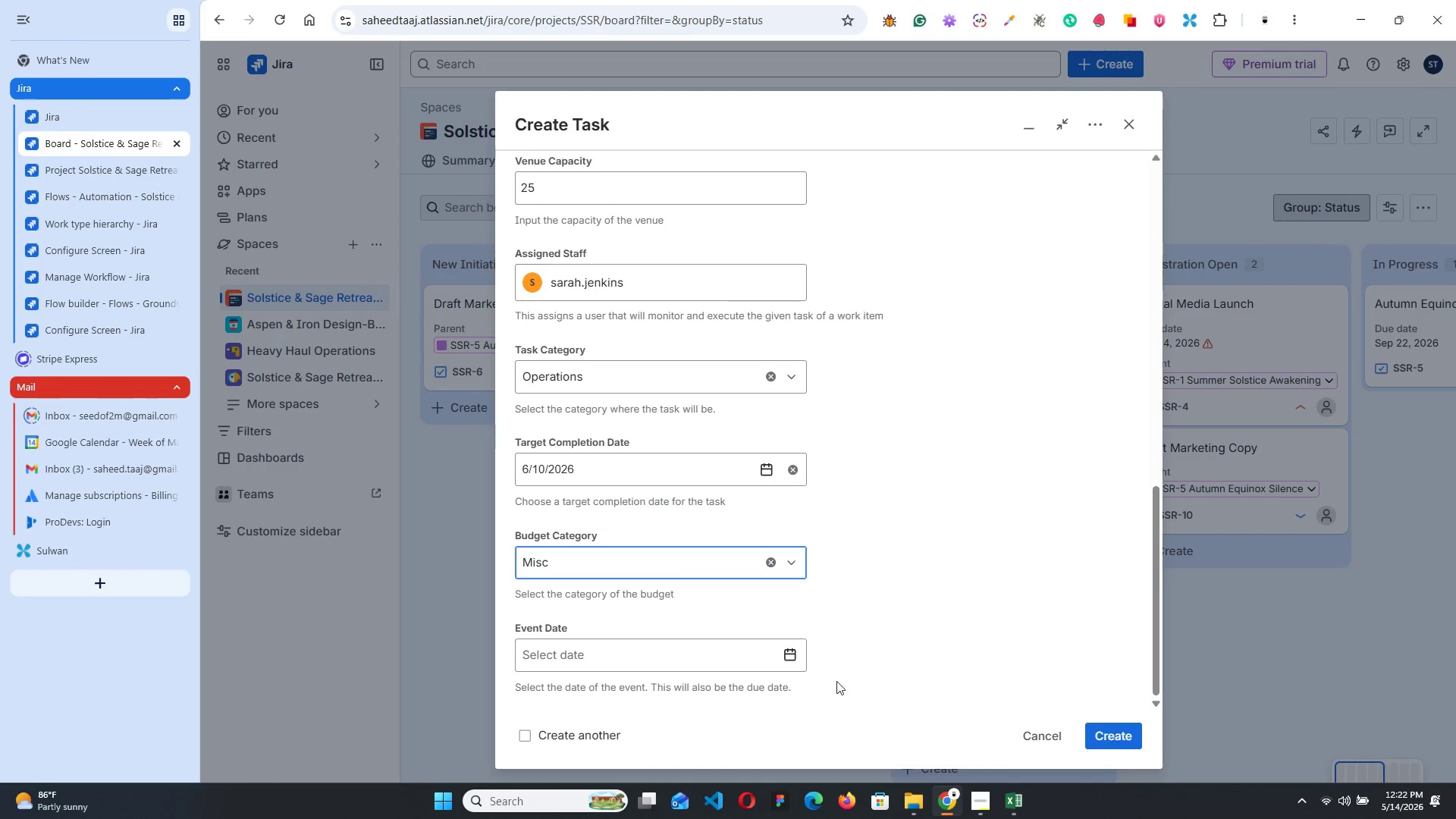 
left_click([796, 655])
 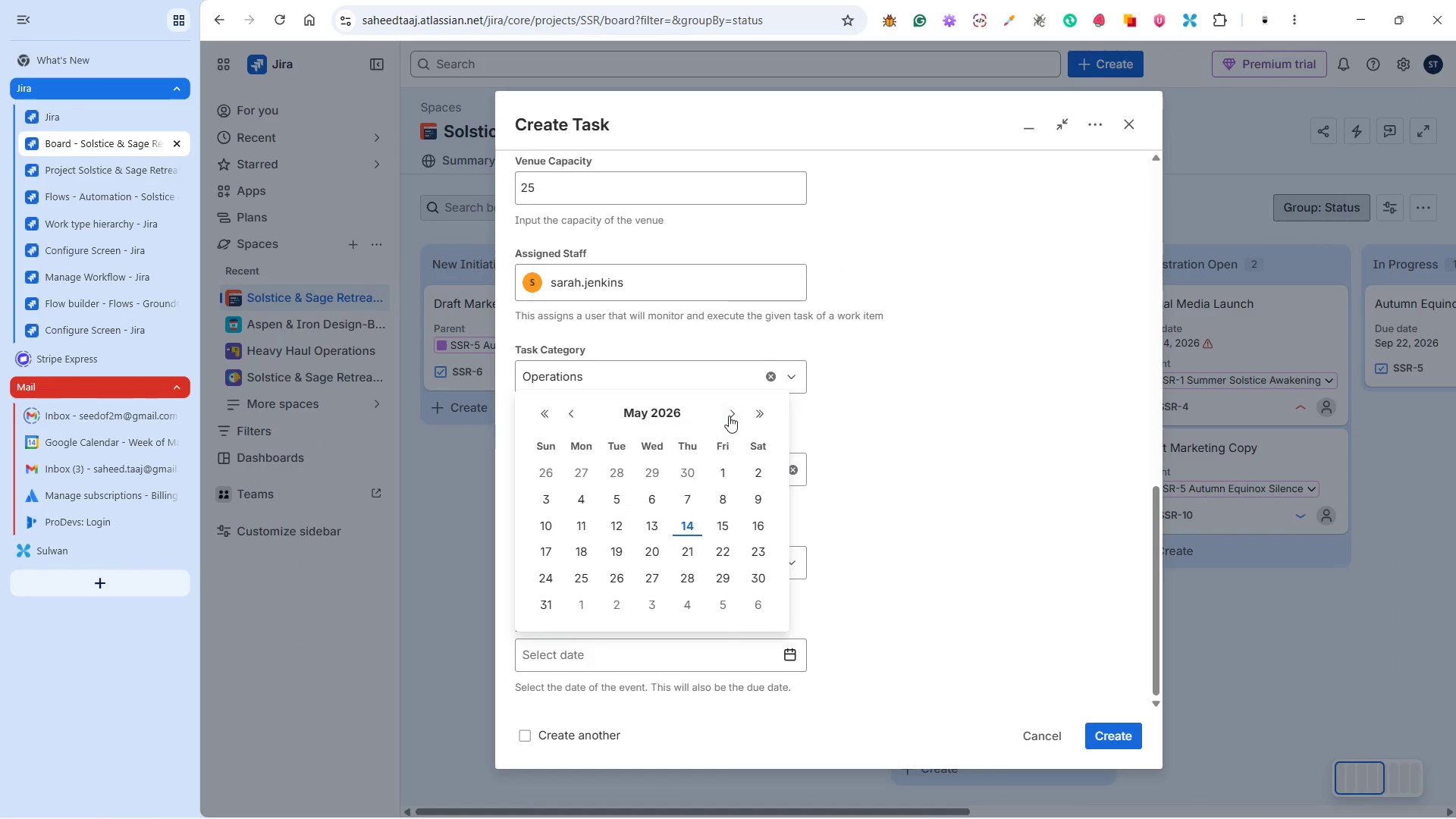 
left_click([729, 414])
 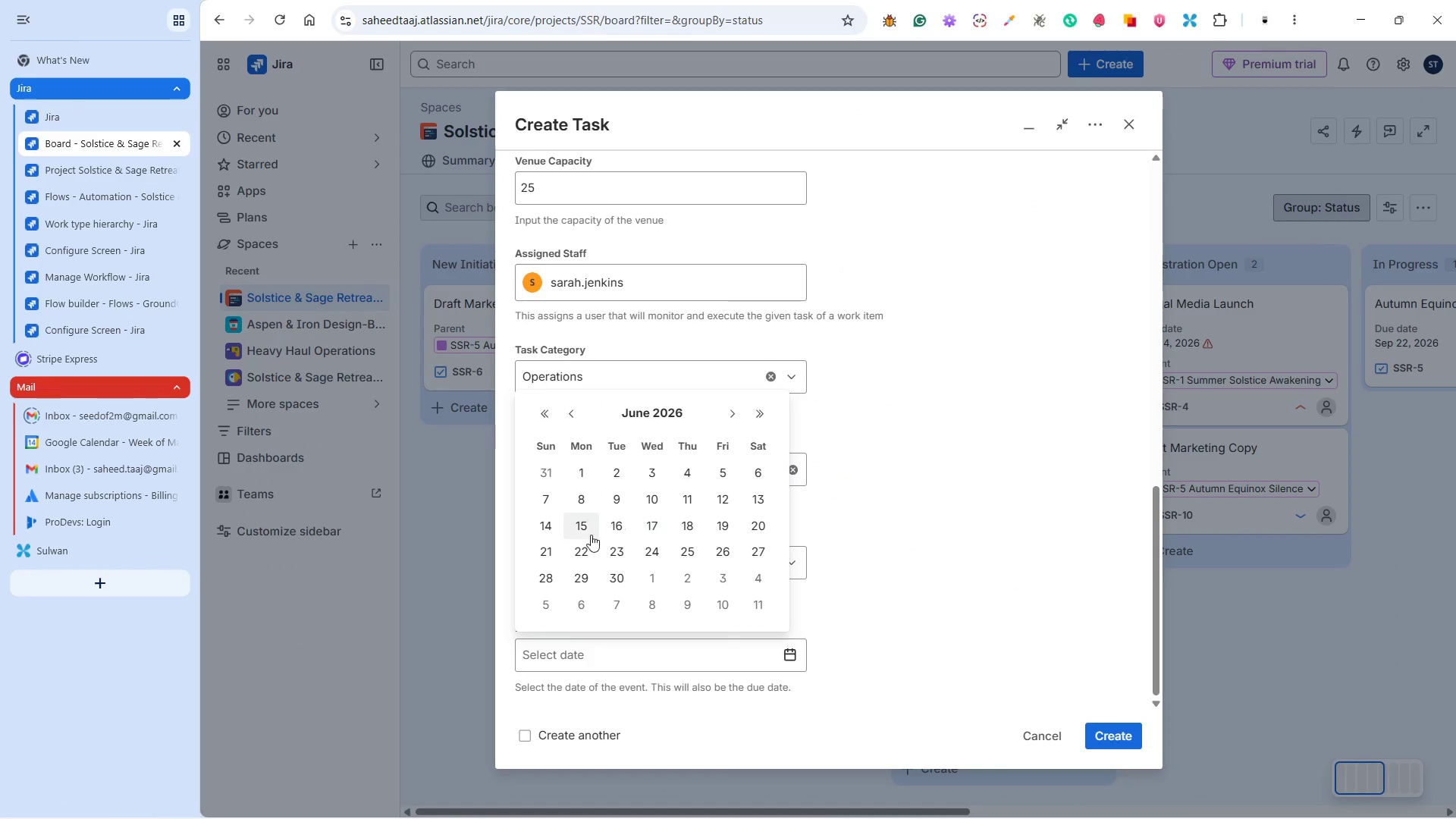 
left_click([547, 549])
 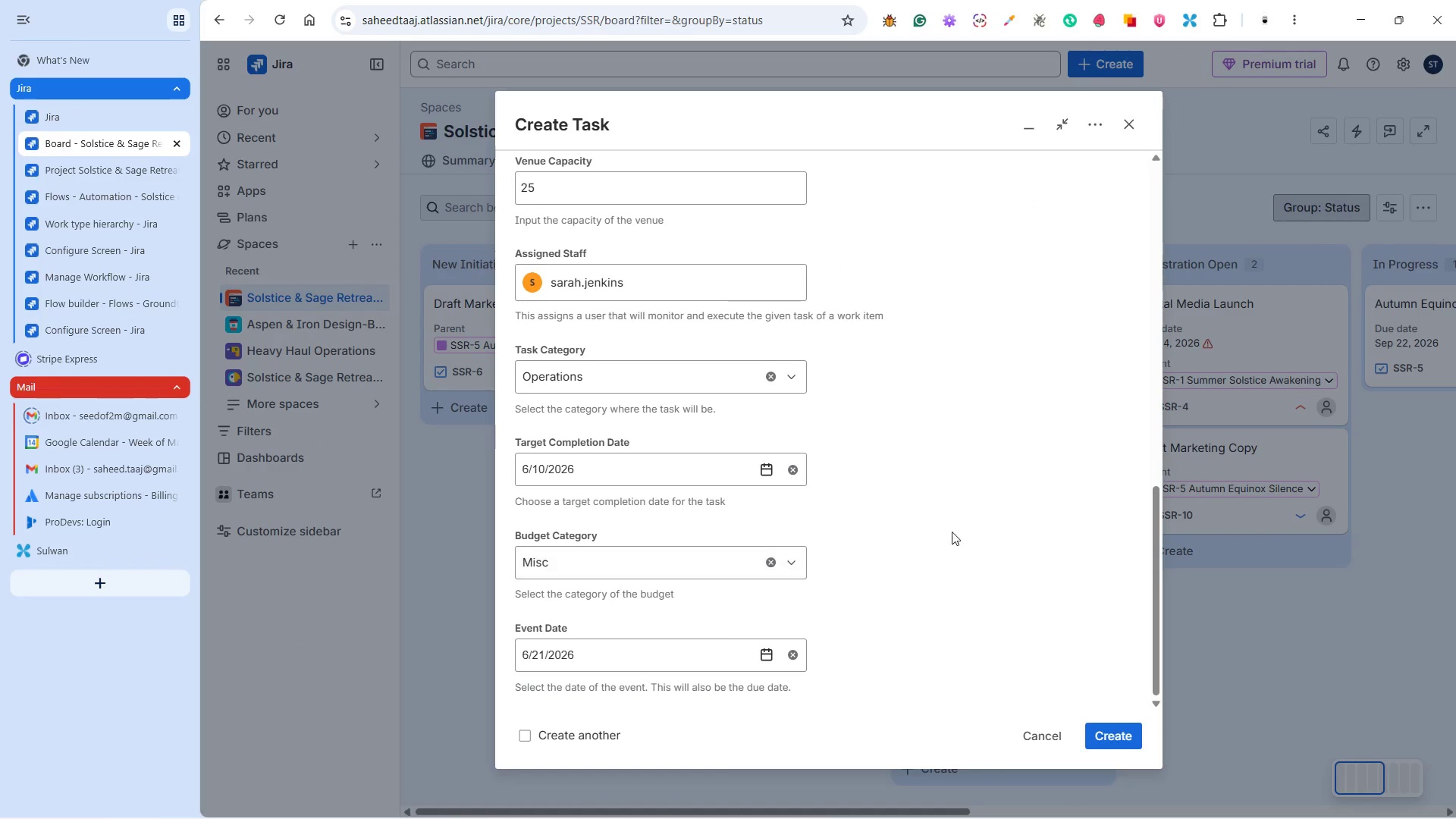 
left_click([959, 532])
 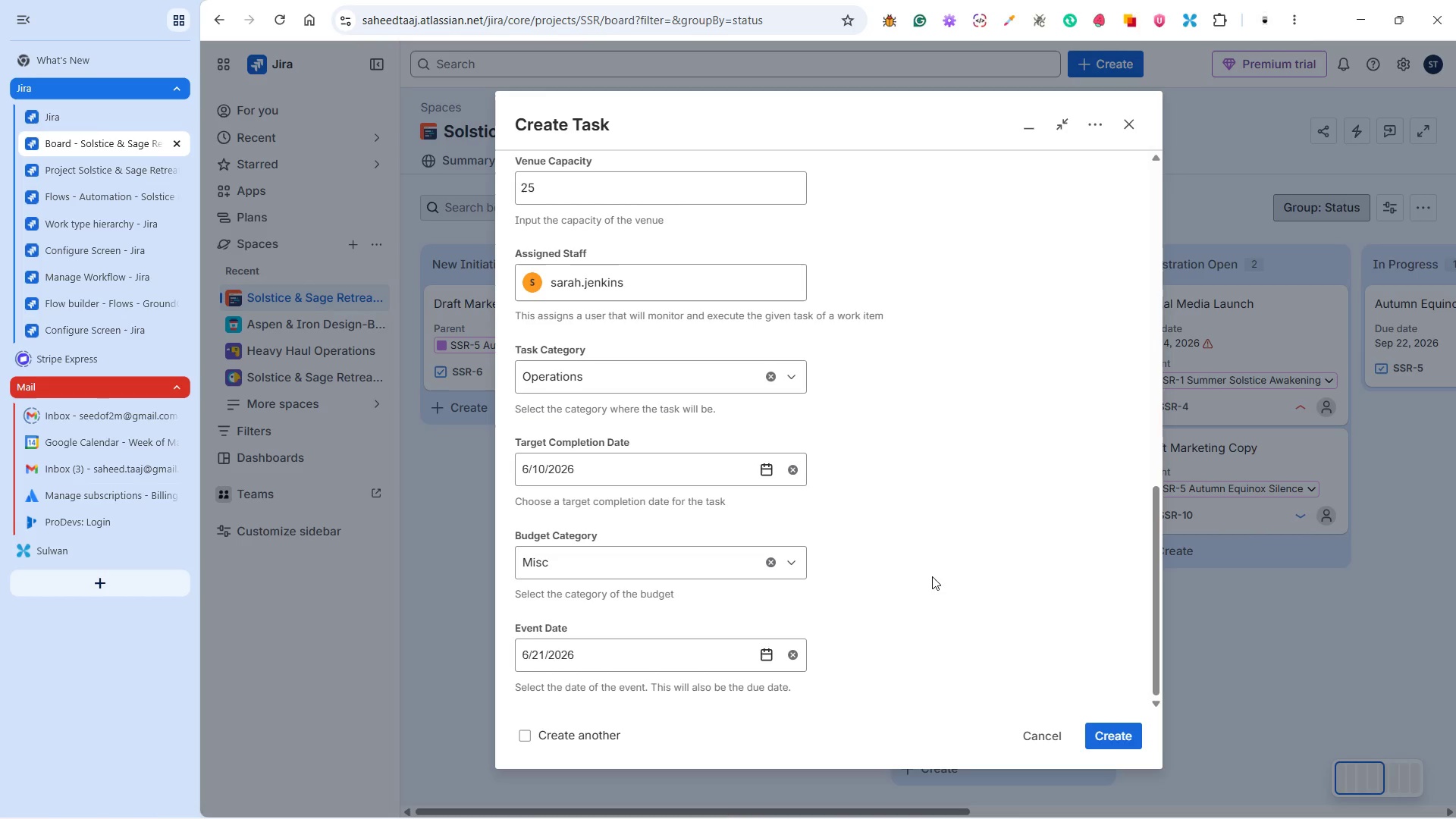 
scroll: coordinate [924, 579], scroll_direction: up, amount: 16.0
 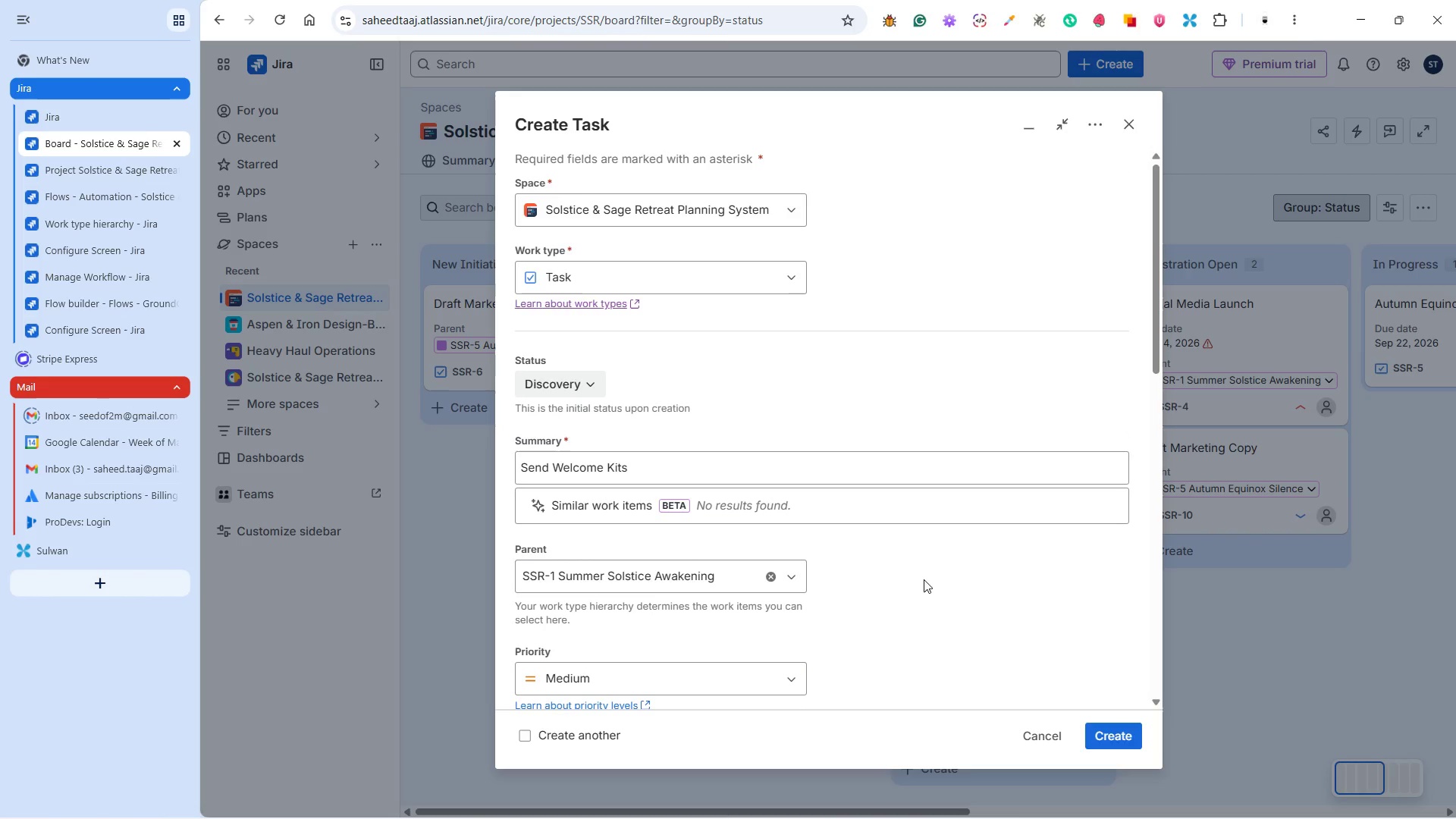 
scroll: coordinate [921, 578], scroll_direction: down, amount: 7.0
 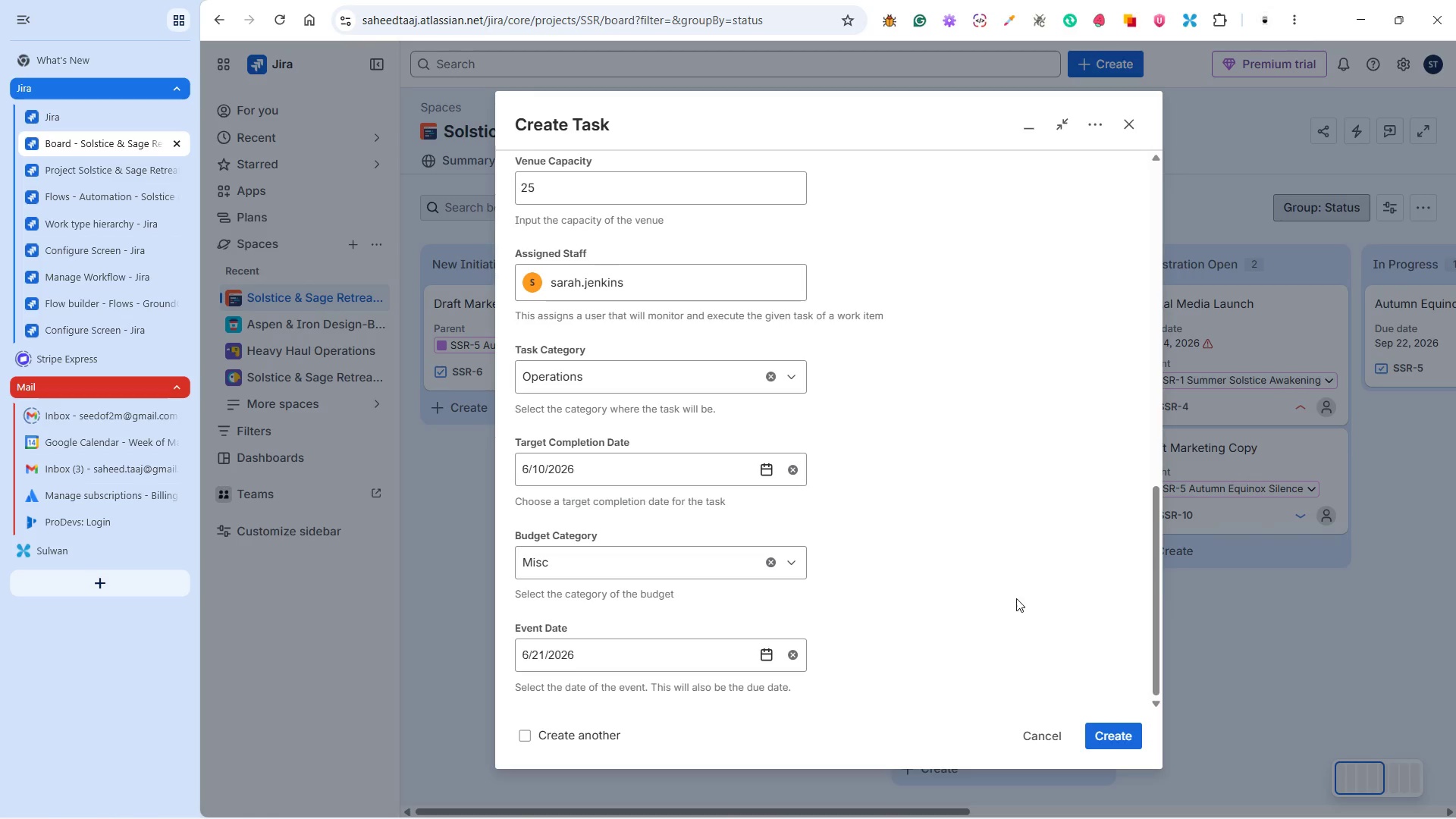 
left_click([1107, 730])
 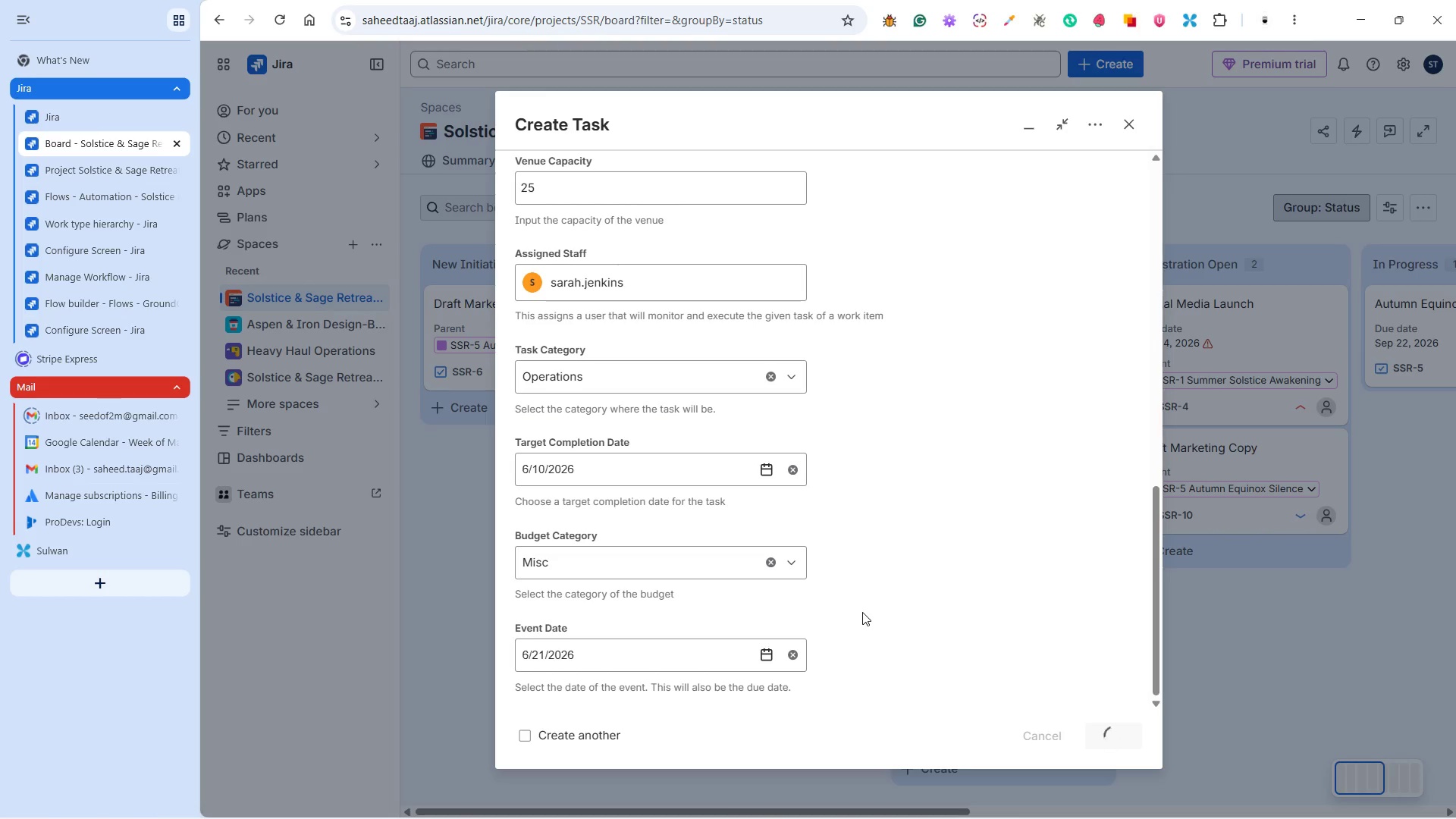 
scroll: coordinate [862, 612], scroll_direction: up, amount: 2.0
 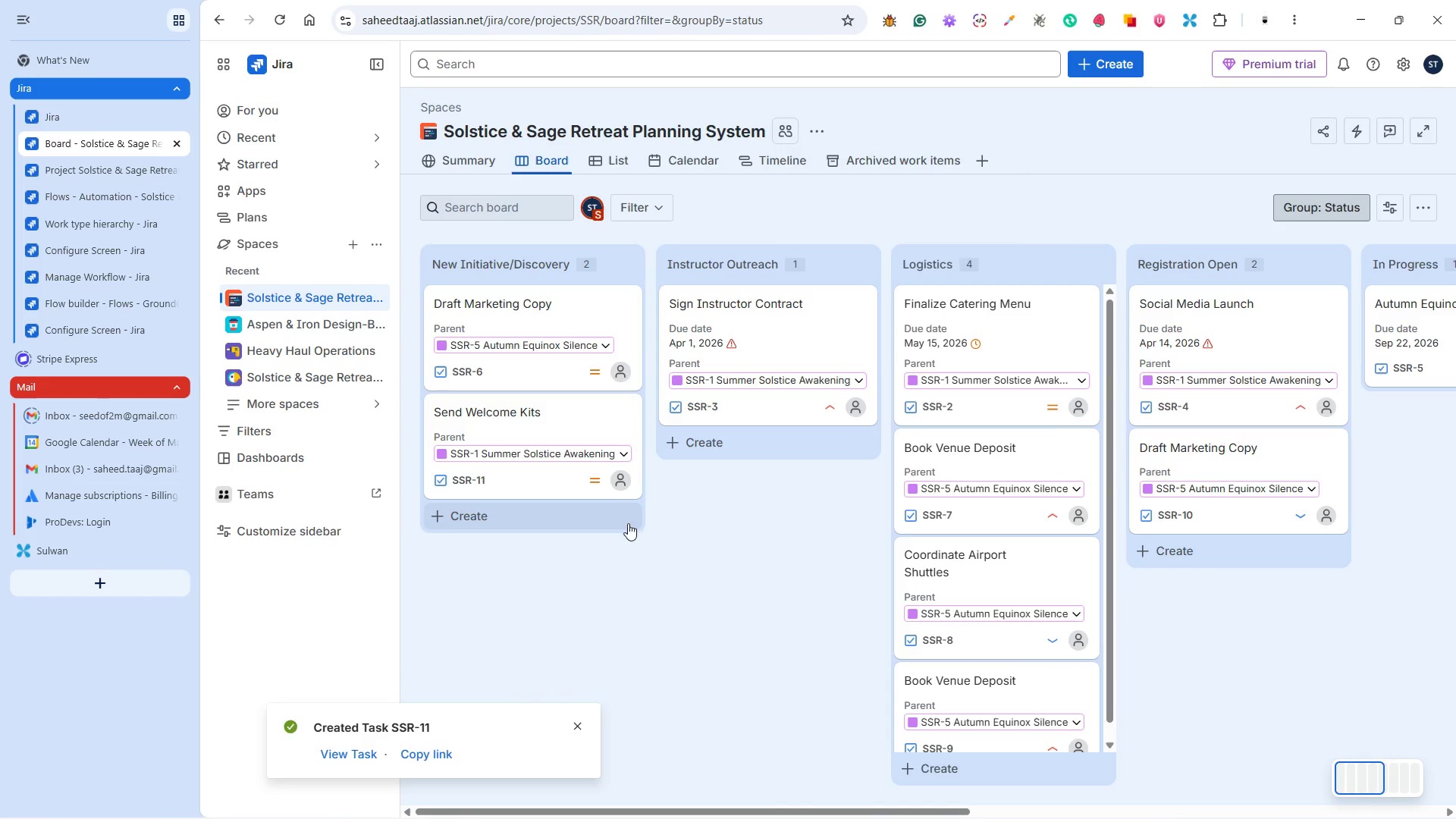 
left_click([623, 413])
 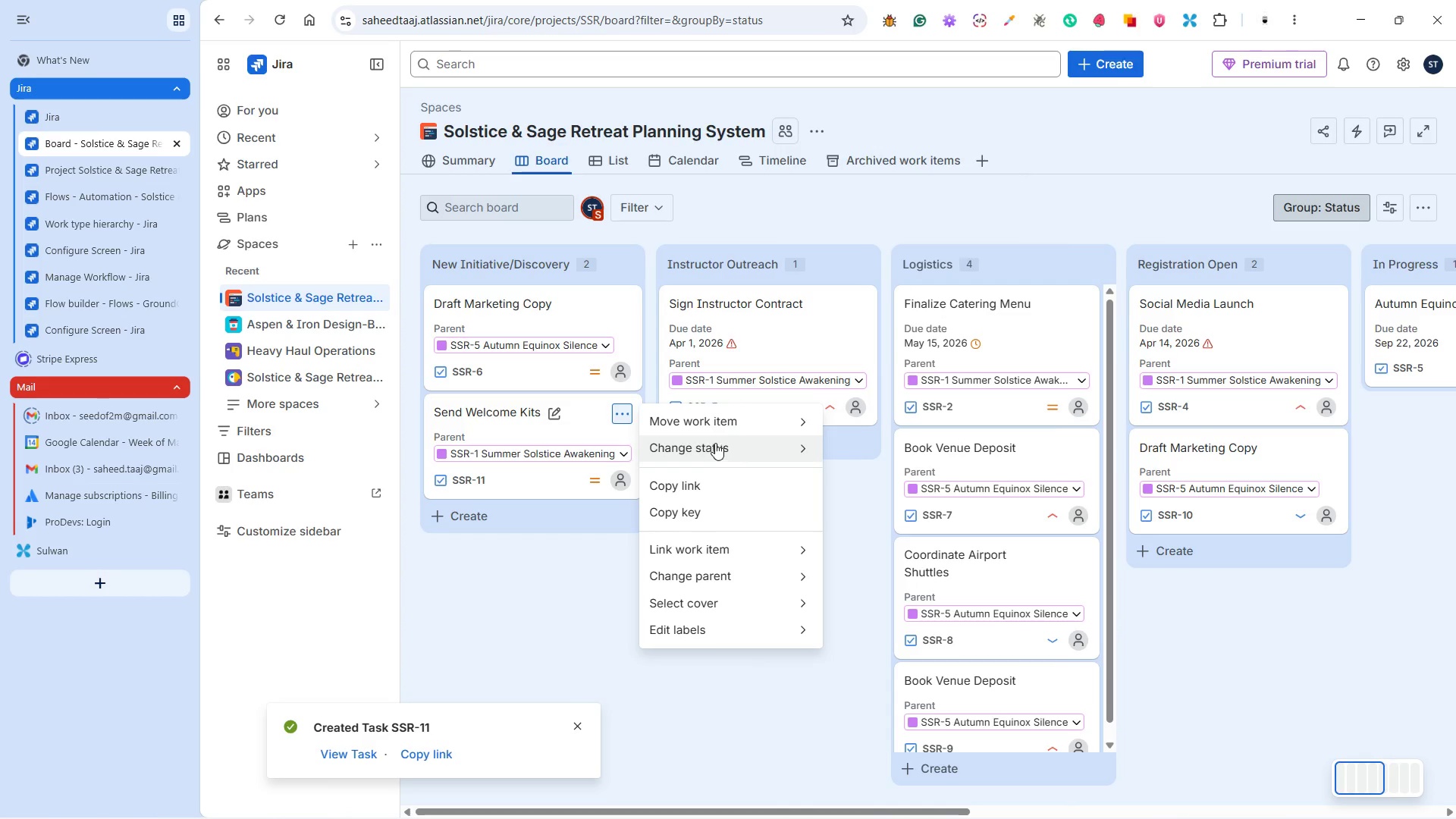 
left_click([733, 442])
 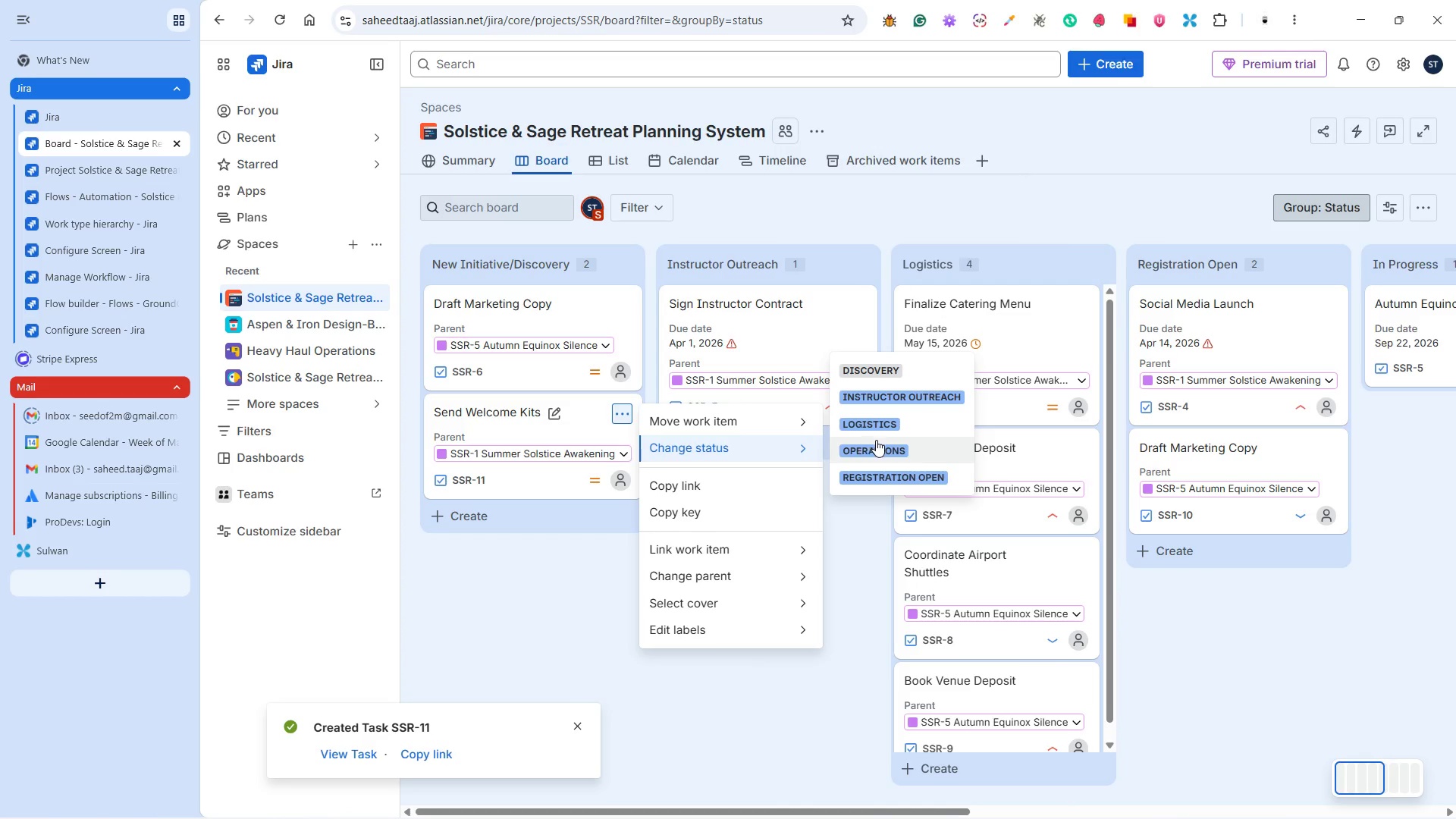 
left_click([877, 440])
 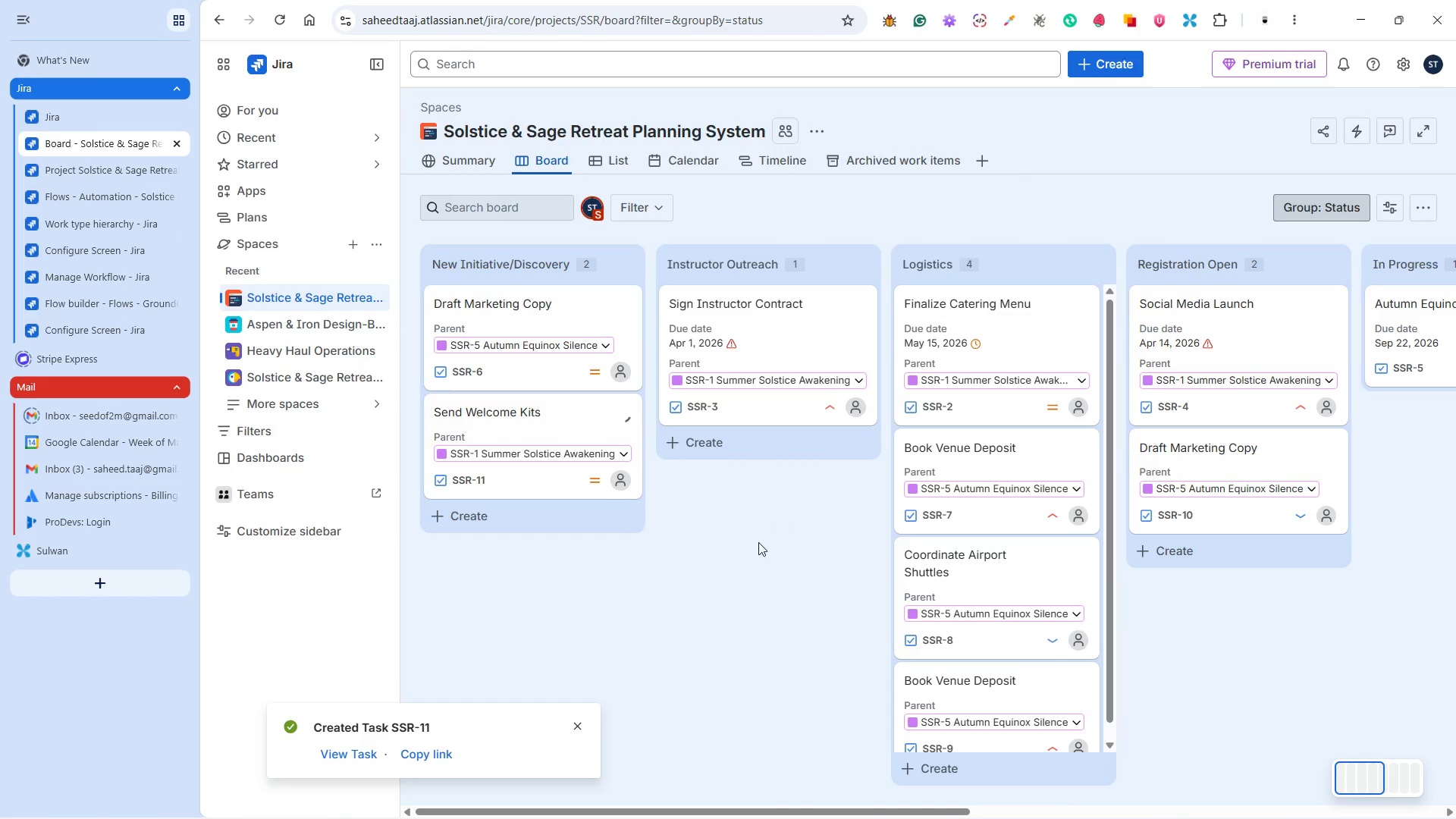 
left_click([758, 542])
 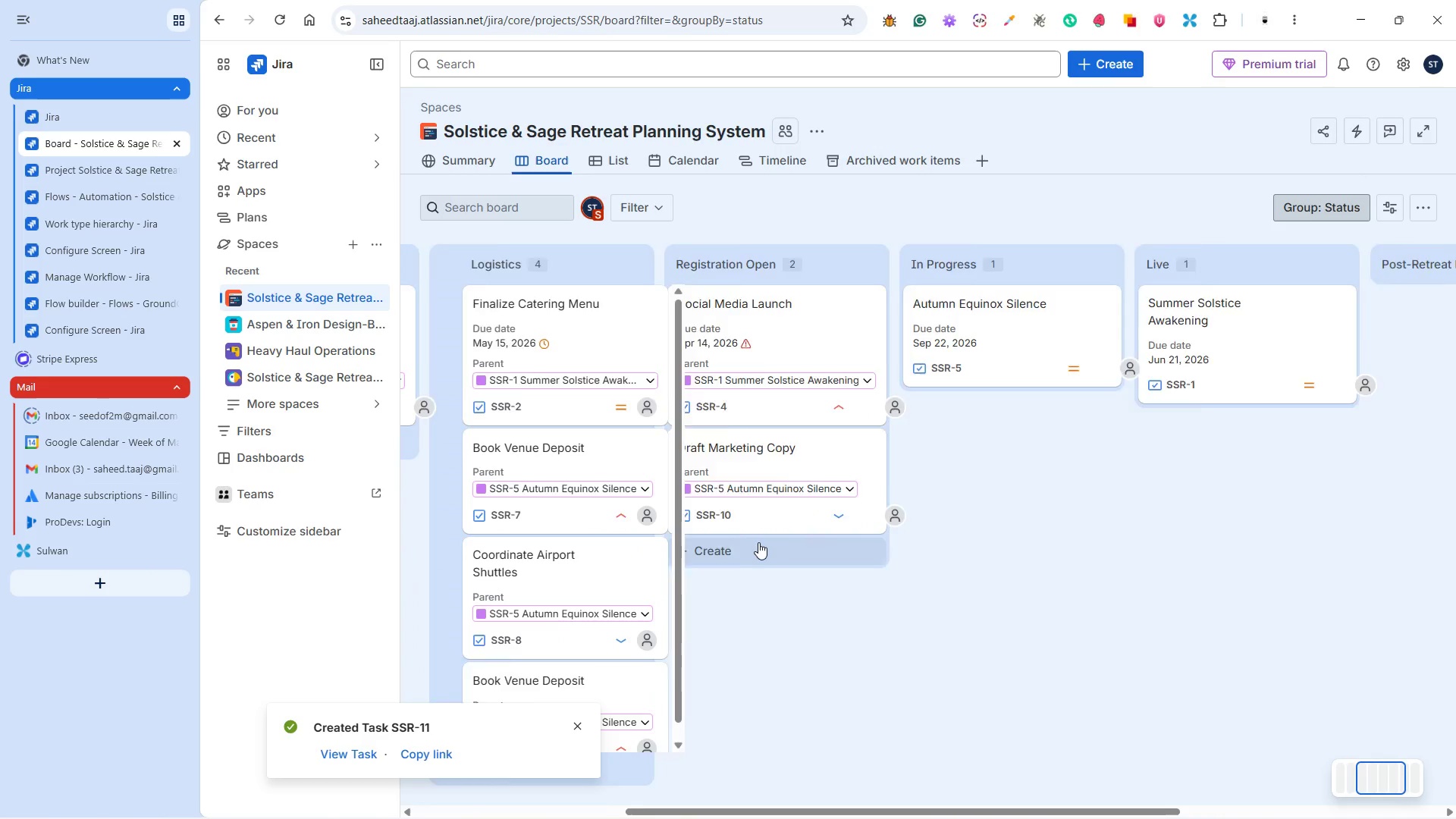 
wait(16.67)
 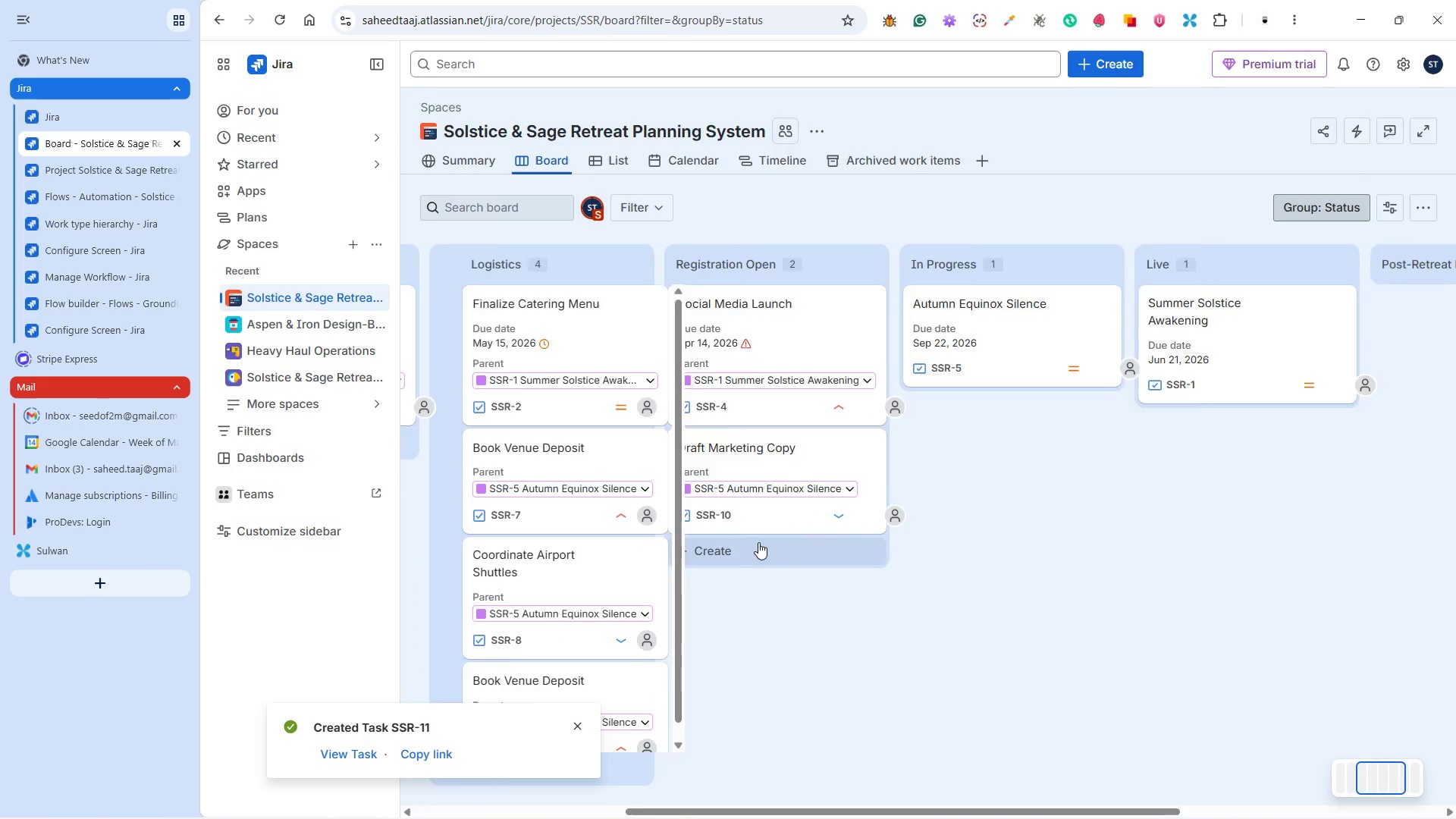 
left_click([1314, 262])
 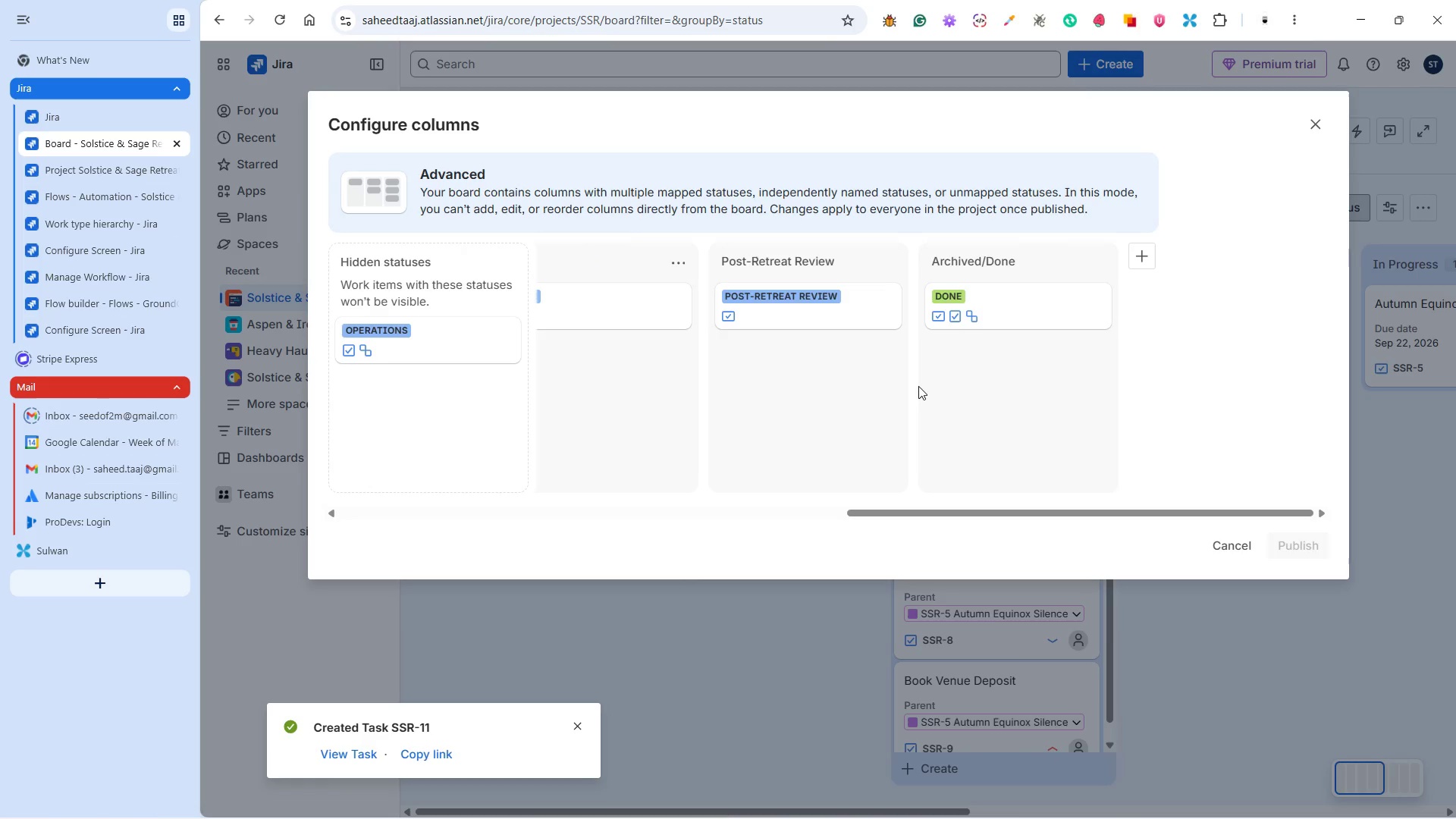 
wait(7.67)
 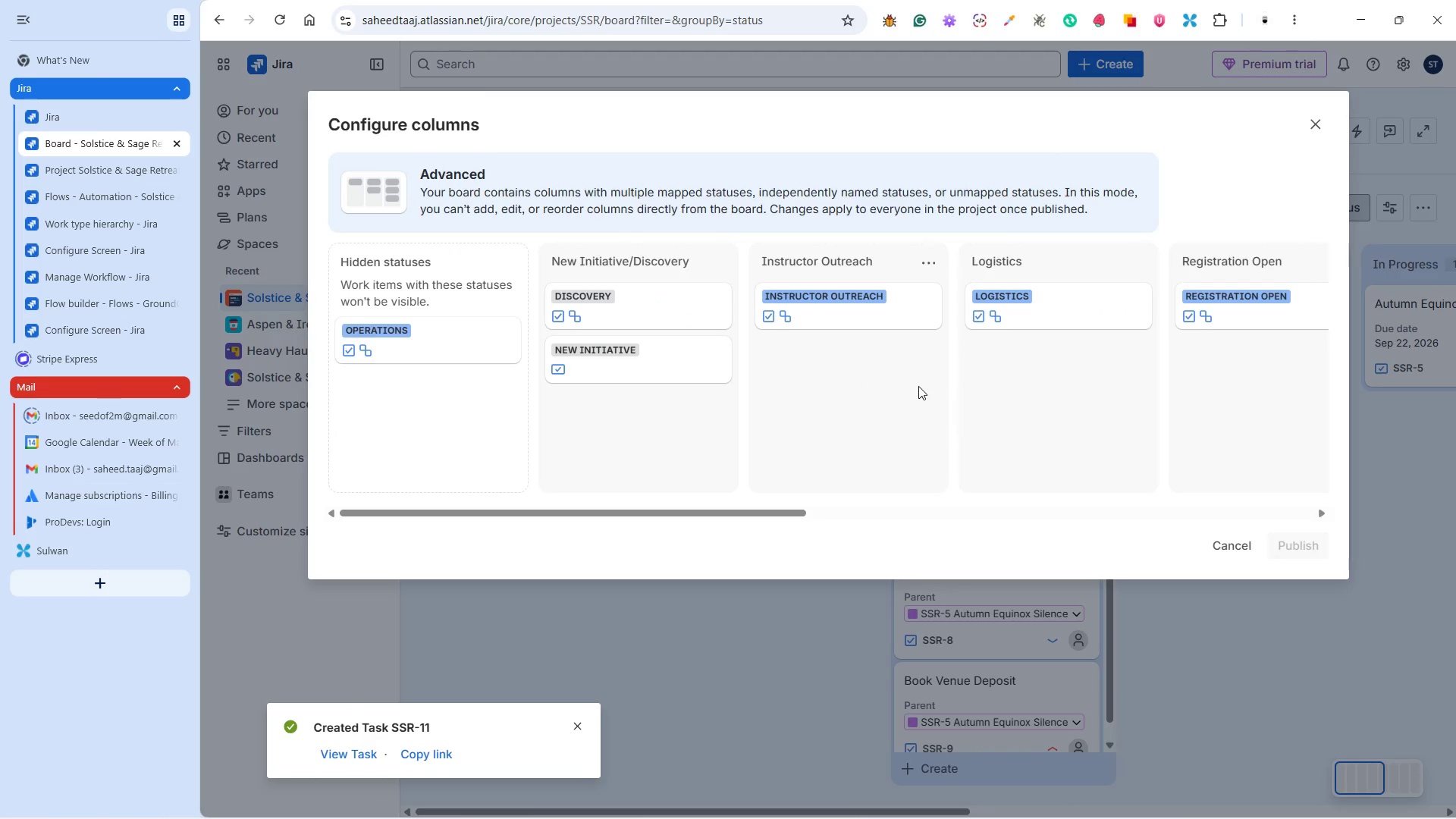 
left_click([1138, 253])
 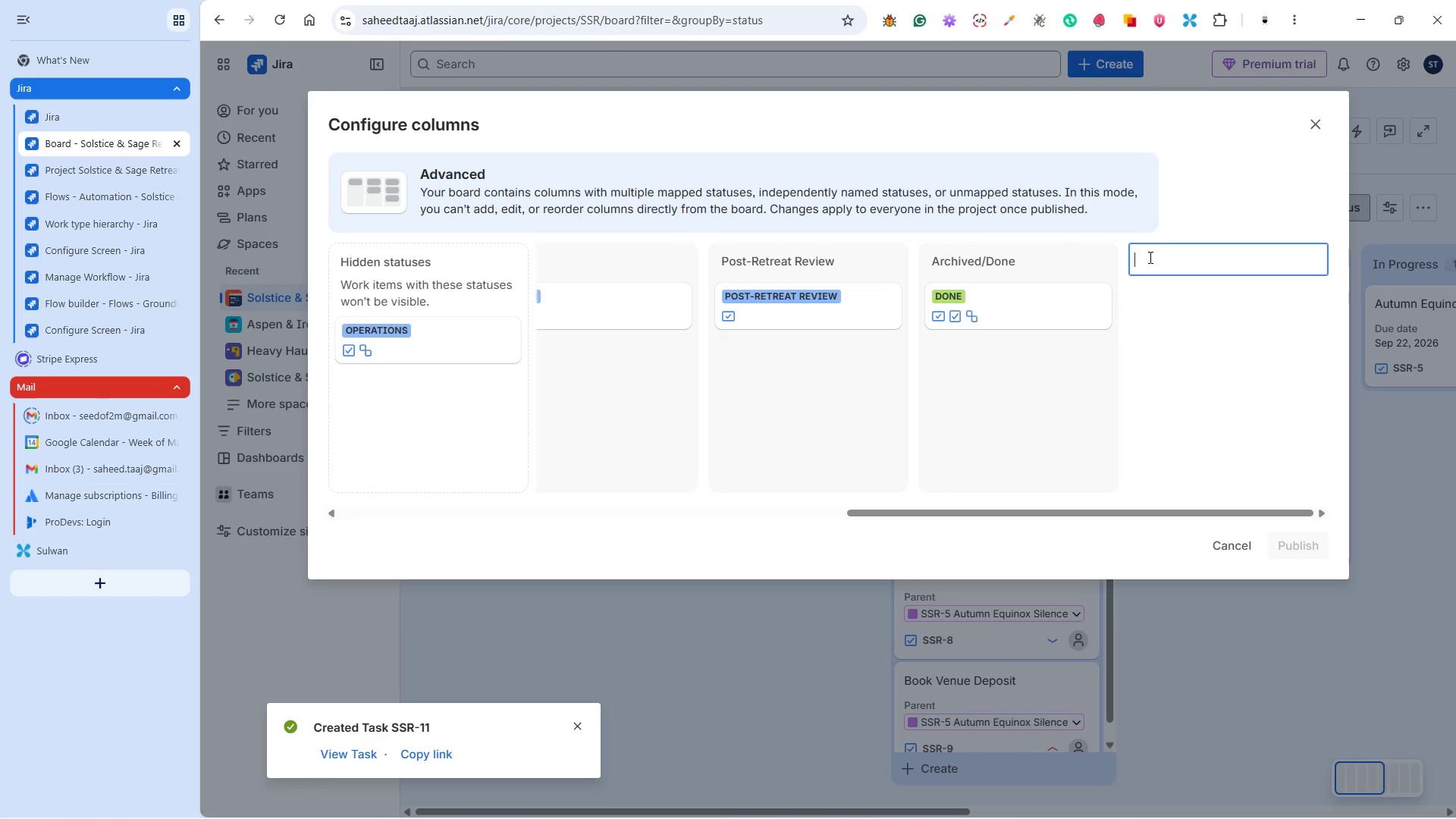 
left_click([1151, 259])
 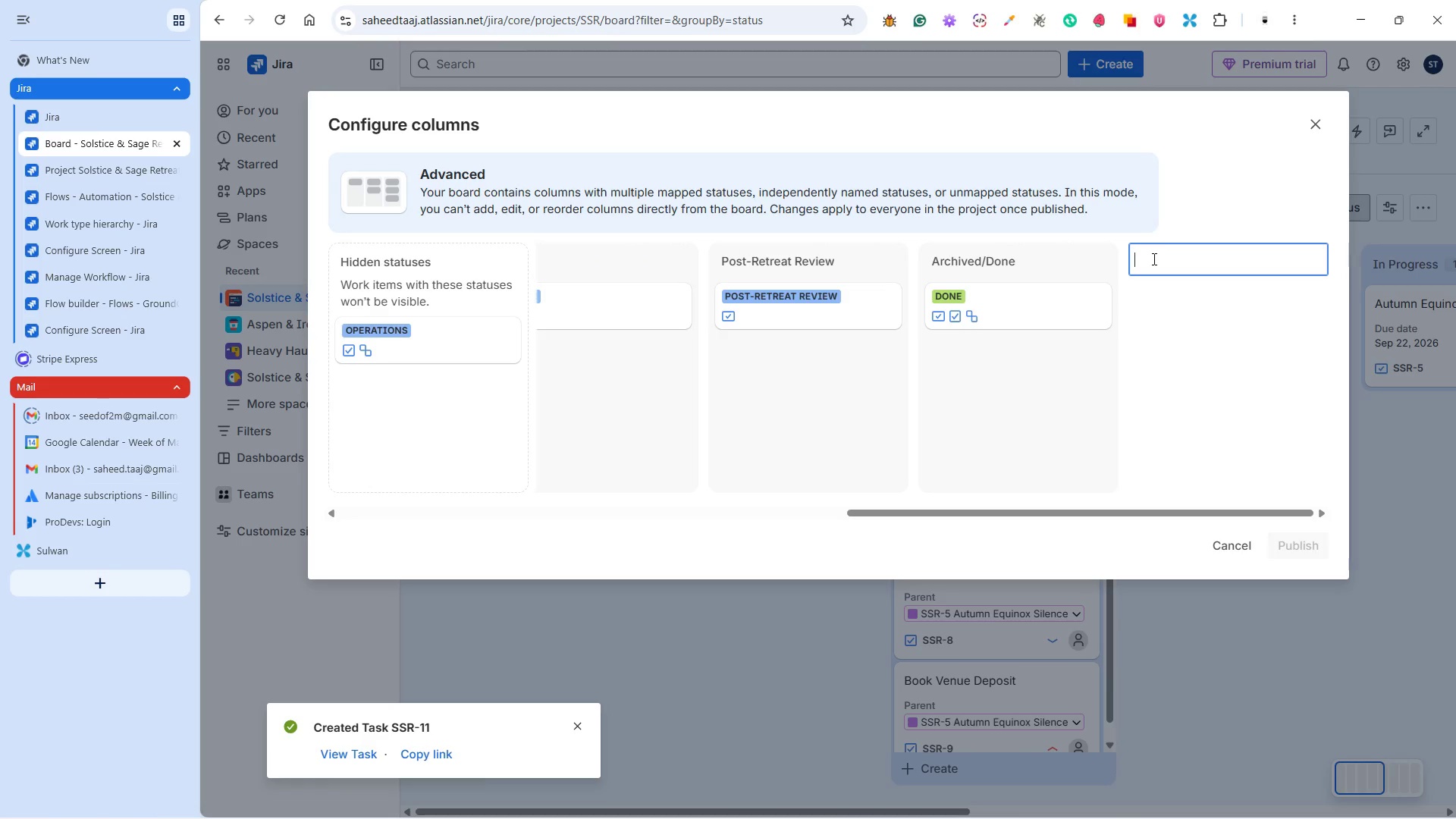 
type(Operations)
 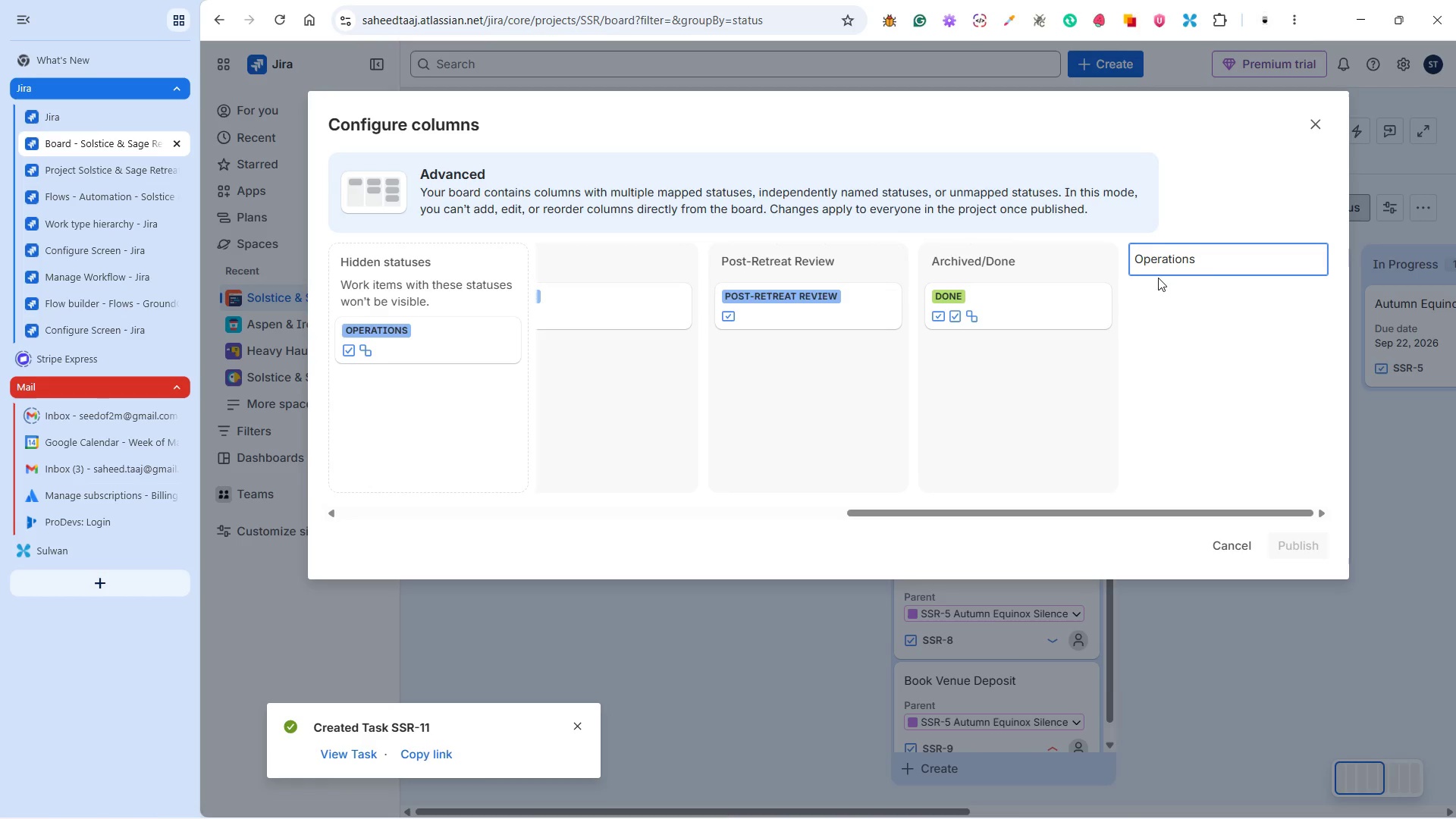 
left_click([1193, 298])
 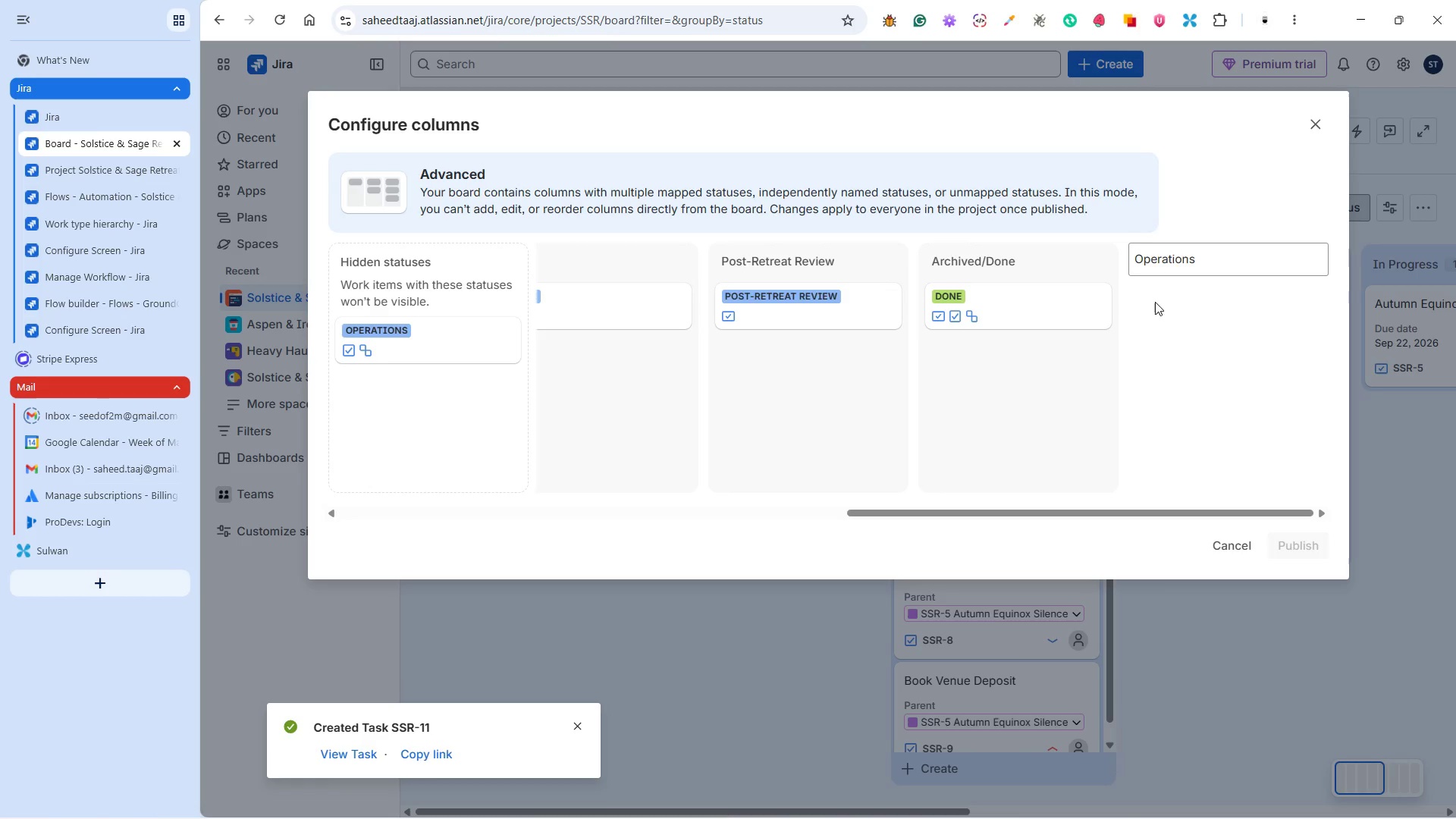 
wait(5.12)
 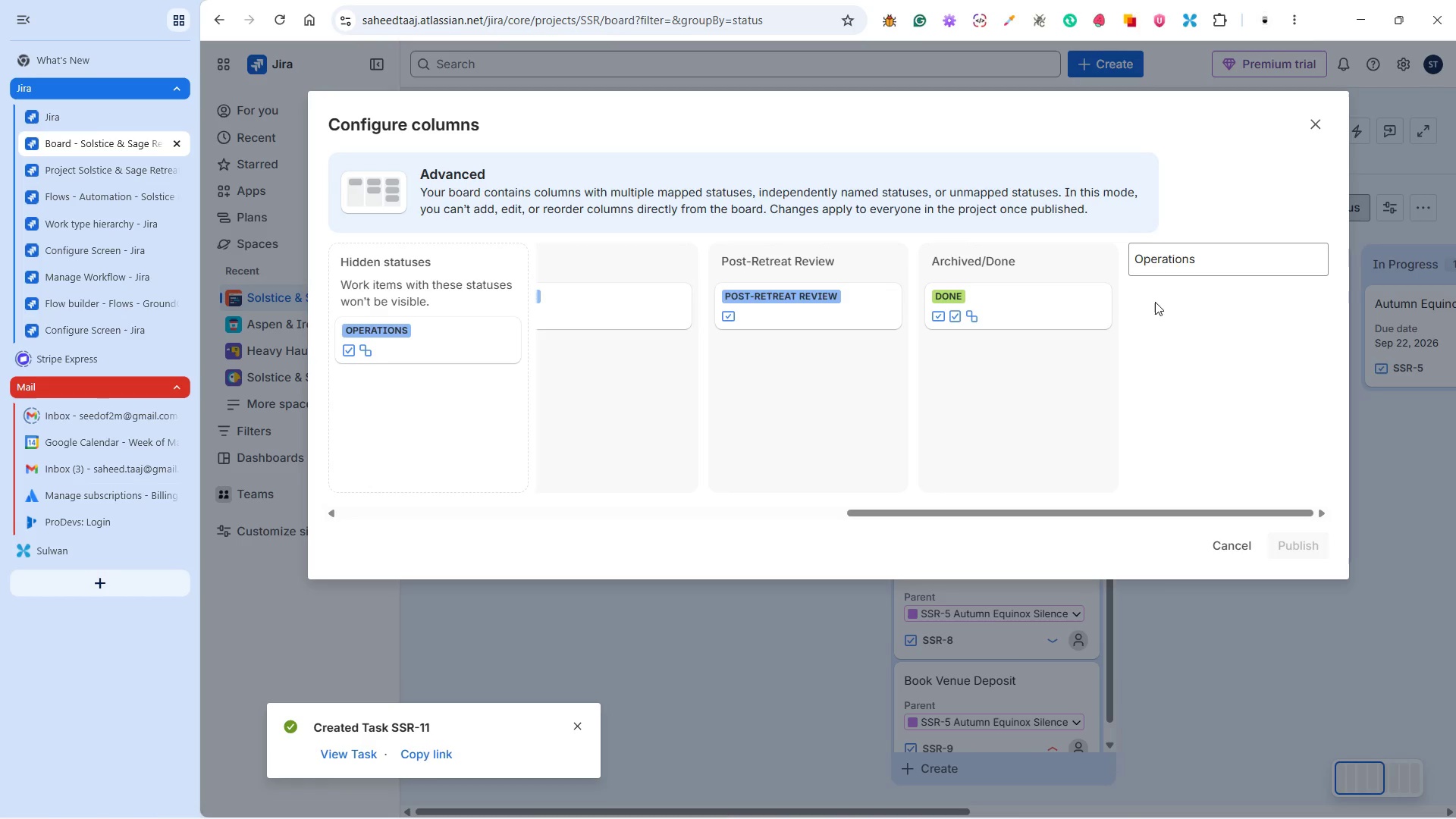 
left_click([1189, 285])
 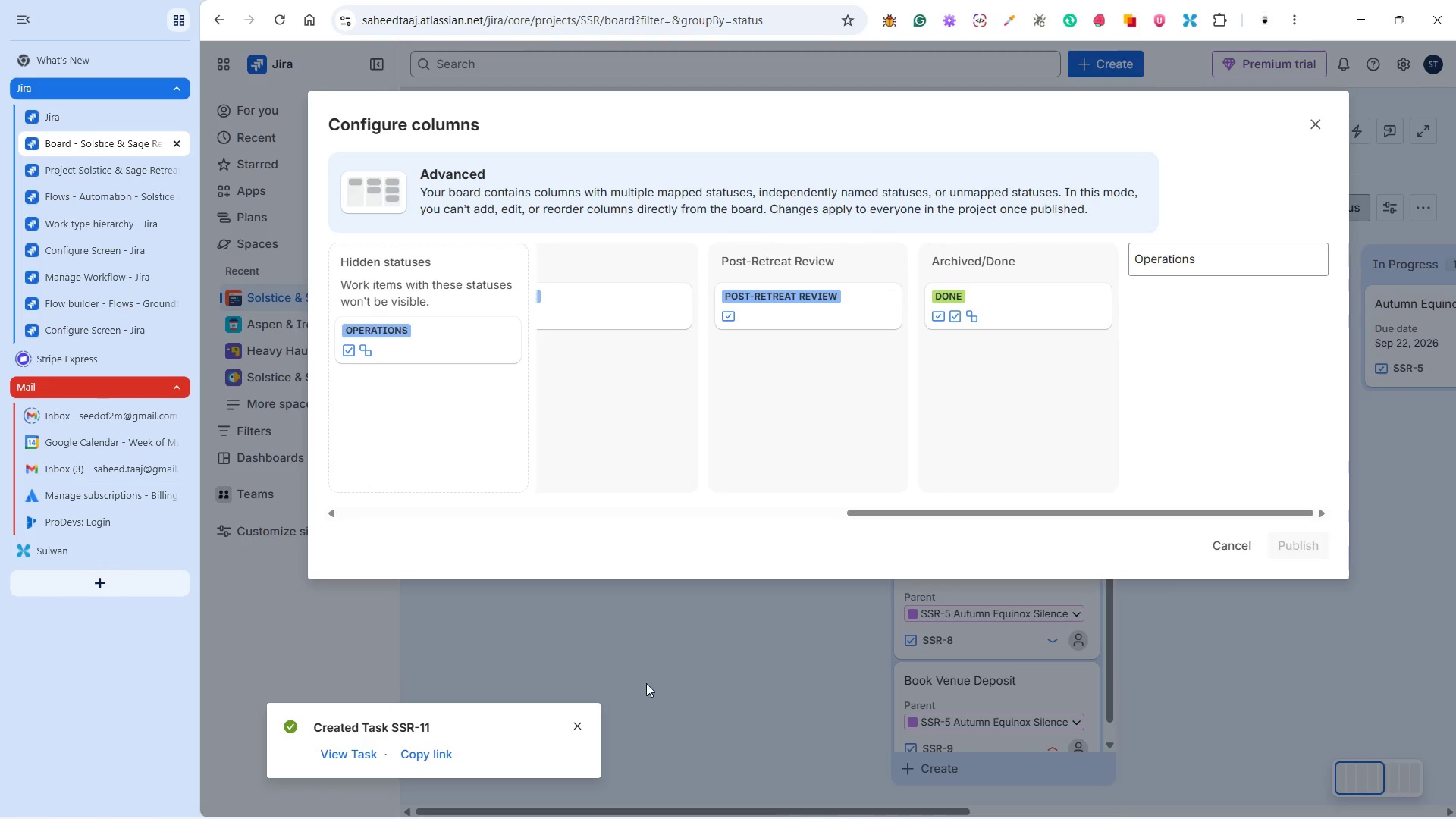 
left_click([579, 721])
 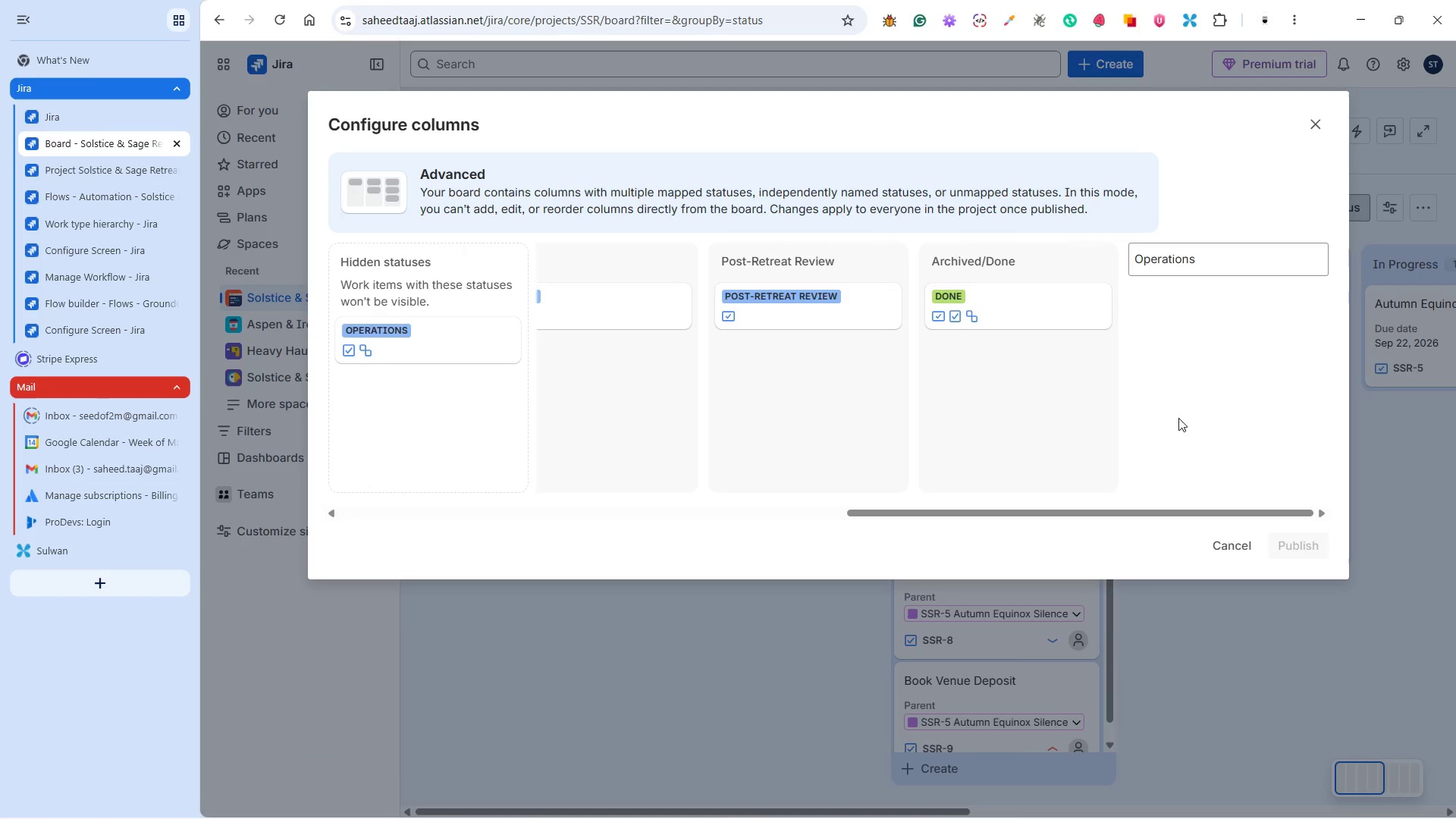 
left_click([1188, 390])
 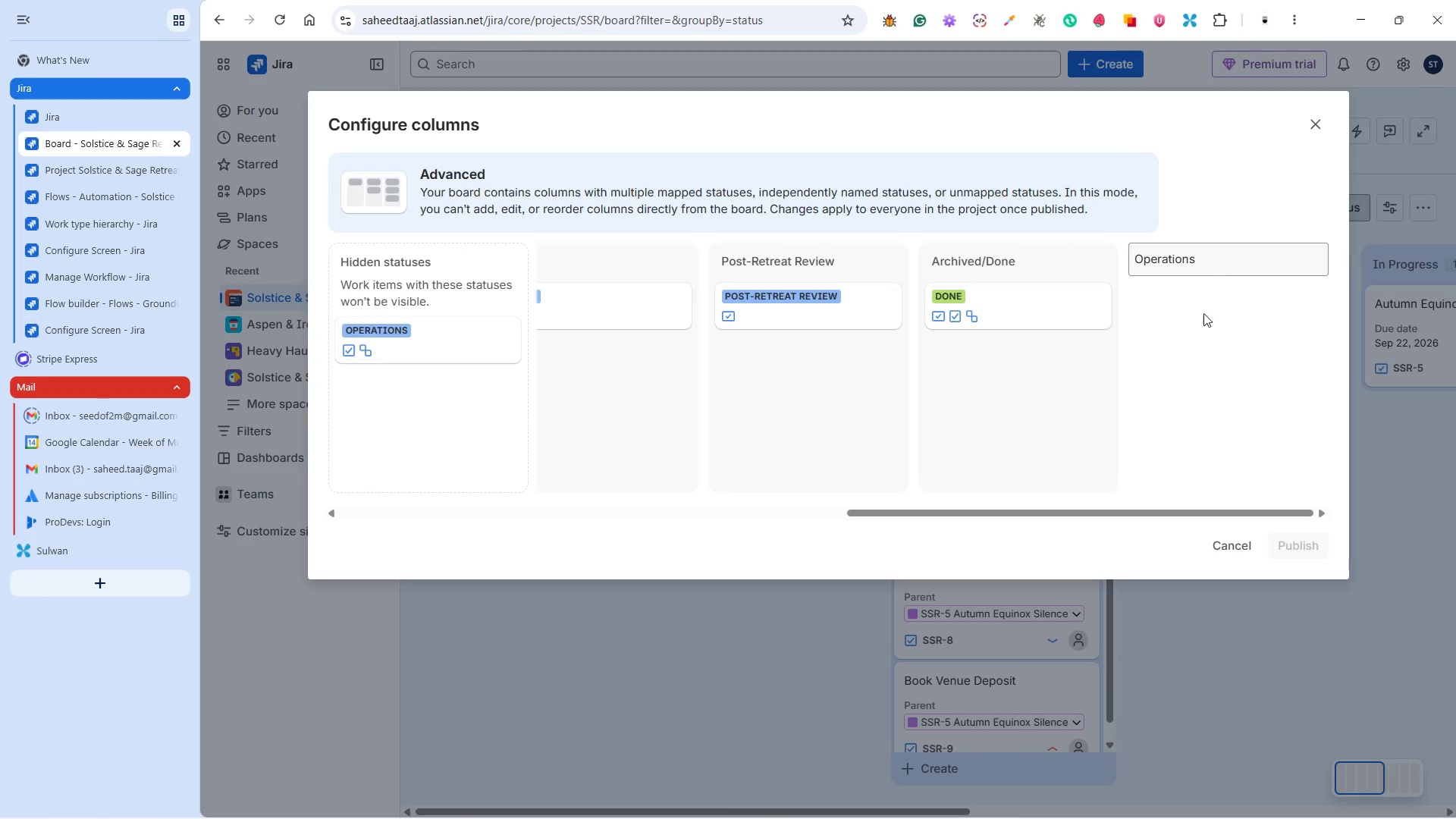 
left_click([1200, 341])
 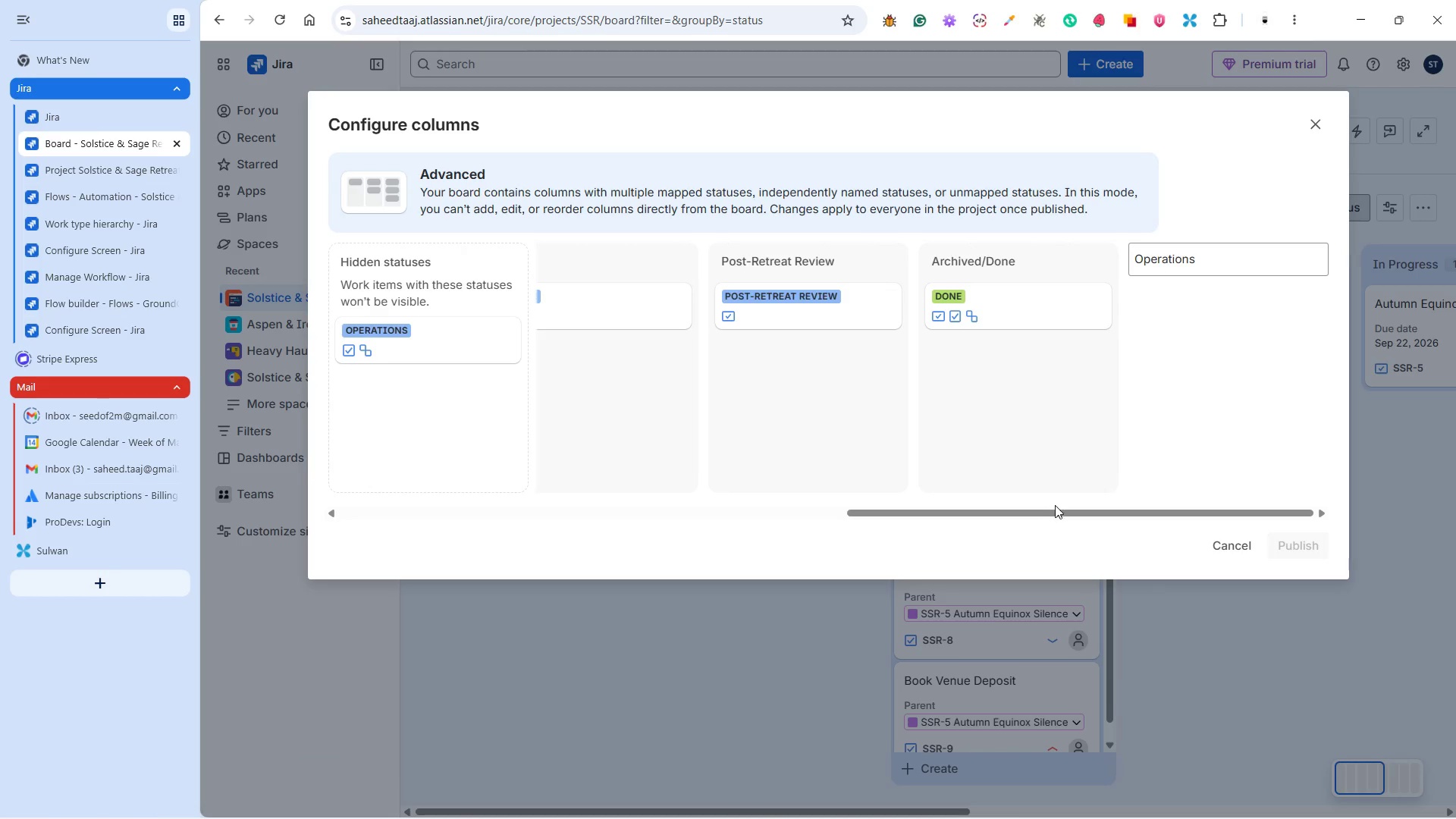 
left_click_drag(start_coordinate=[1051, 512], to_coordinate=[1088, 517])
 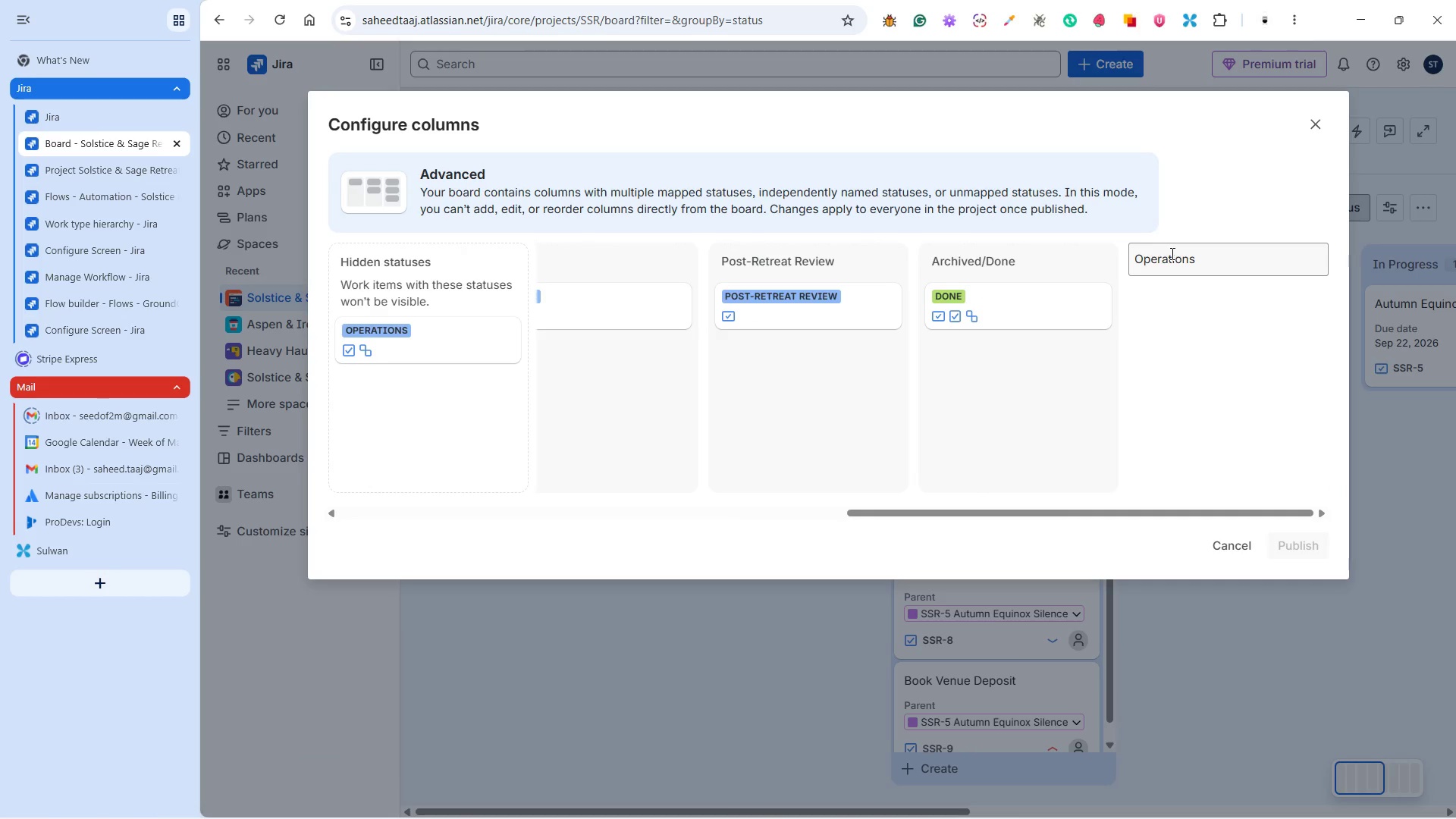 
left_click([1171, 253])
 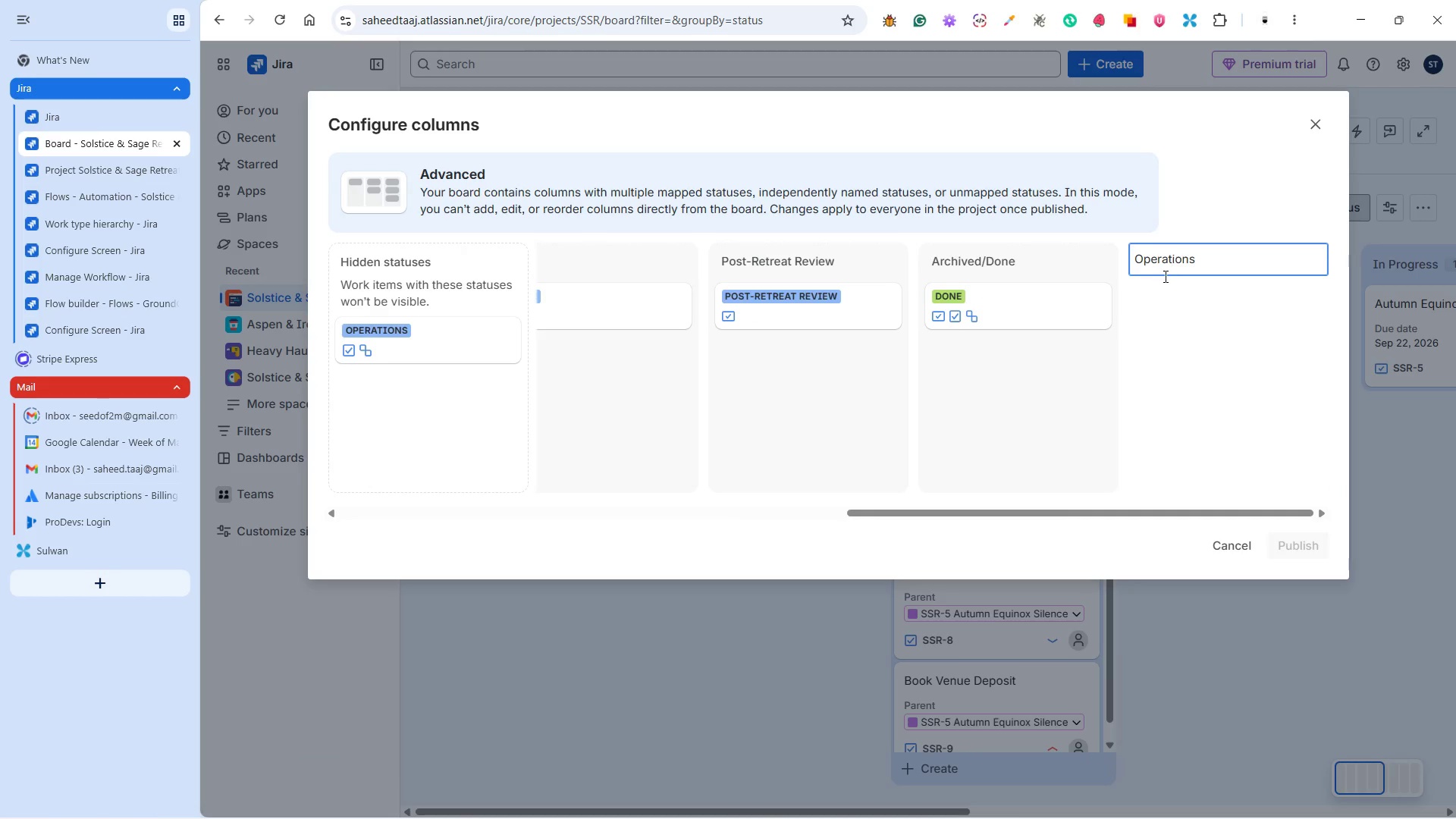 
left_click([1164, 276])
 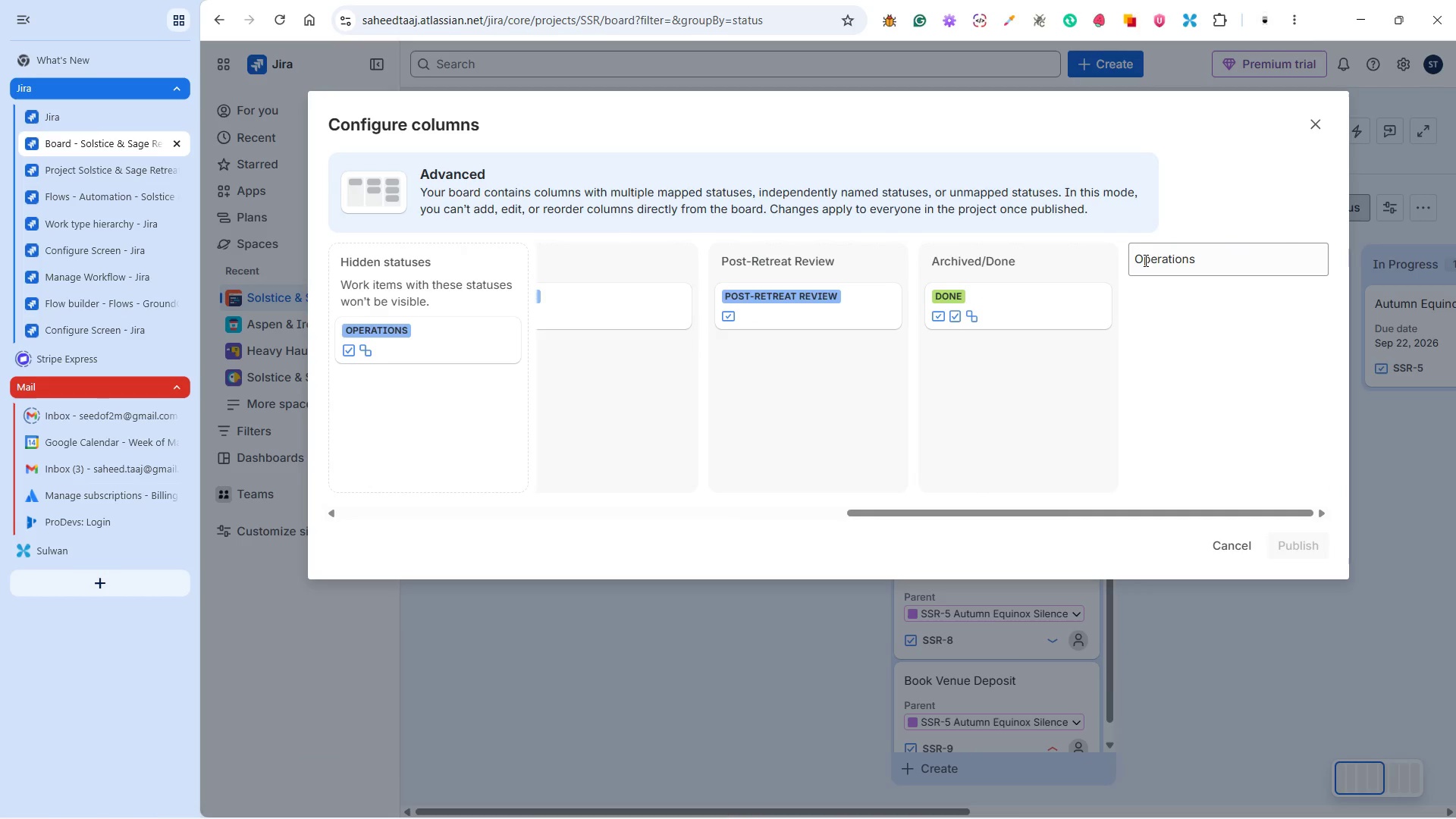 
left_click([1147, 258])
 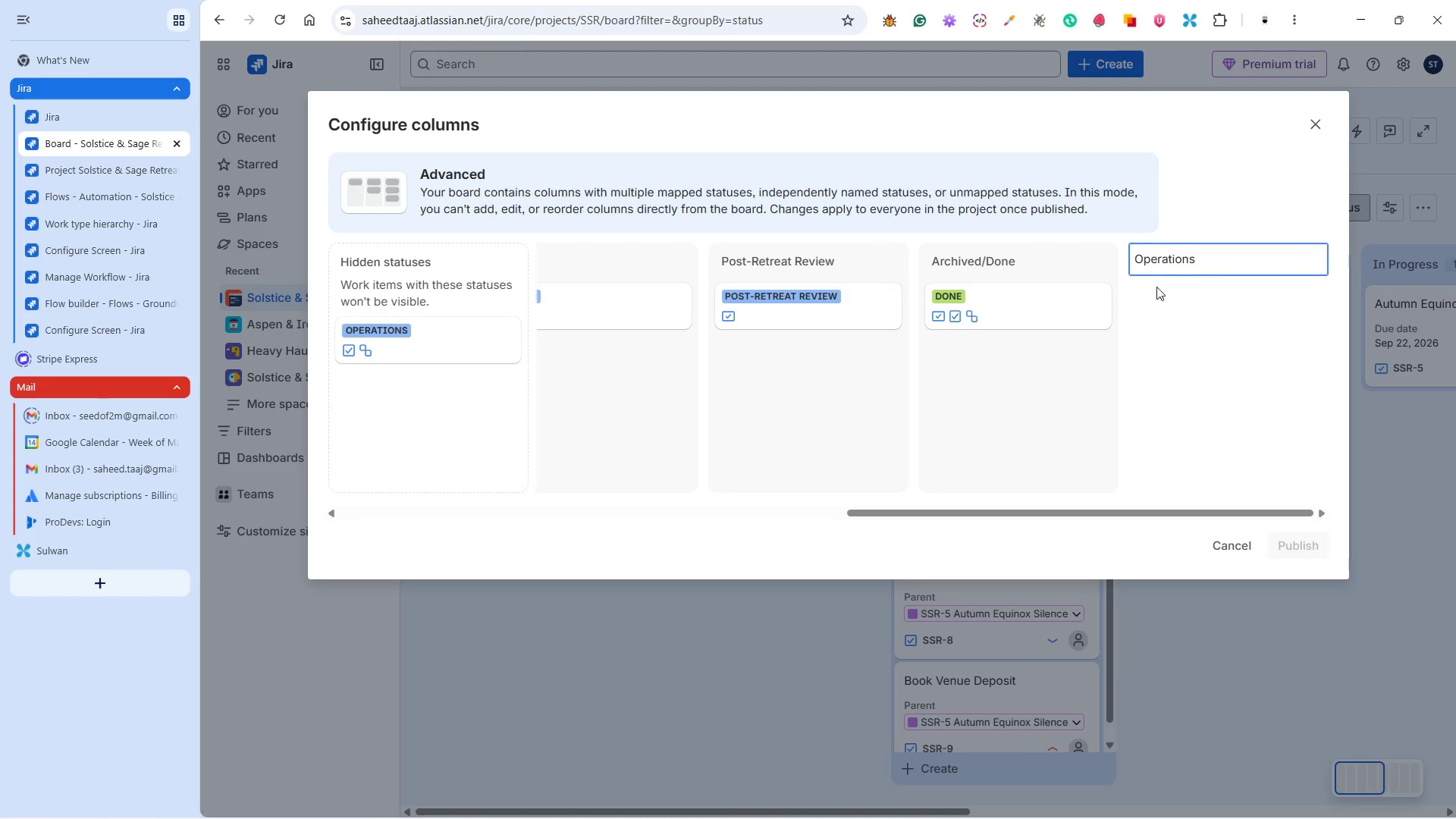 
double_click([1168, 309])
 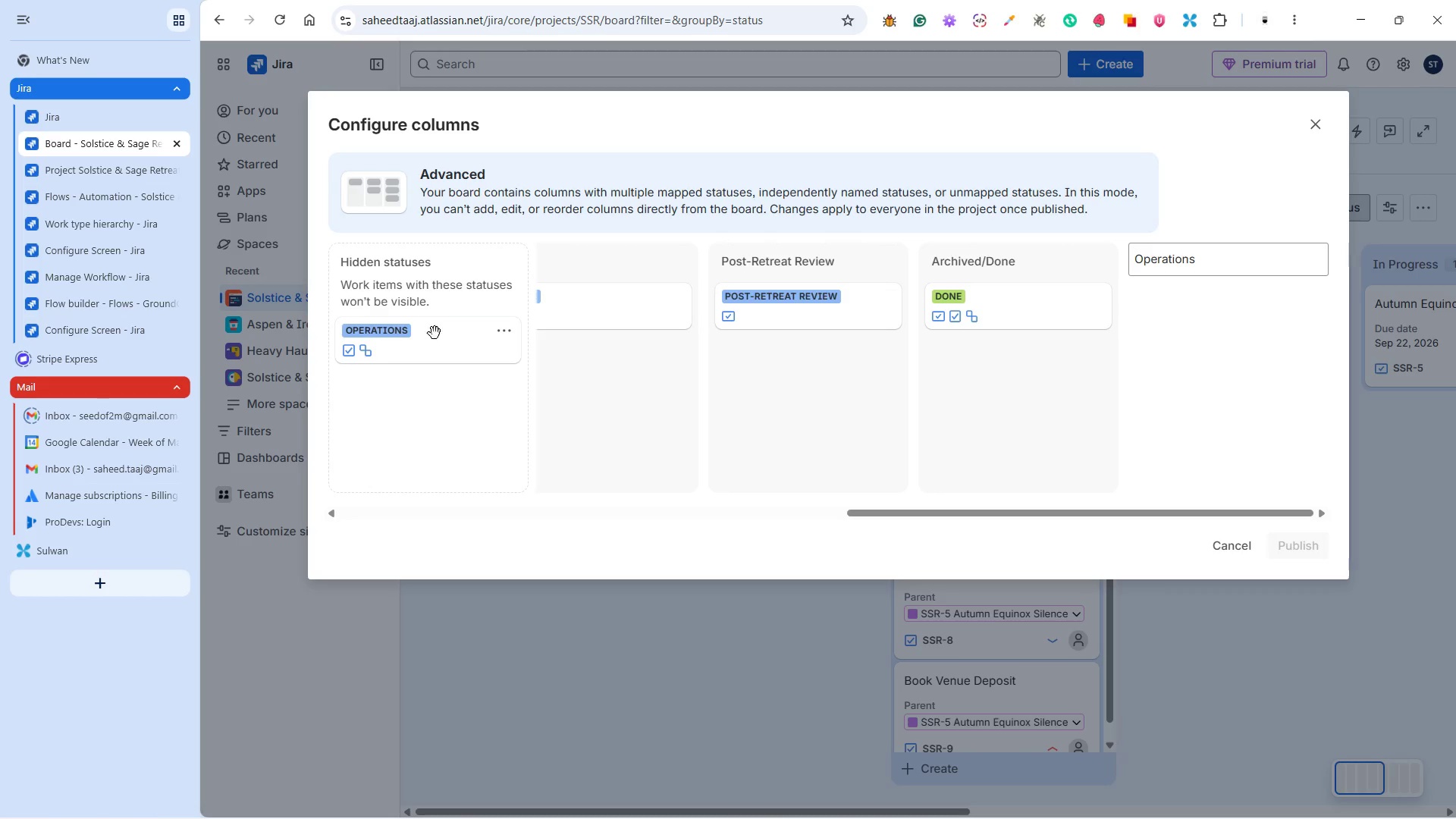 
left_click_drag(start_coordinate=[414, 338], to_coordinate=[1218, 314])
 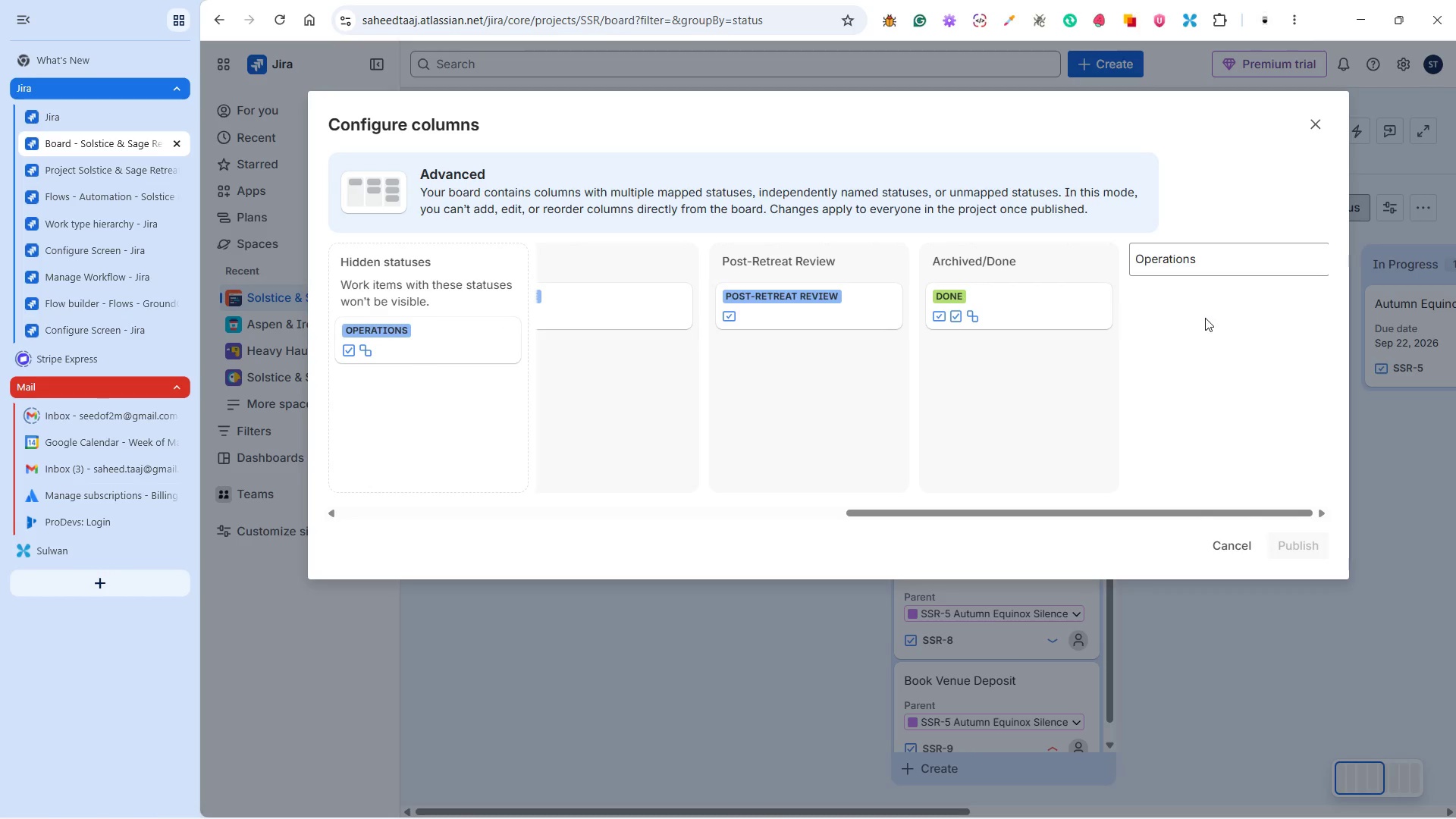 
left_click([1207, 322])
 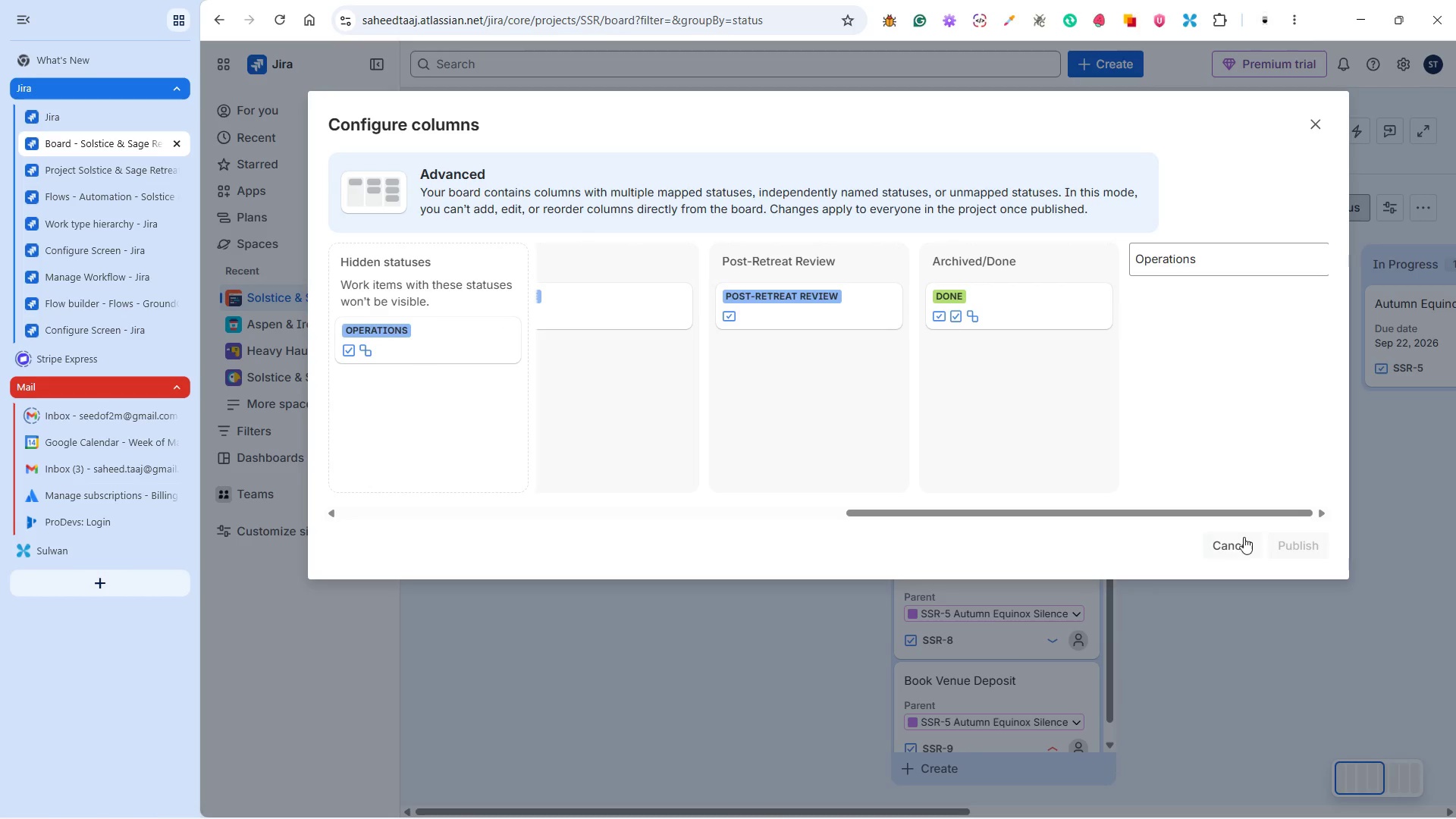 
left_click([1244, 539])
 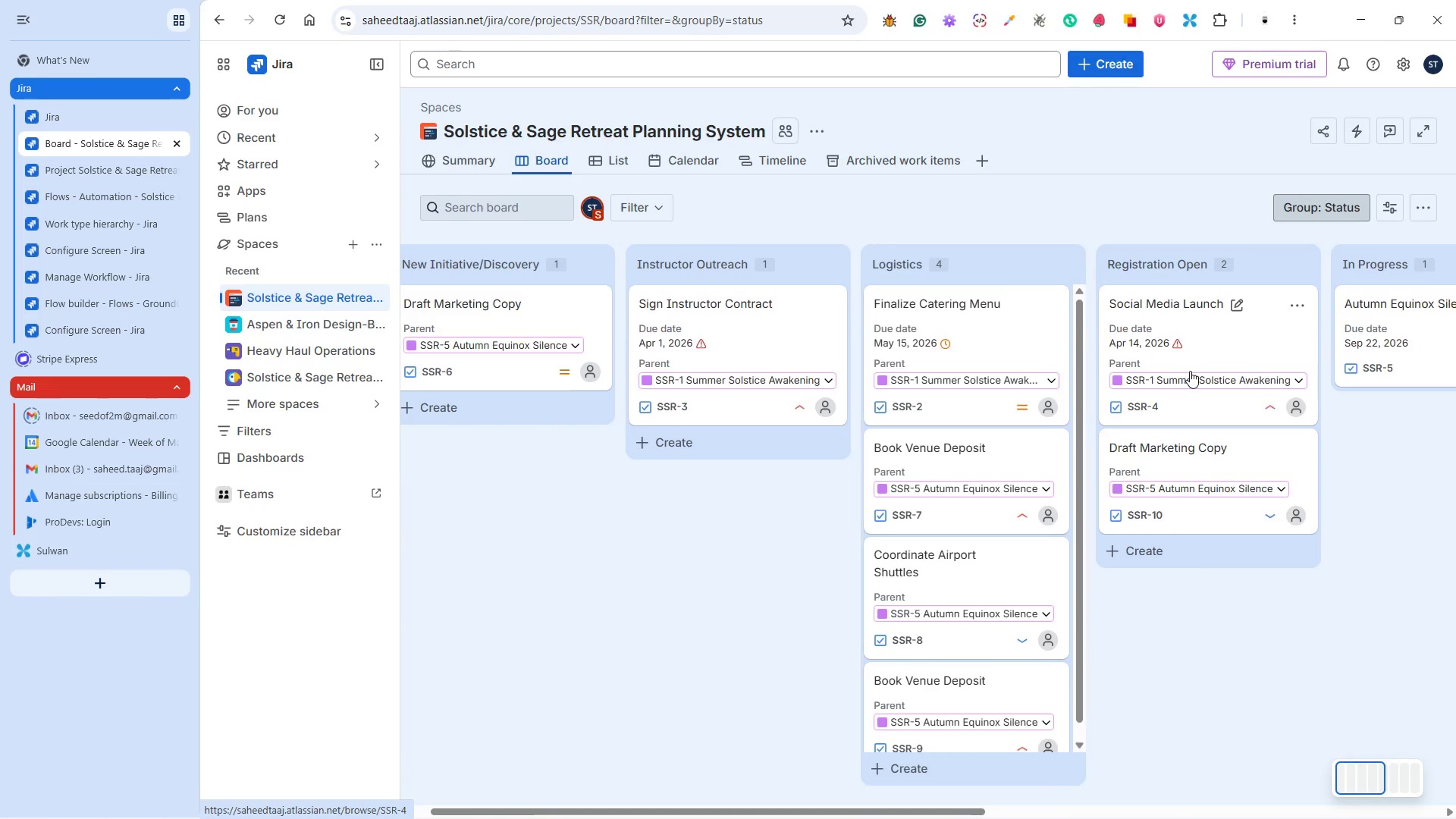 
wait(9.04)
 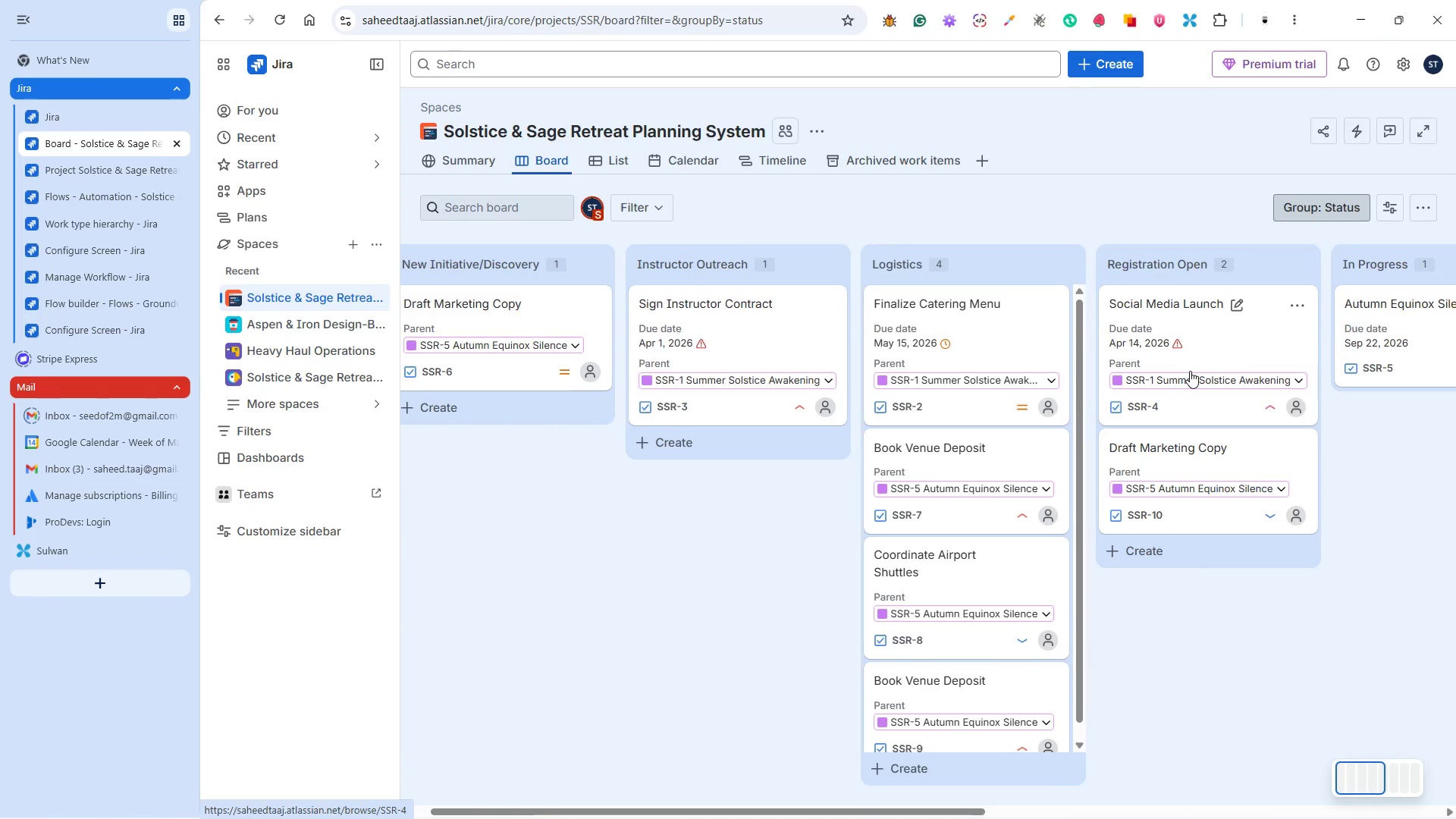 
mouse_move([1426, 281])
 